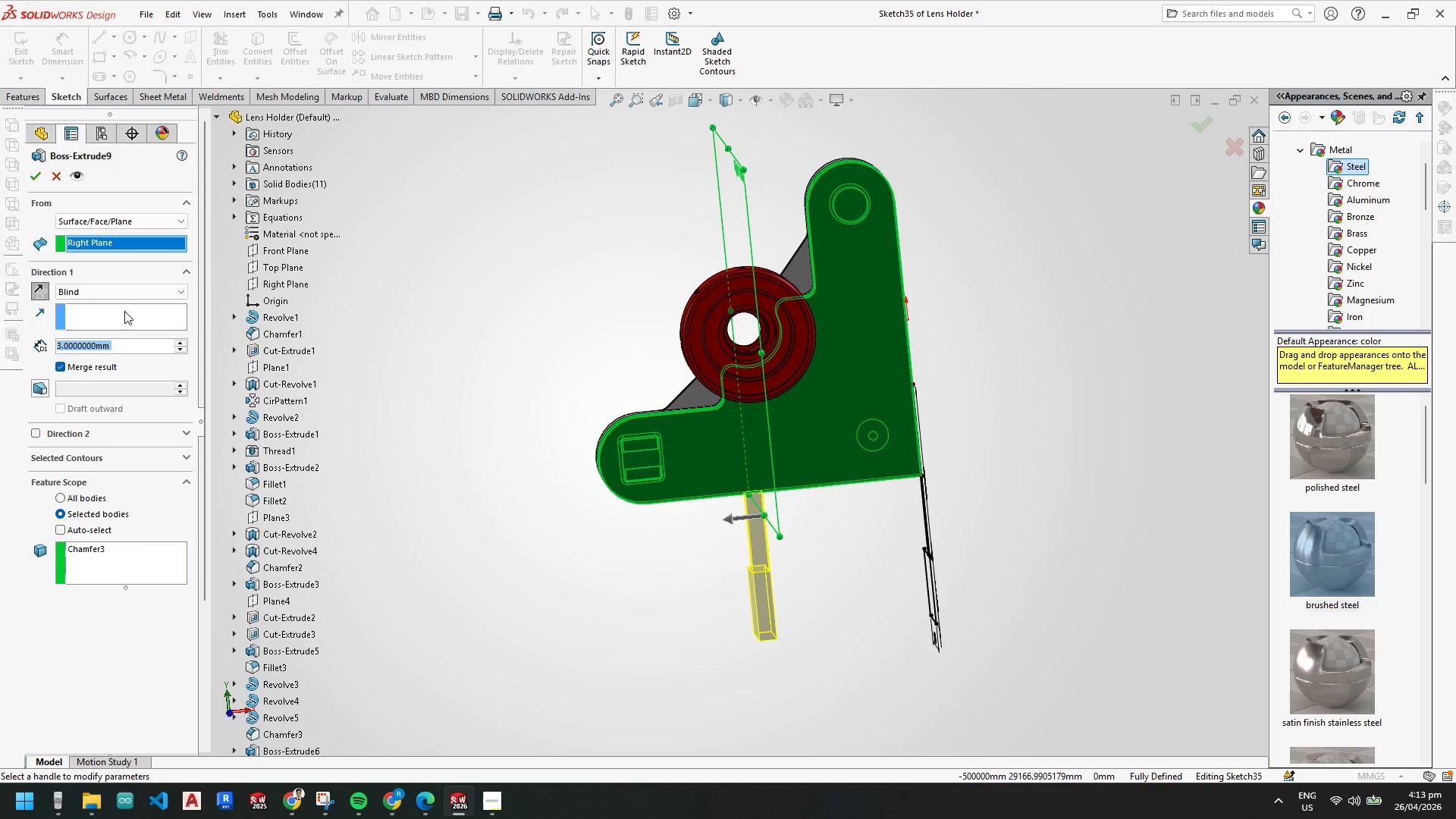 
key(Numpad2)
 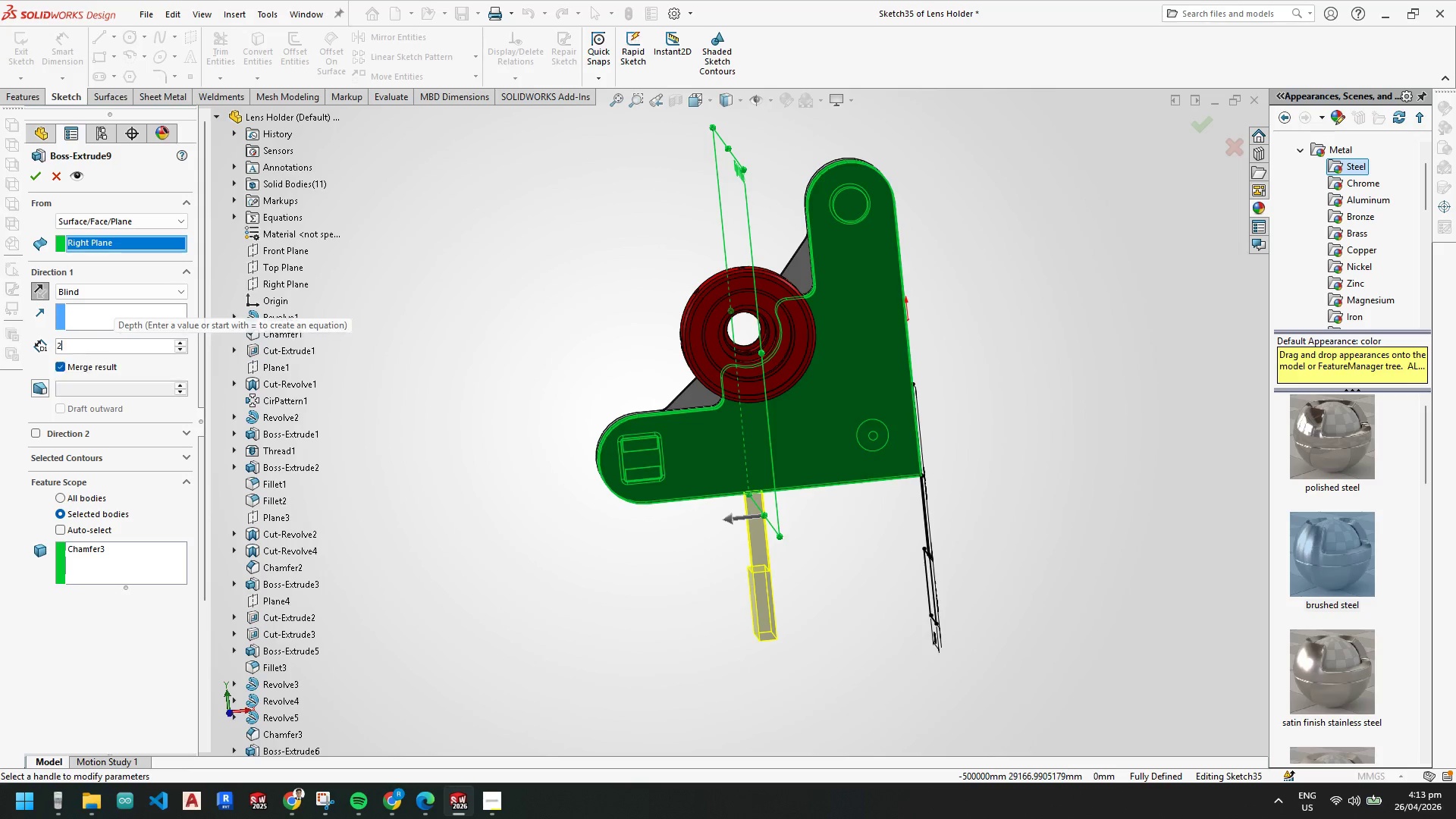 
key(Numpad0)
 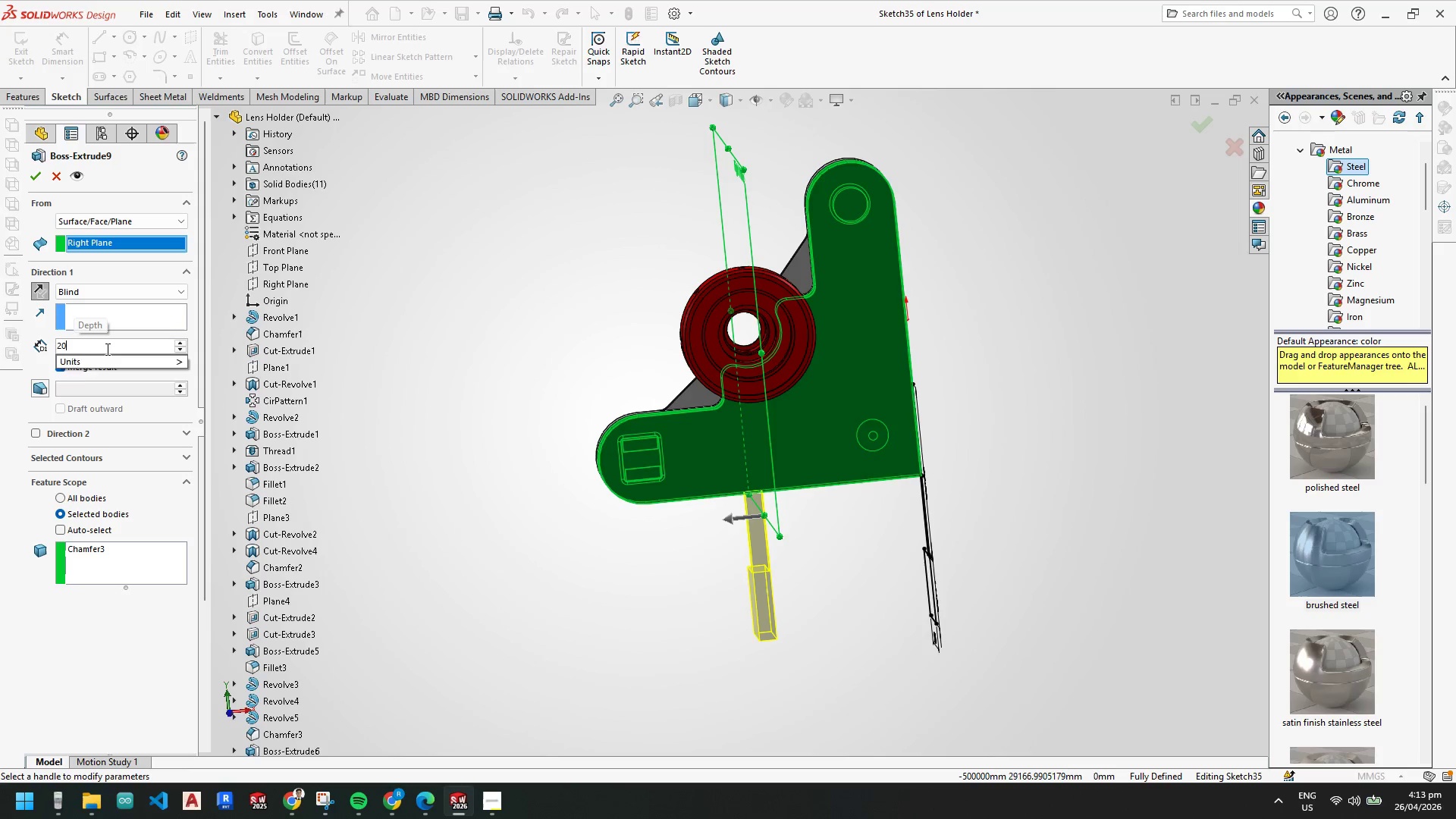 
key(NumpadEnter)
 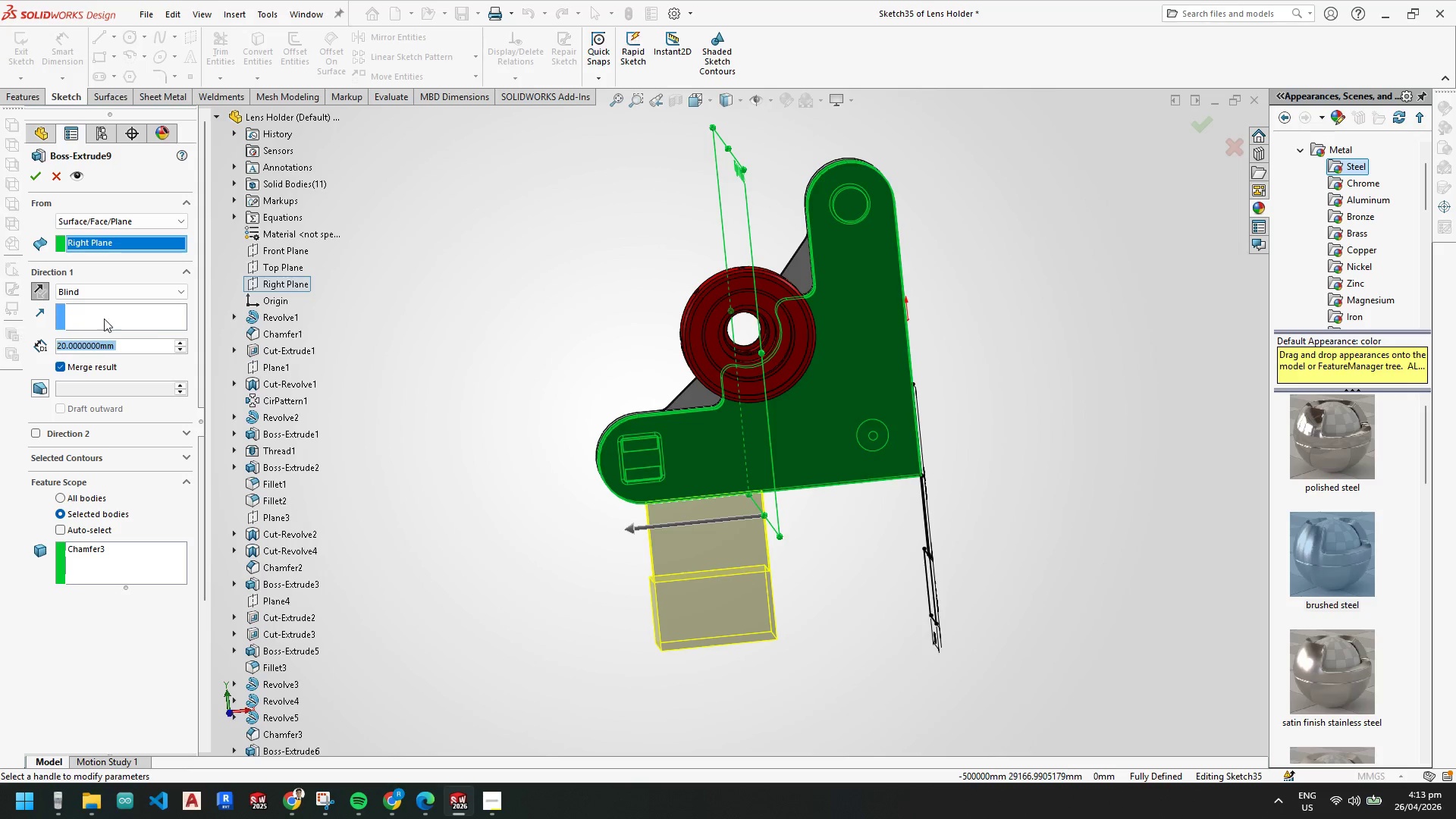 
left_click([149, 293])
 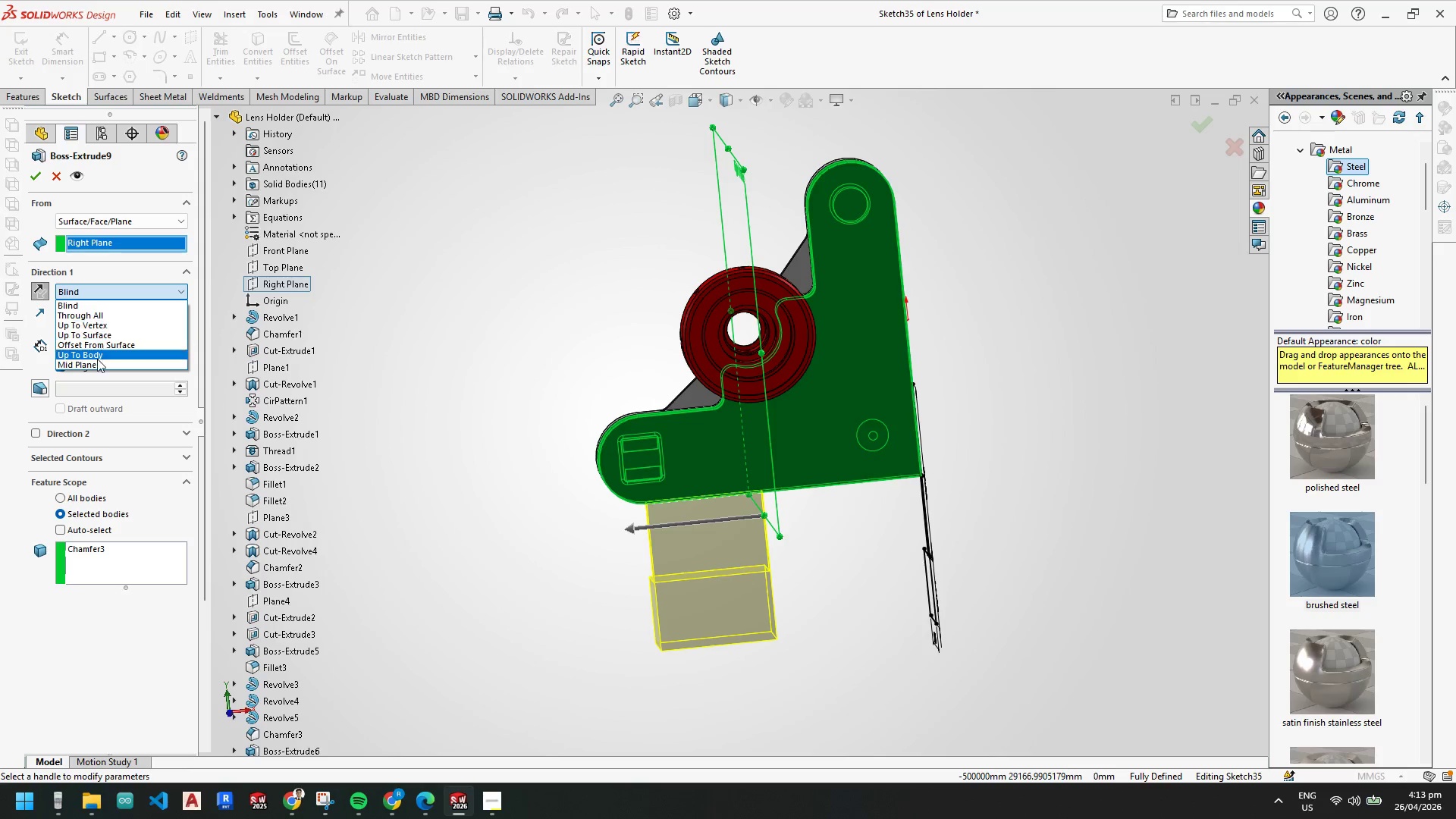 
left_click([95, 366])
 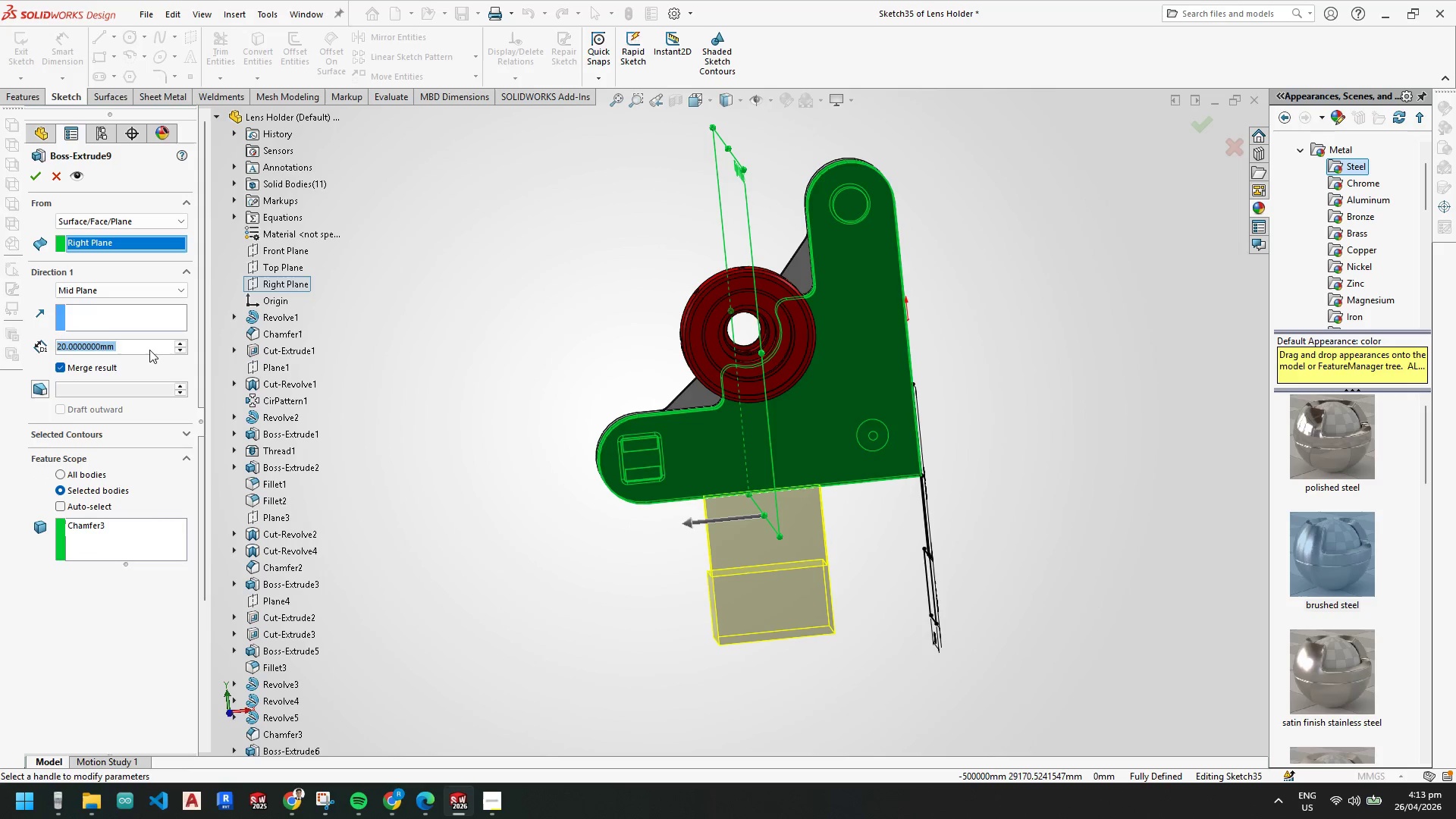 
key(Numpad5)
 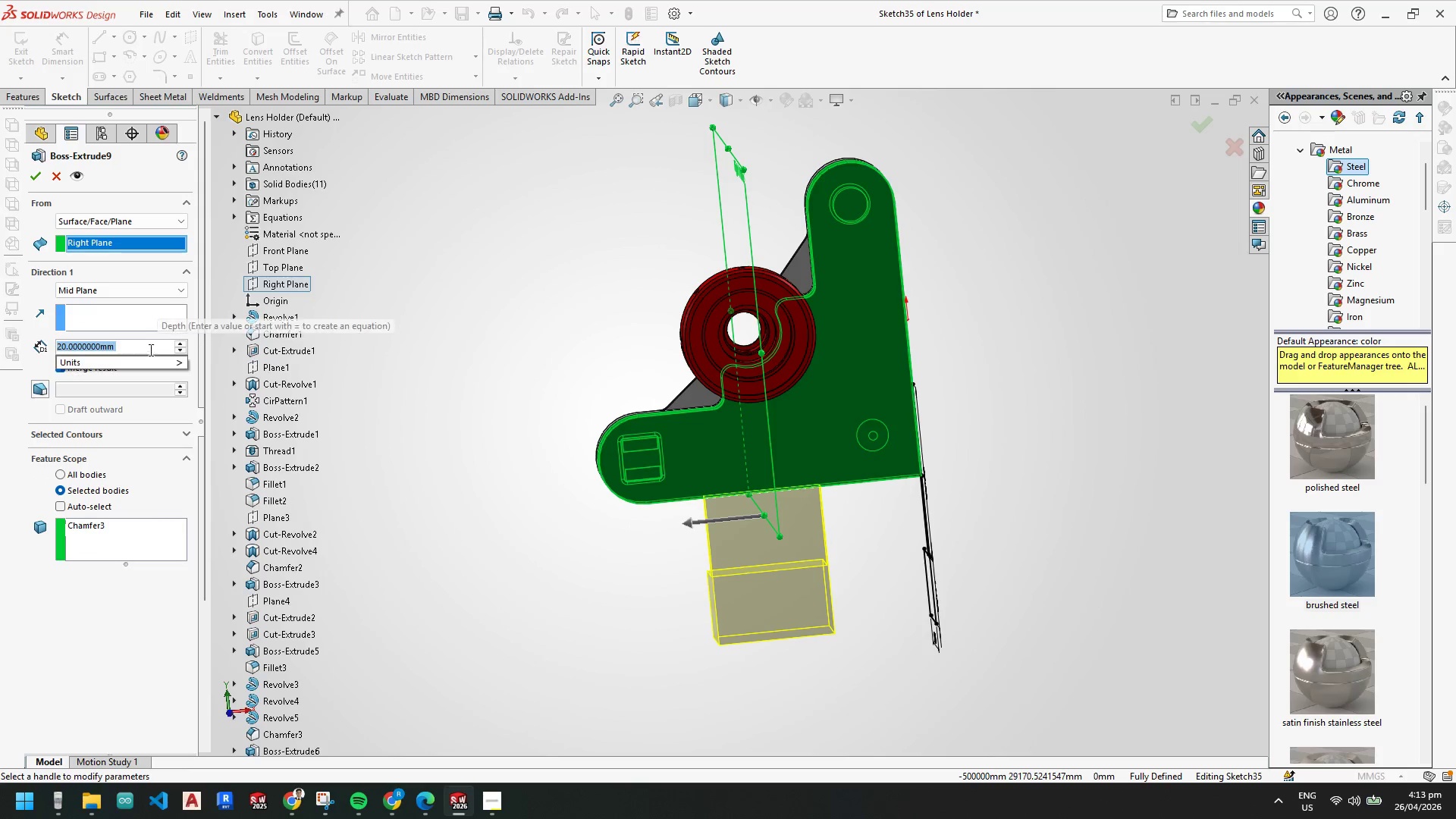 
key(Numpad0)
 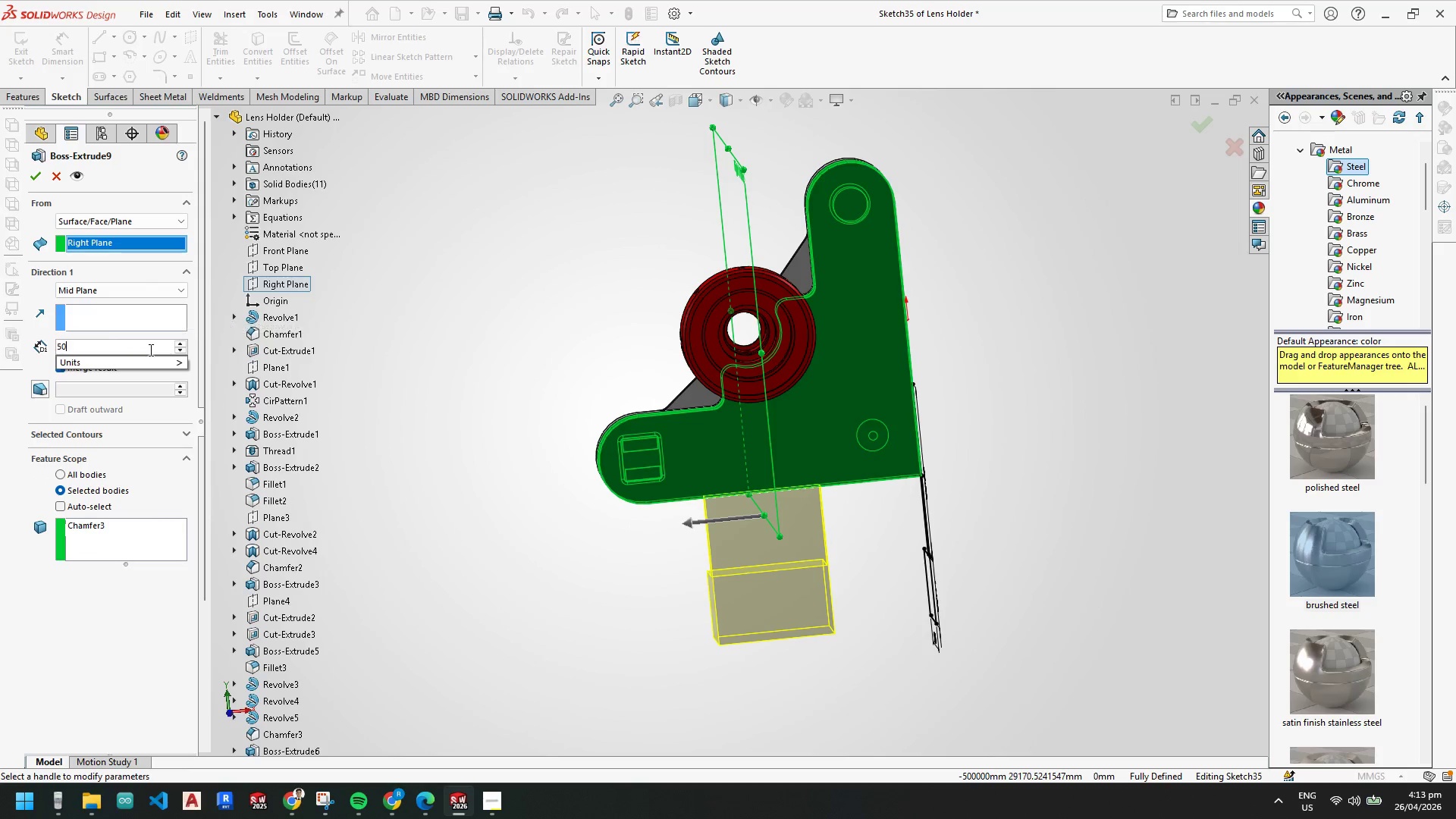 
key(NumpadEnter)
 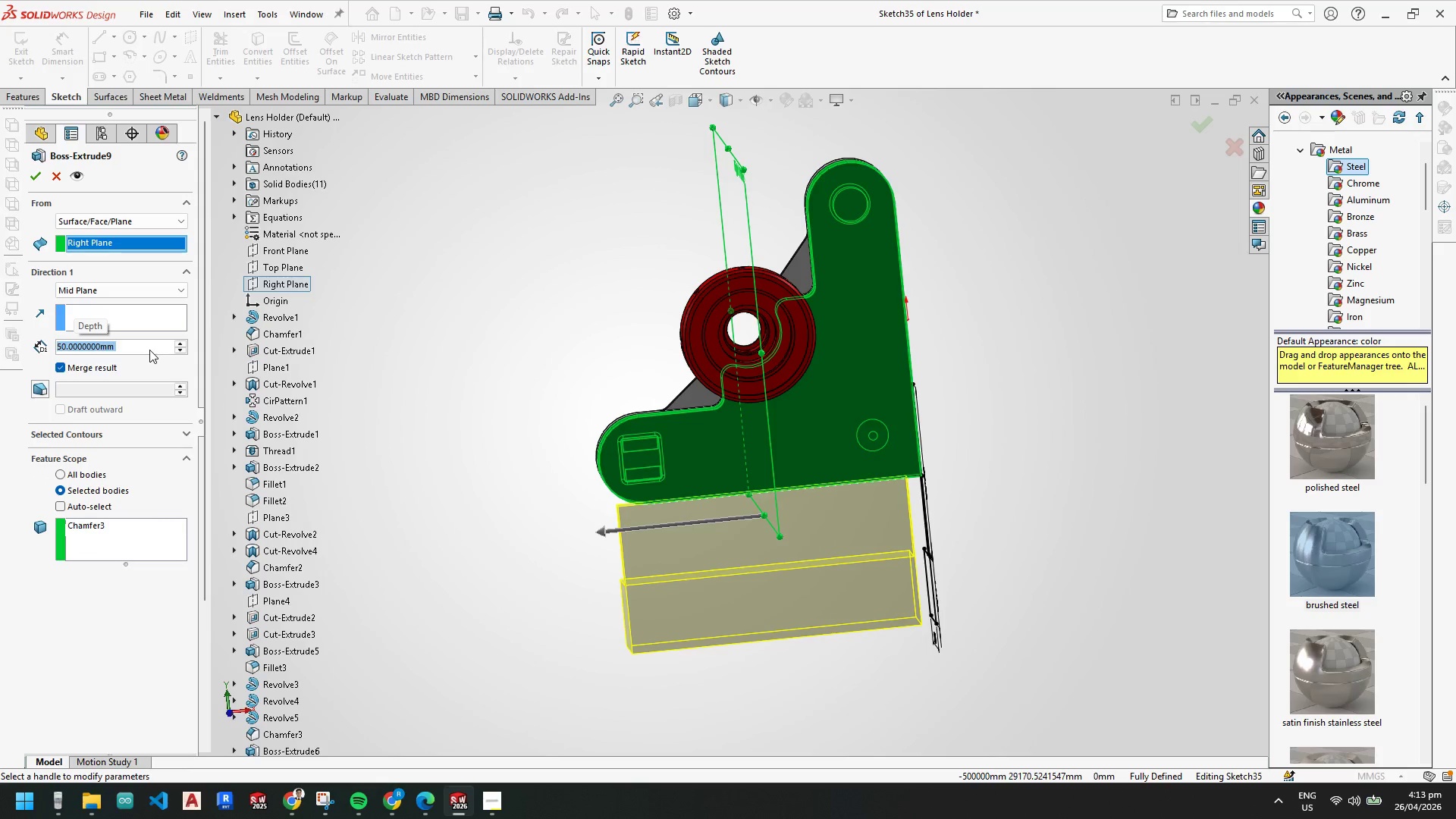 
key(Numpad4)
 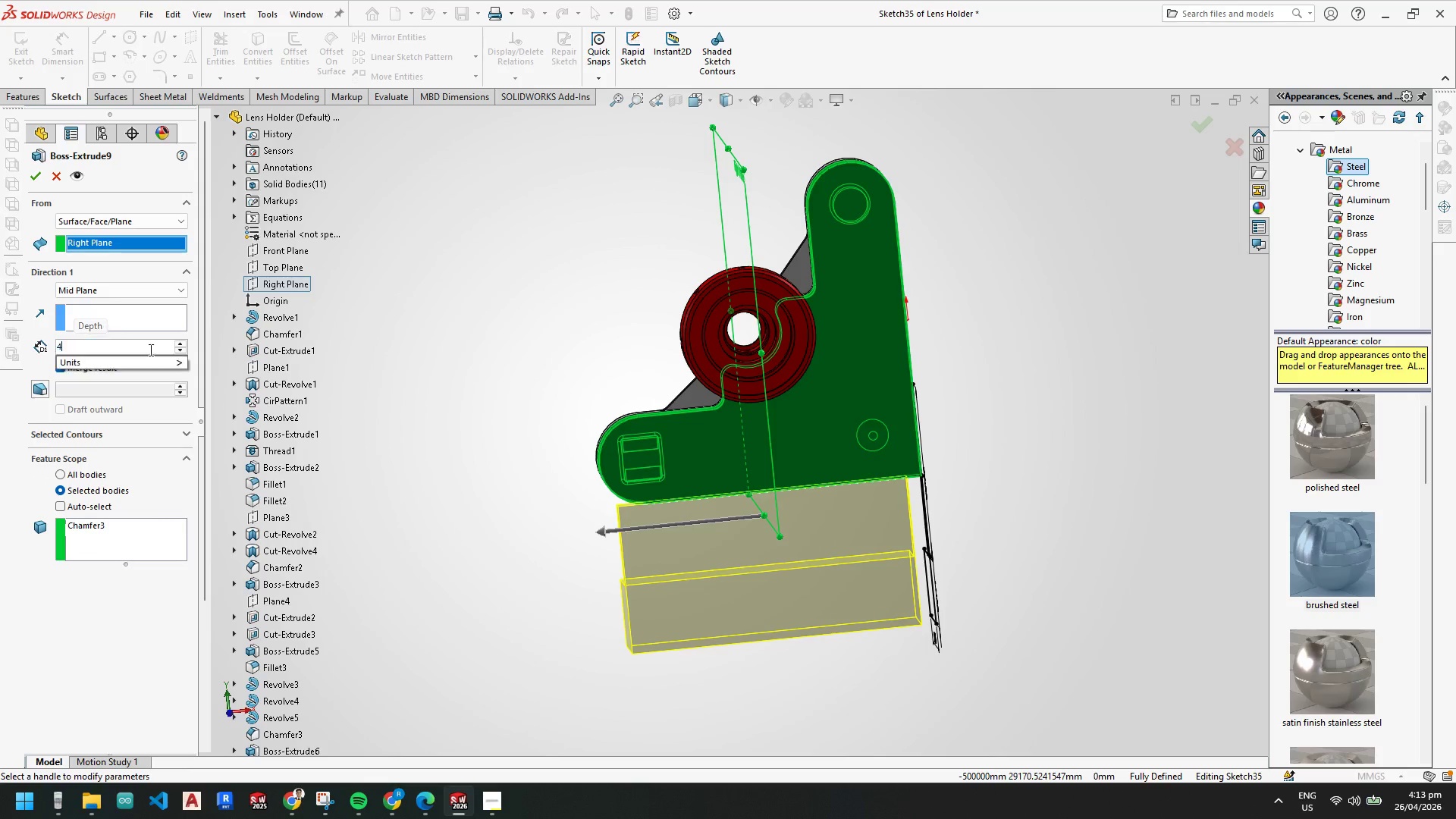 
key(Numpad0)
 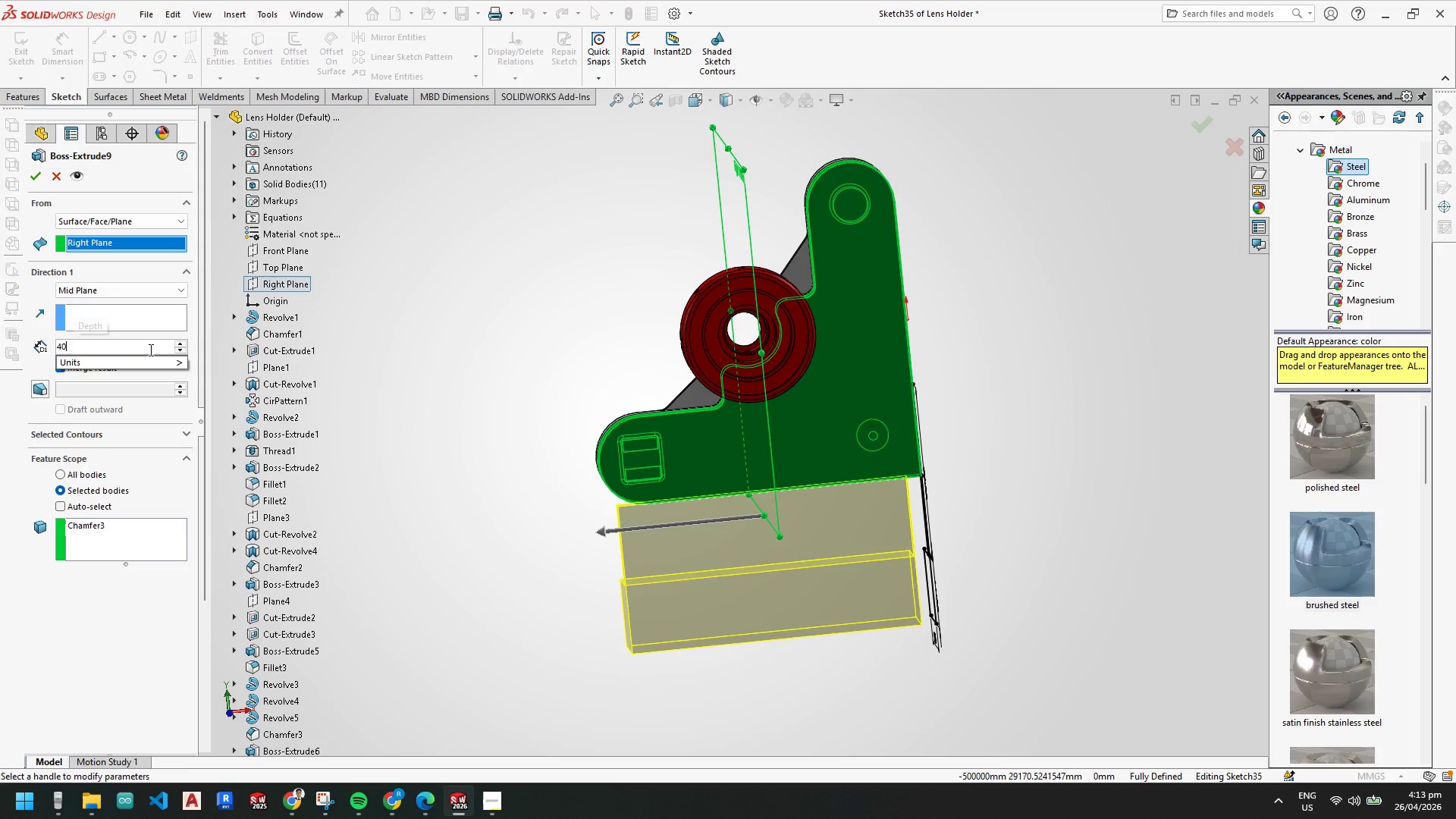 
key(NumpadEnter)
 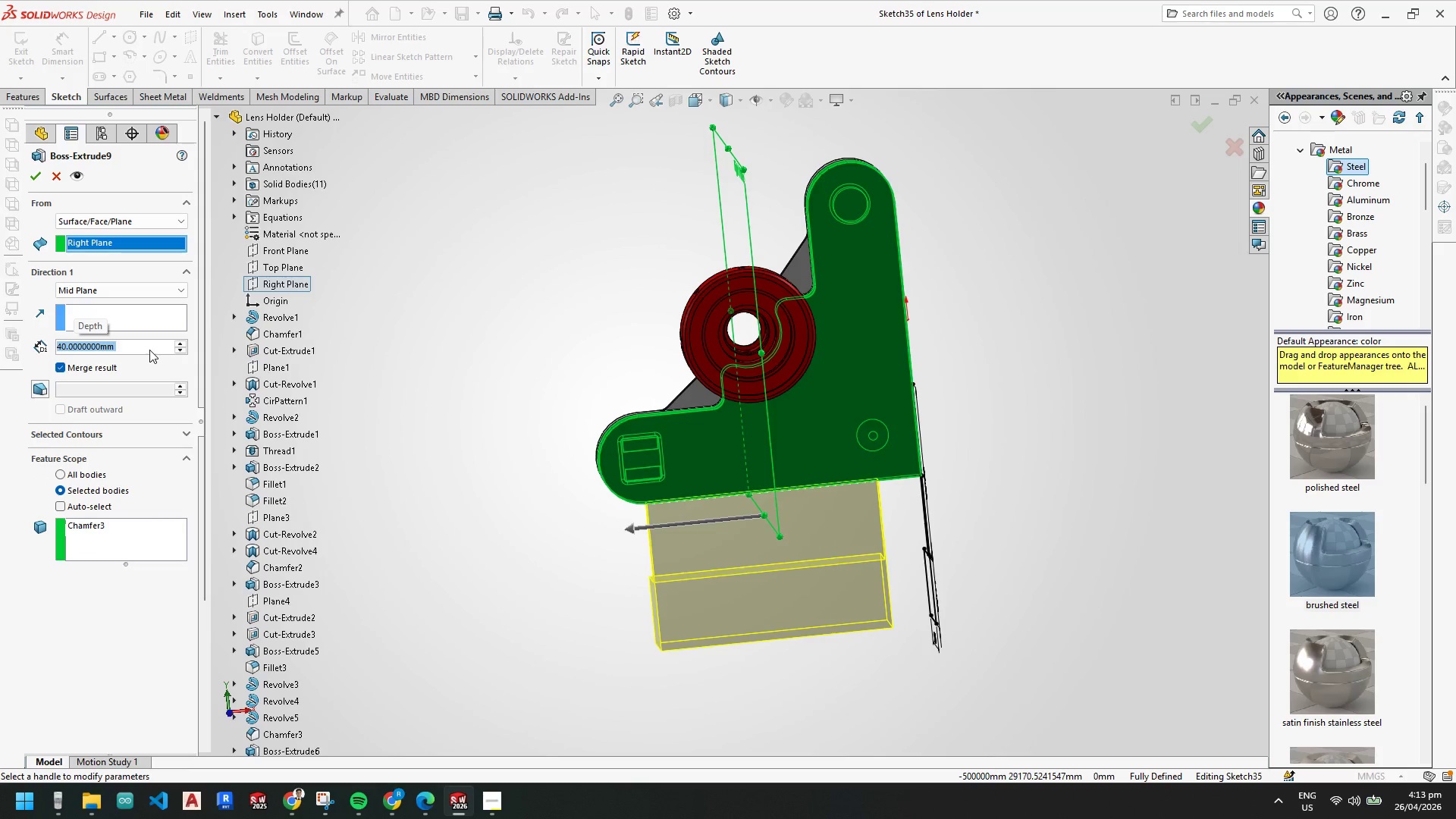 
scroll: coordinate [798, 562], scroll_direction: none, amount: 0.0
 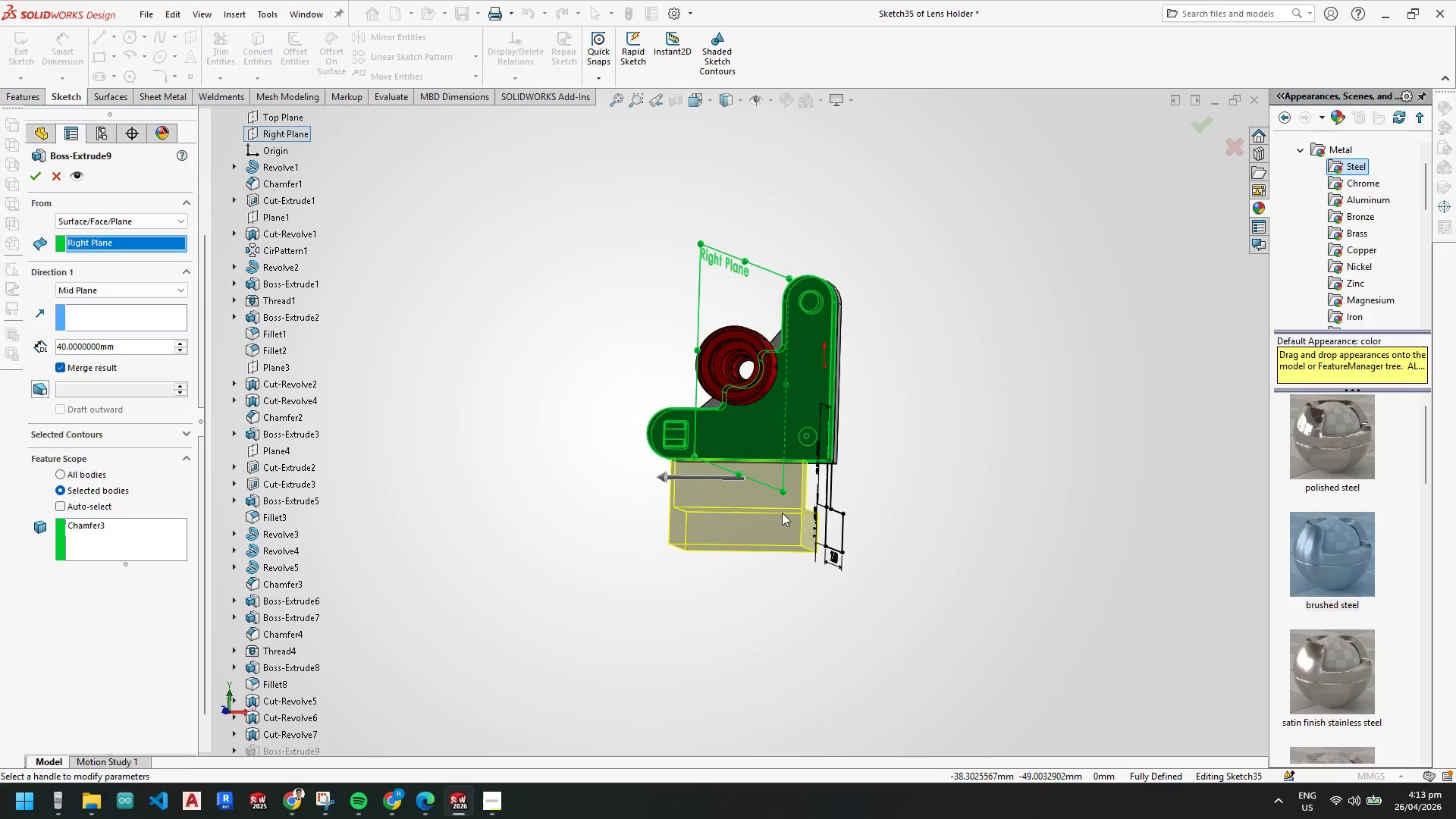 
scroll: coordinate [781, 475], scroll_direction: down, amount: 4.0
 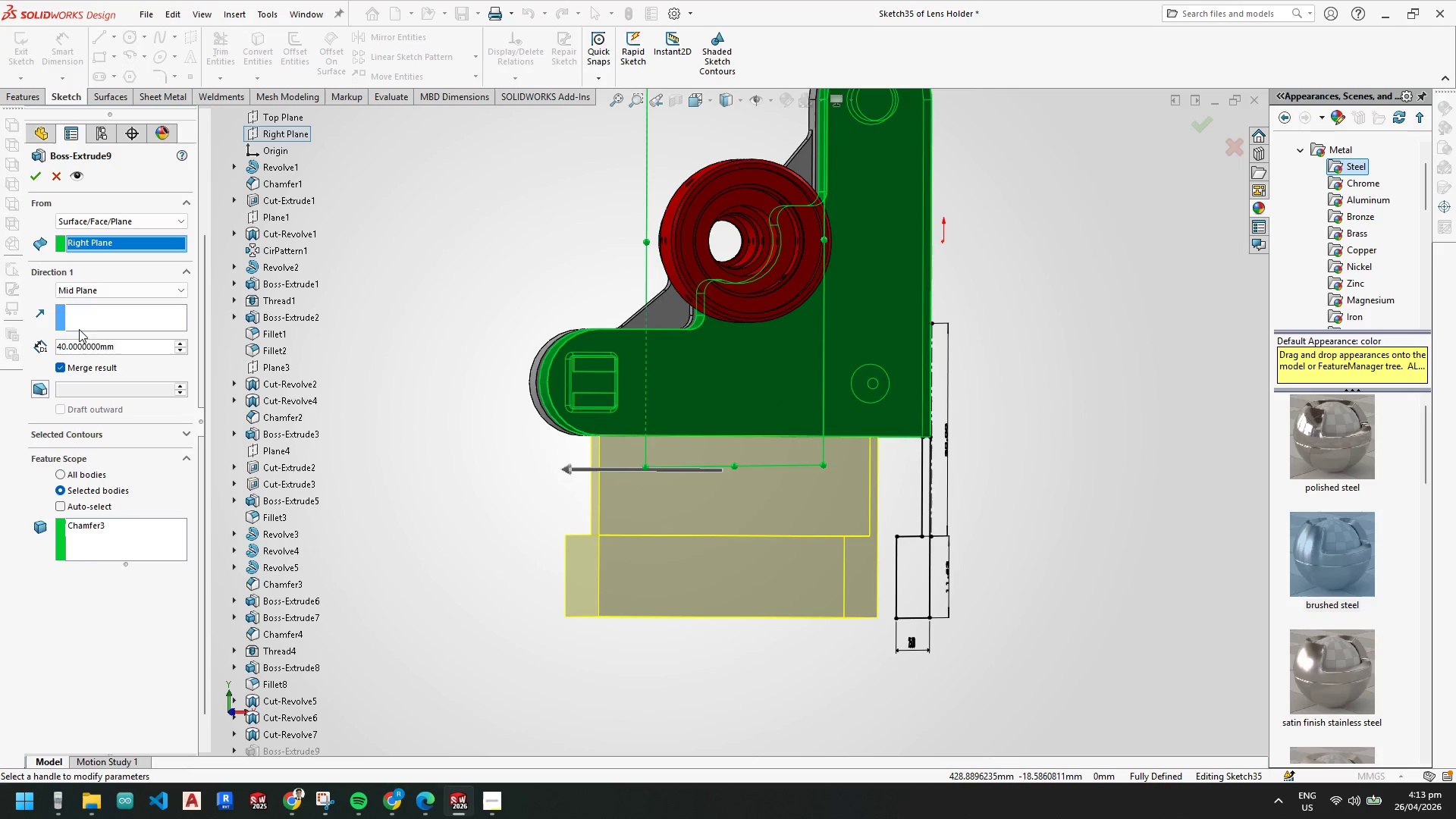 
left_click_drag(start_coordinate=[140, 344], to_coordinate=[66, 335])
 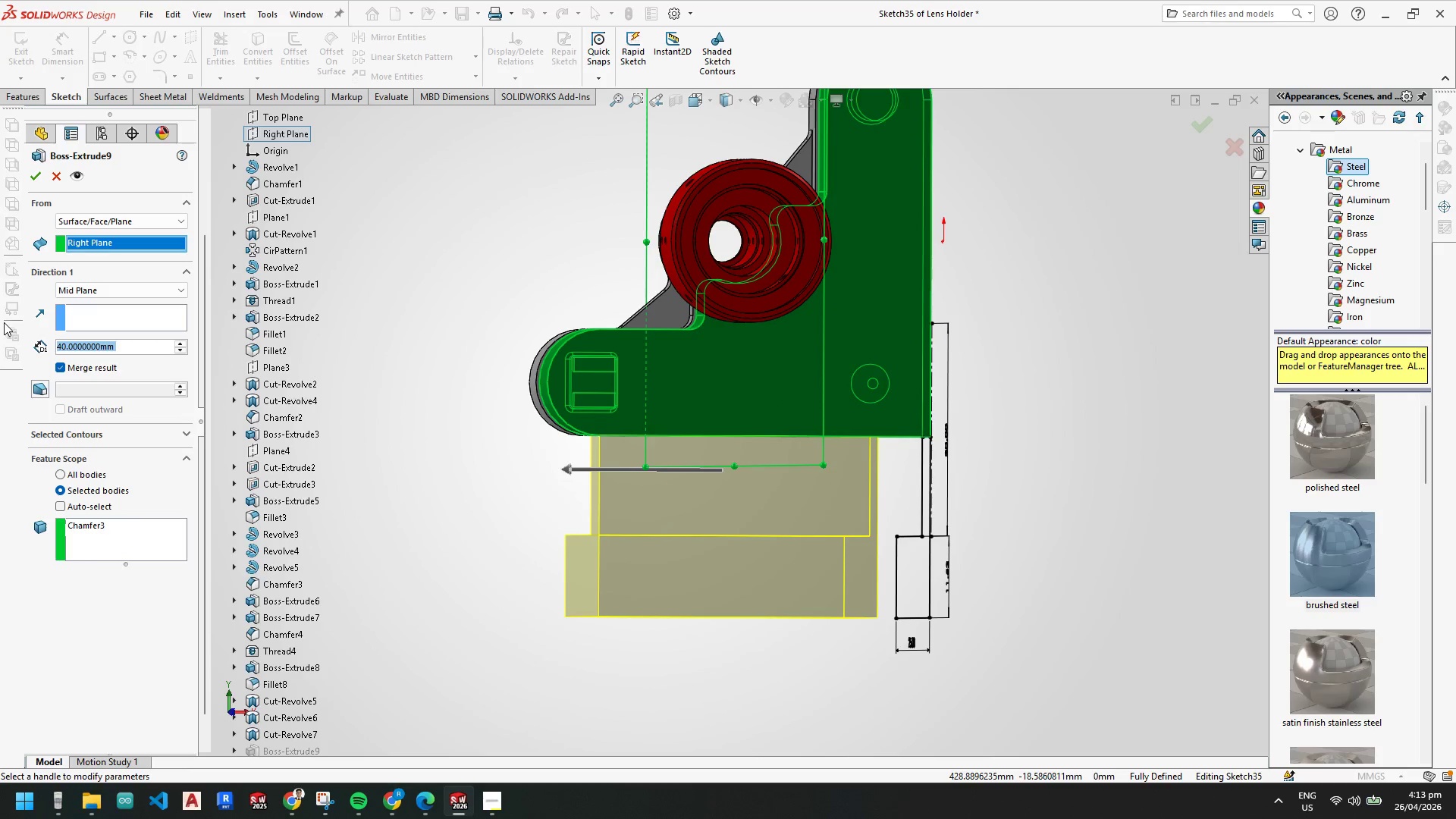 
key(Numpad3)
 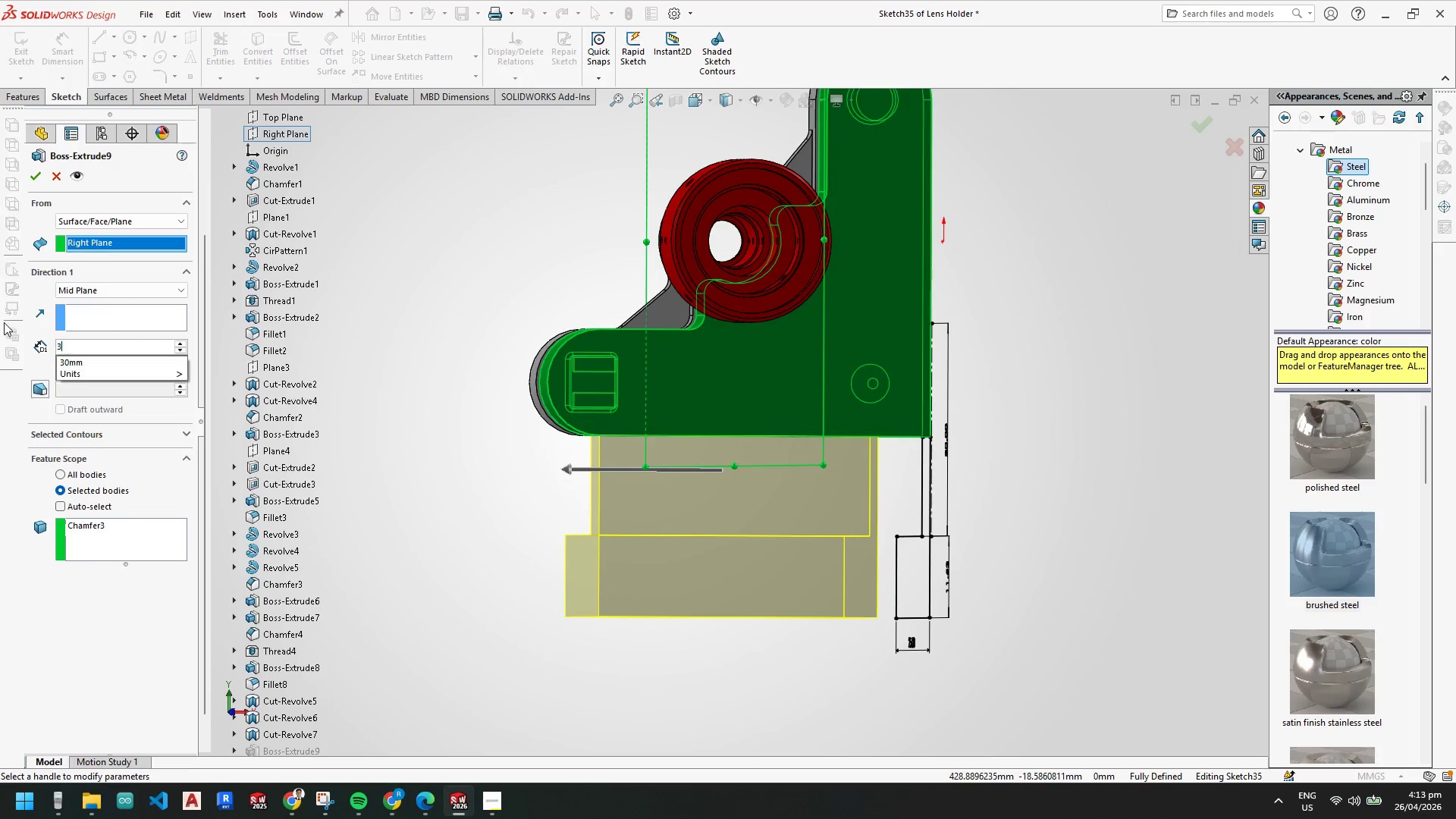 
key(Numpad0)
 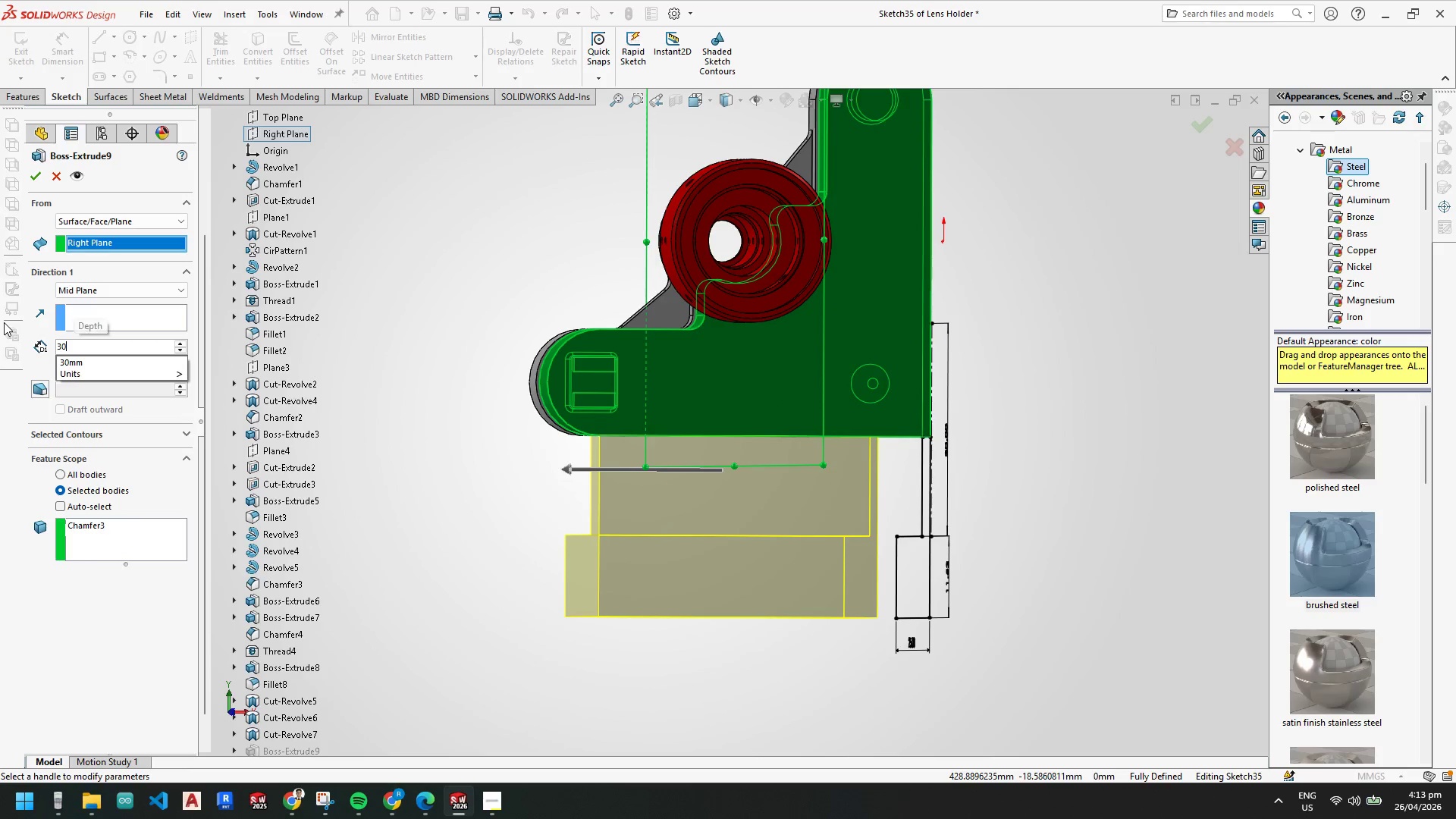 
key(NumpadEnter)
 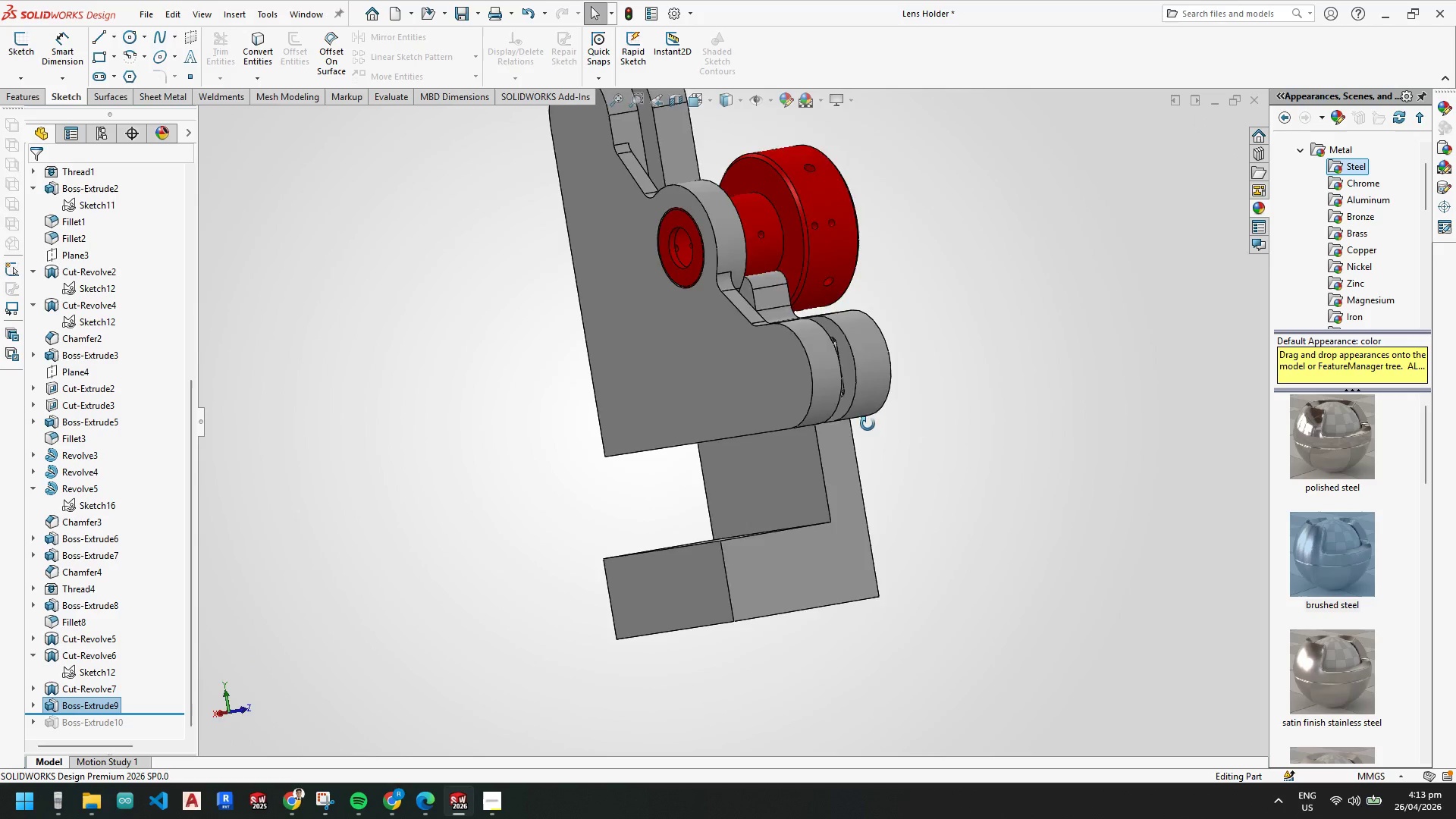 
scroll: coordinate [814, 484], scroll_direction: up, amount: 1.0
 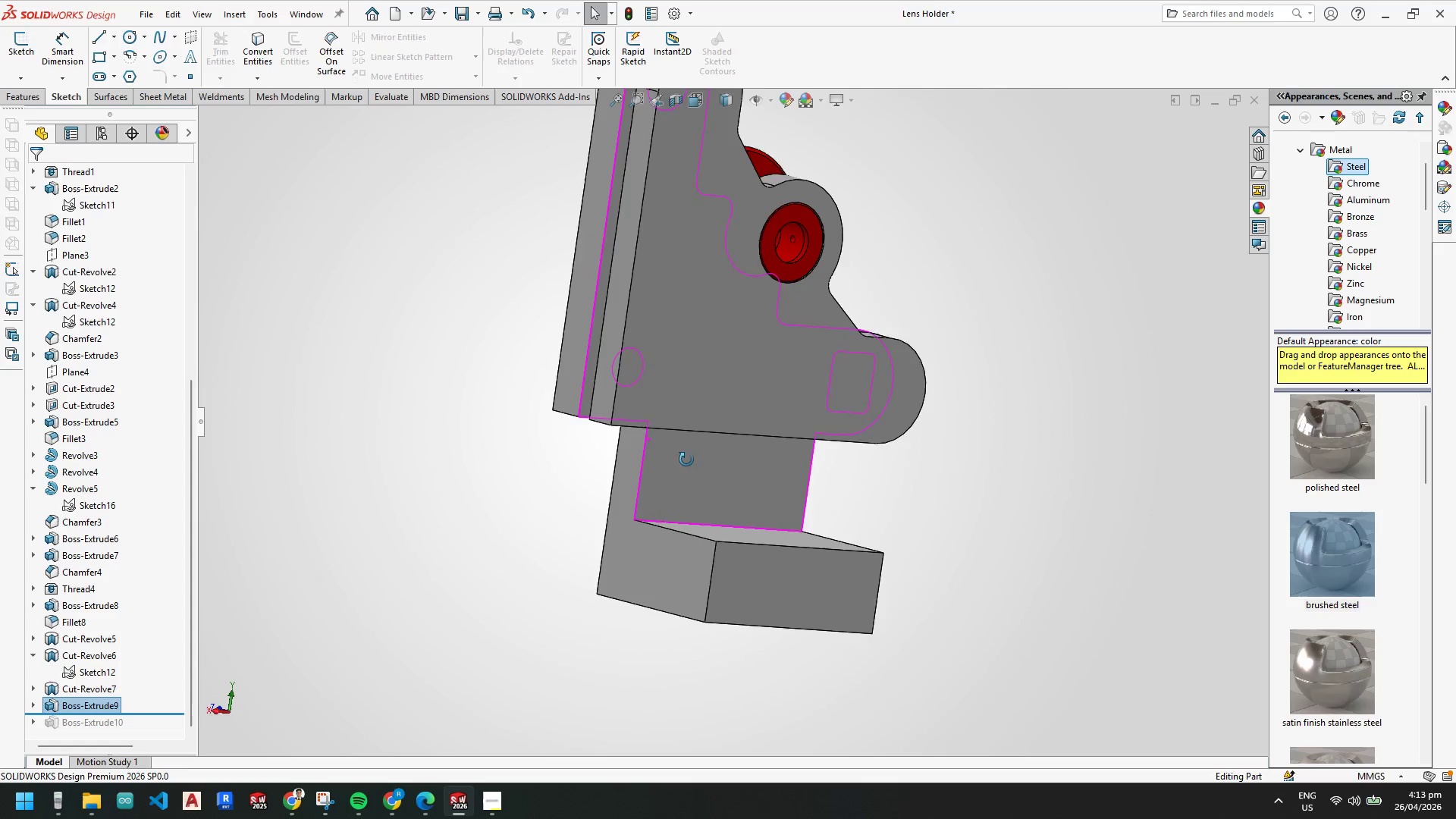 
wait(11.01)
 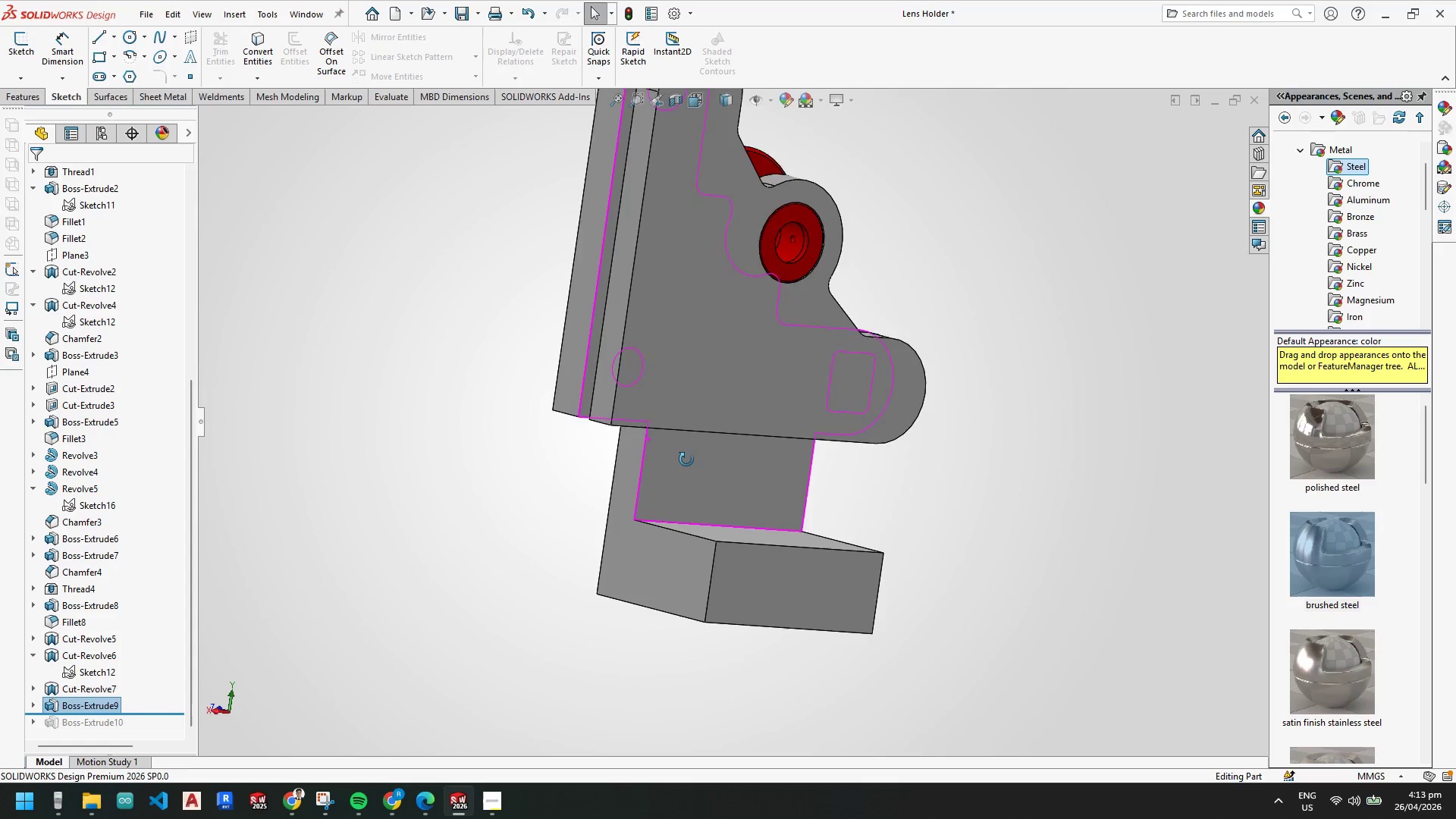 
scroll: coordinate [695, 519], scroll_direction: up, amount: 2.0
 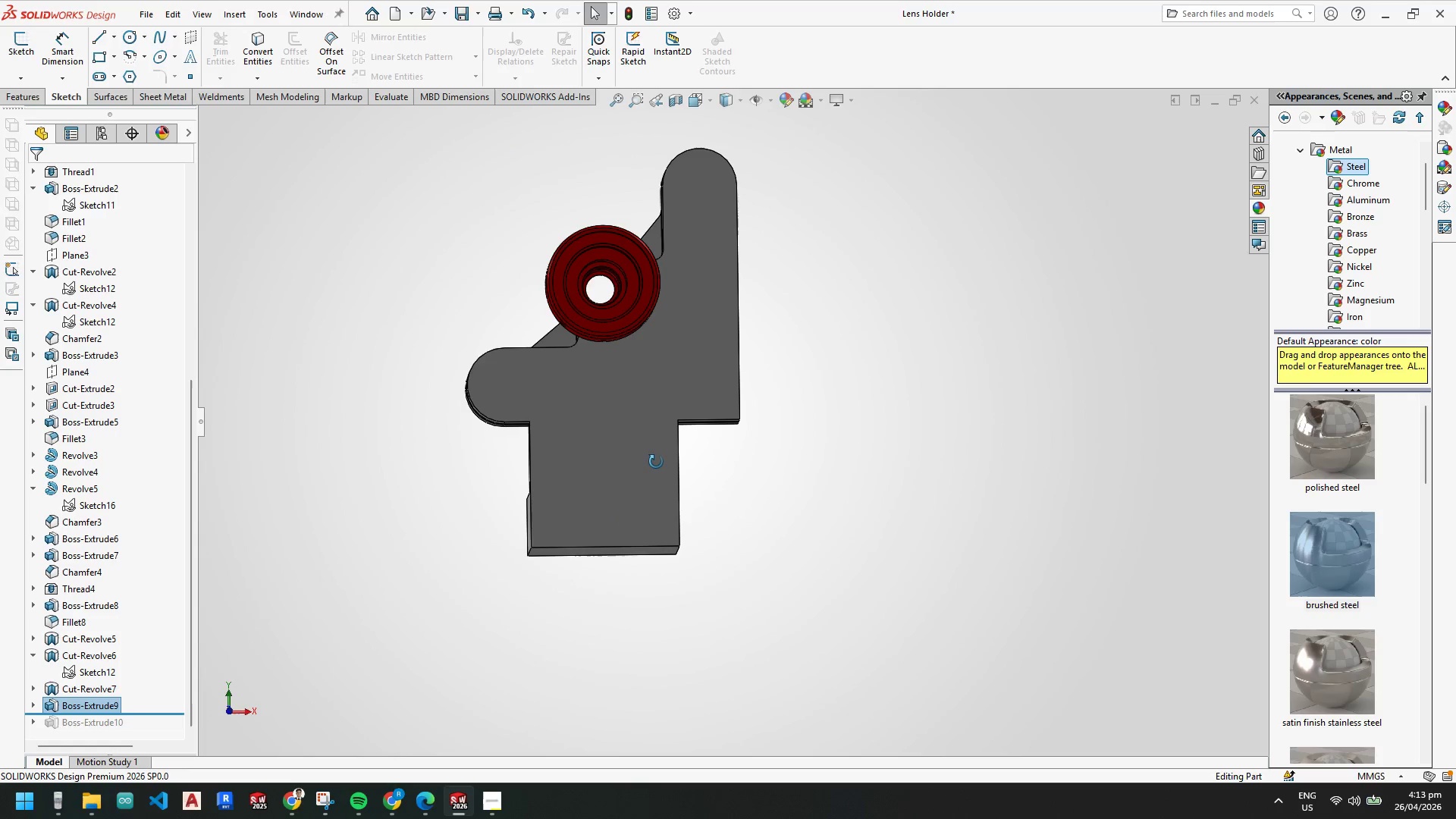 
scroll: coordinate [752, 406], scroll_direction: down, amount: 2.0
 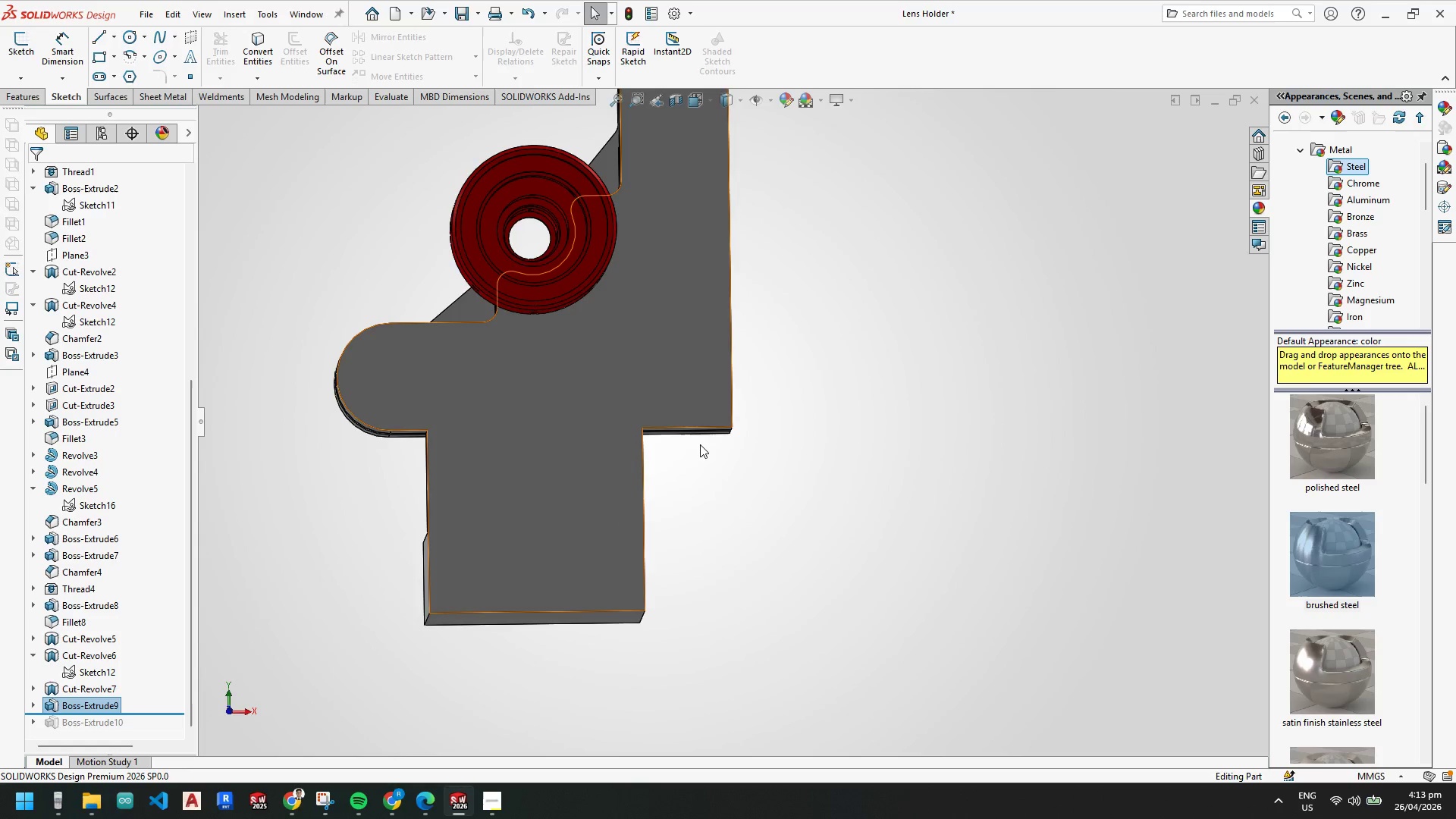 
scroll: coordinate [720, 345], scroll_direction: up, amount: 2.0
 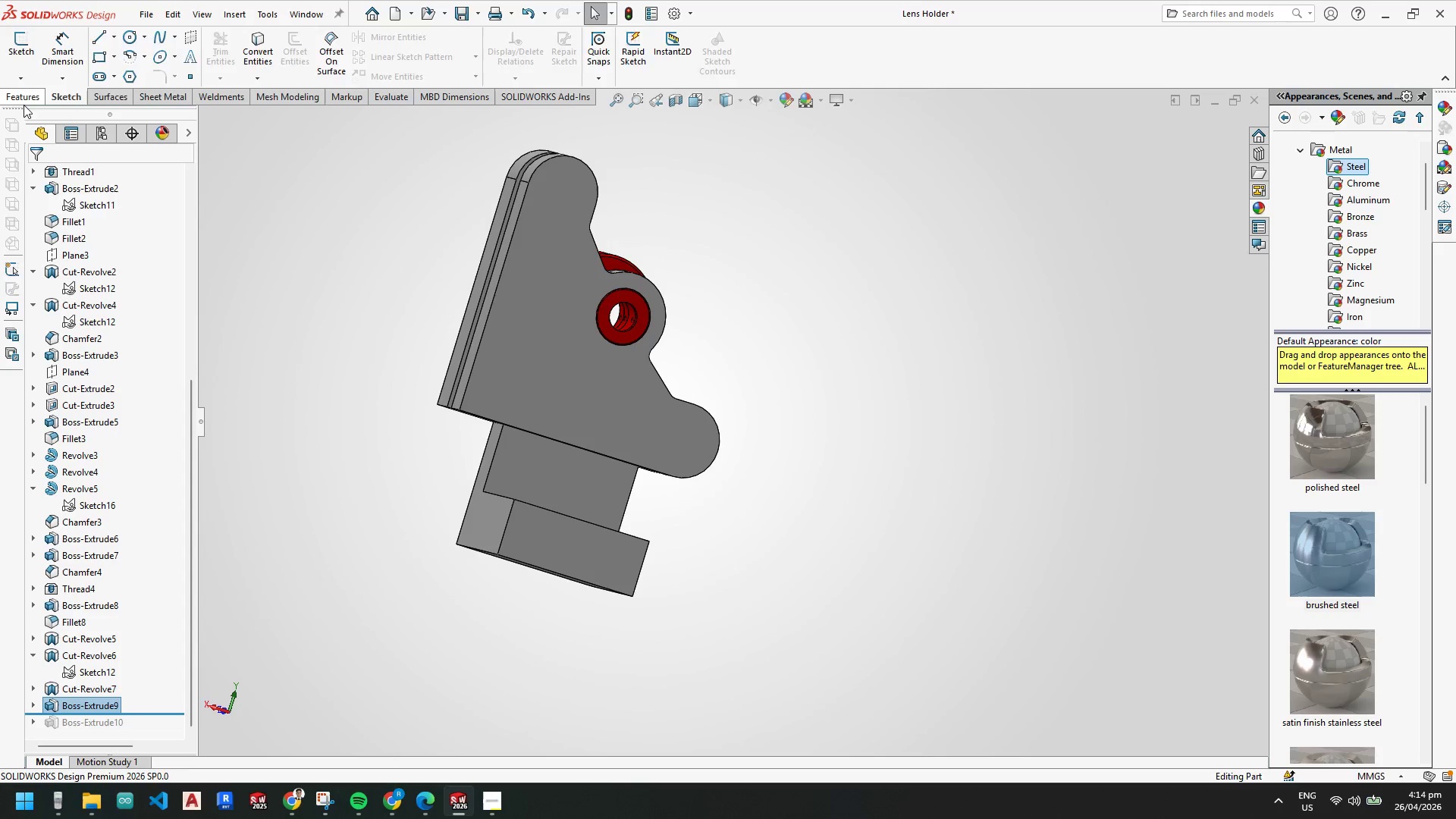 
wait(5.6)
 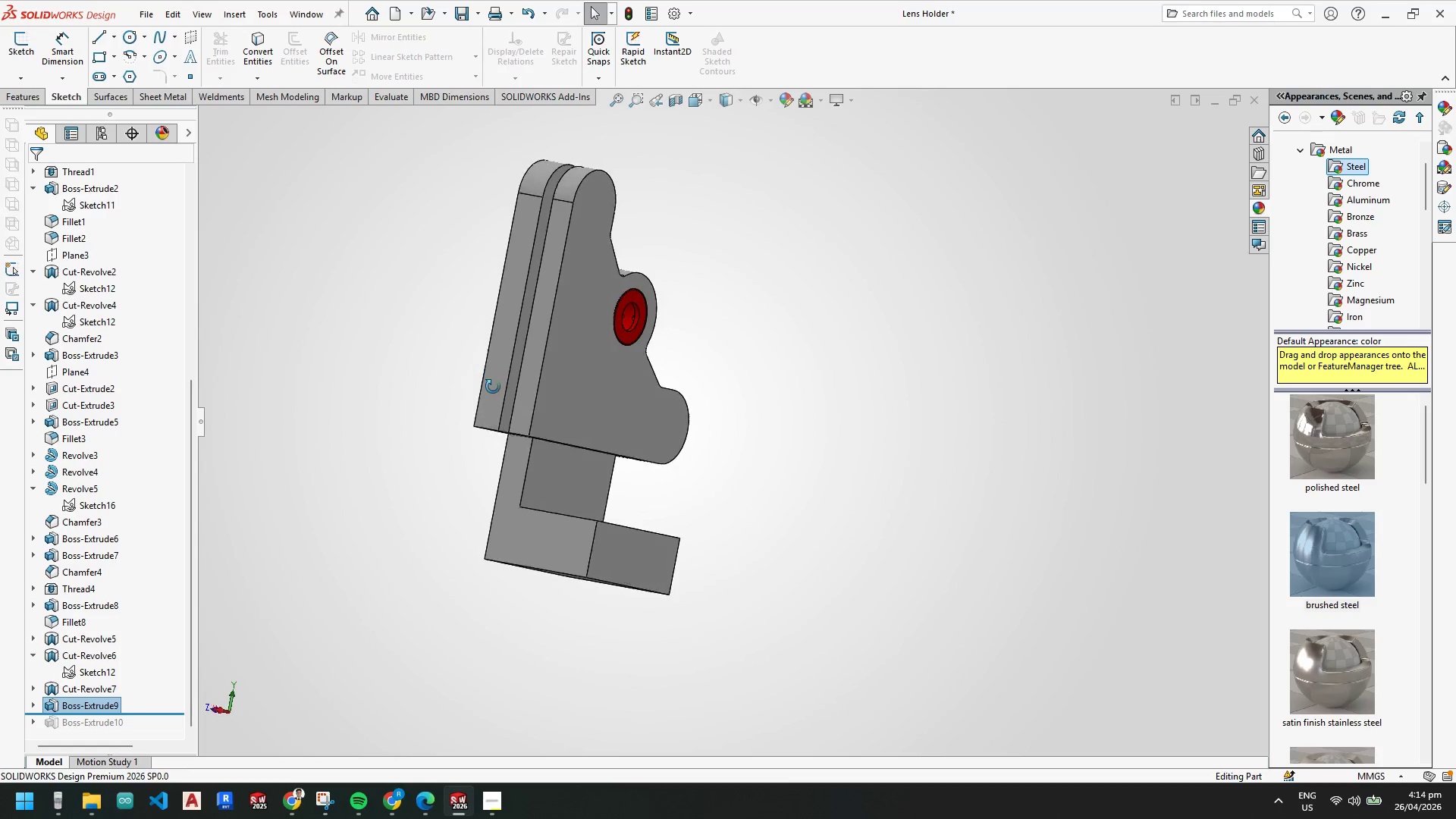 
left_click([427, 42])
 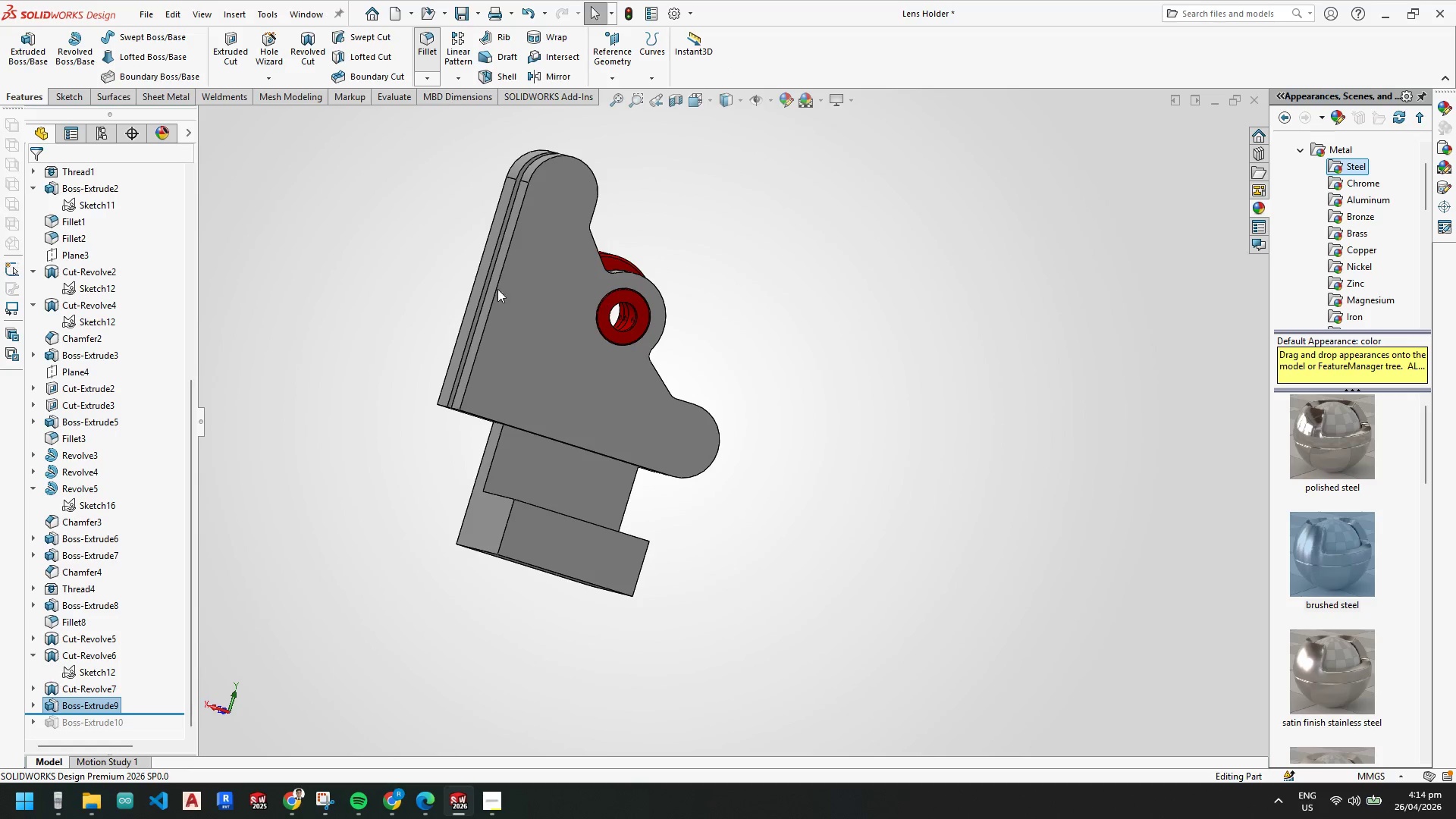 
scroll: coordinate [474, 396], scroll_direction: down, amount: 7.0
 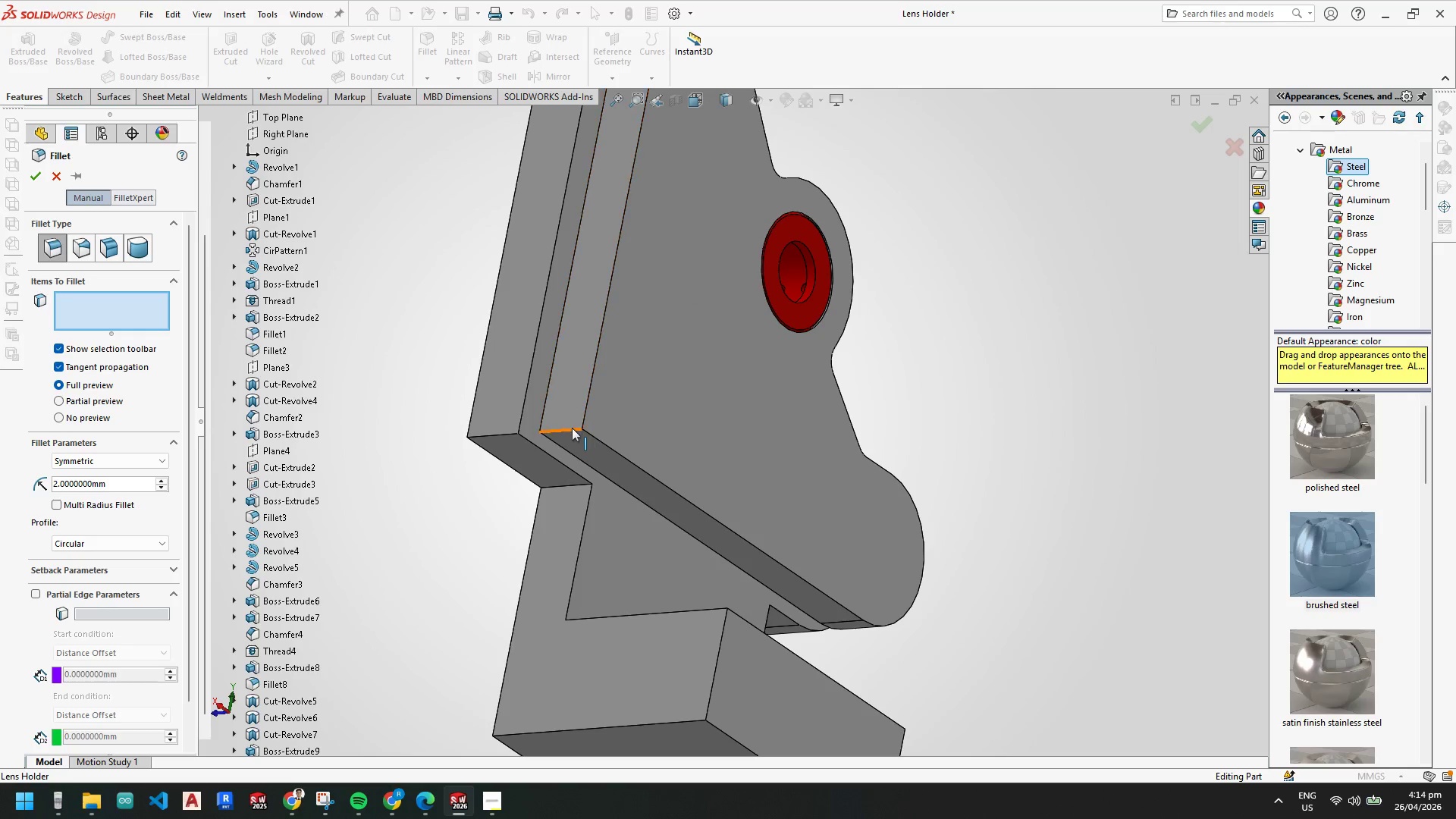 
left_click([571, 429])
 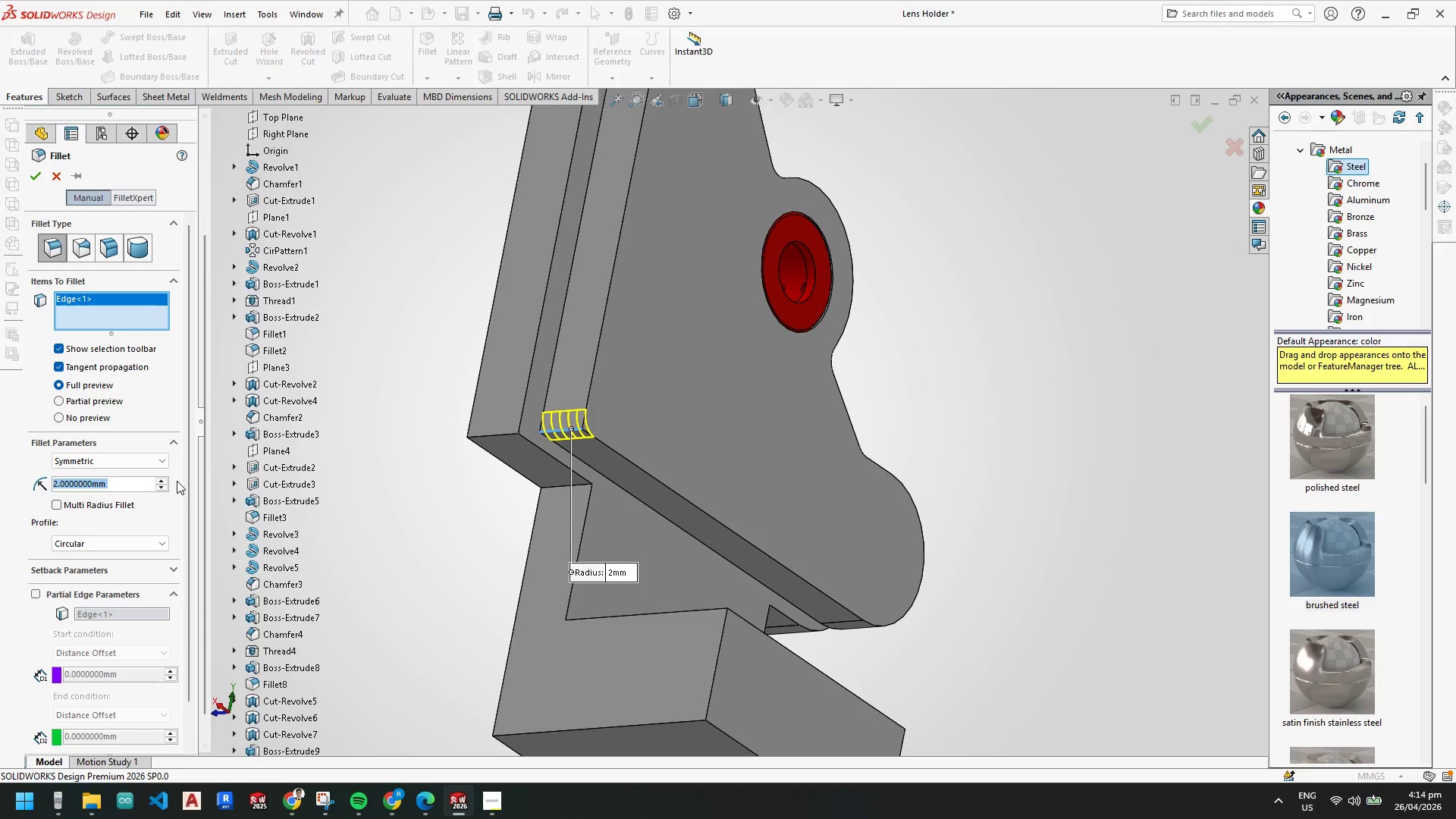 
key(Numpad1)
 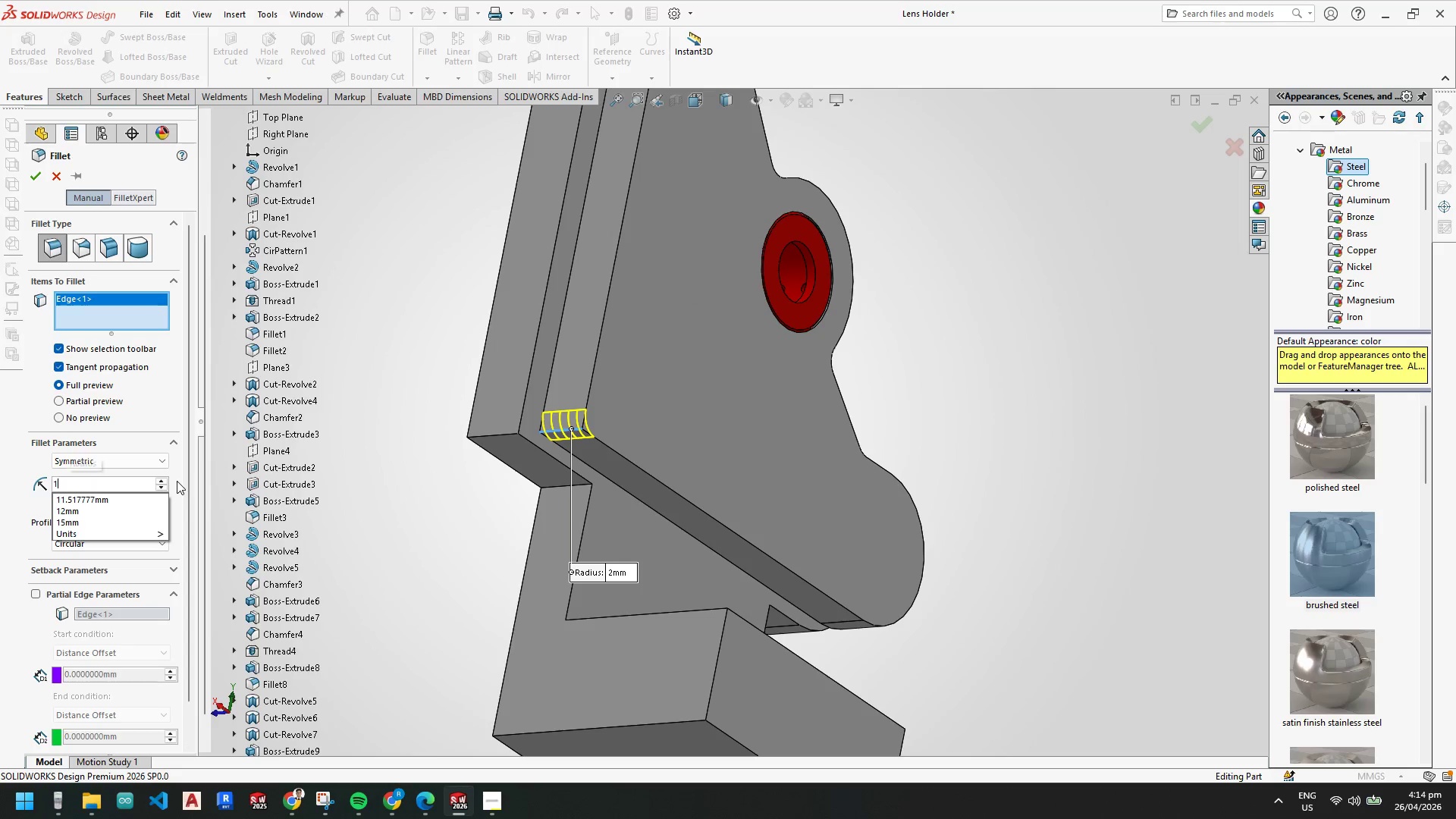 
key(Numpad2)
 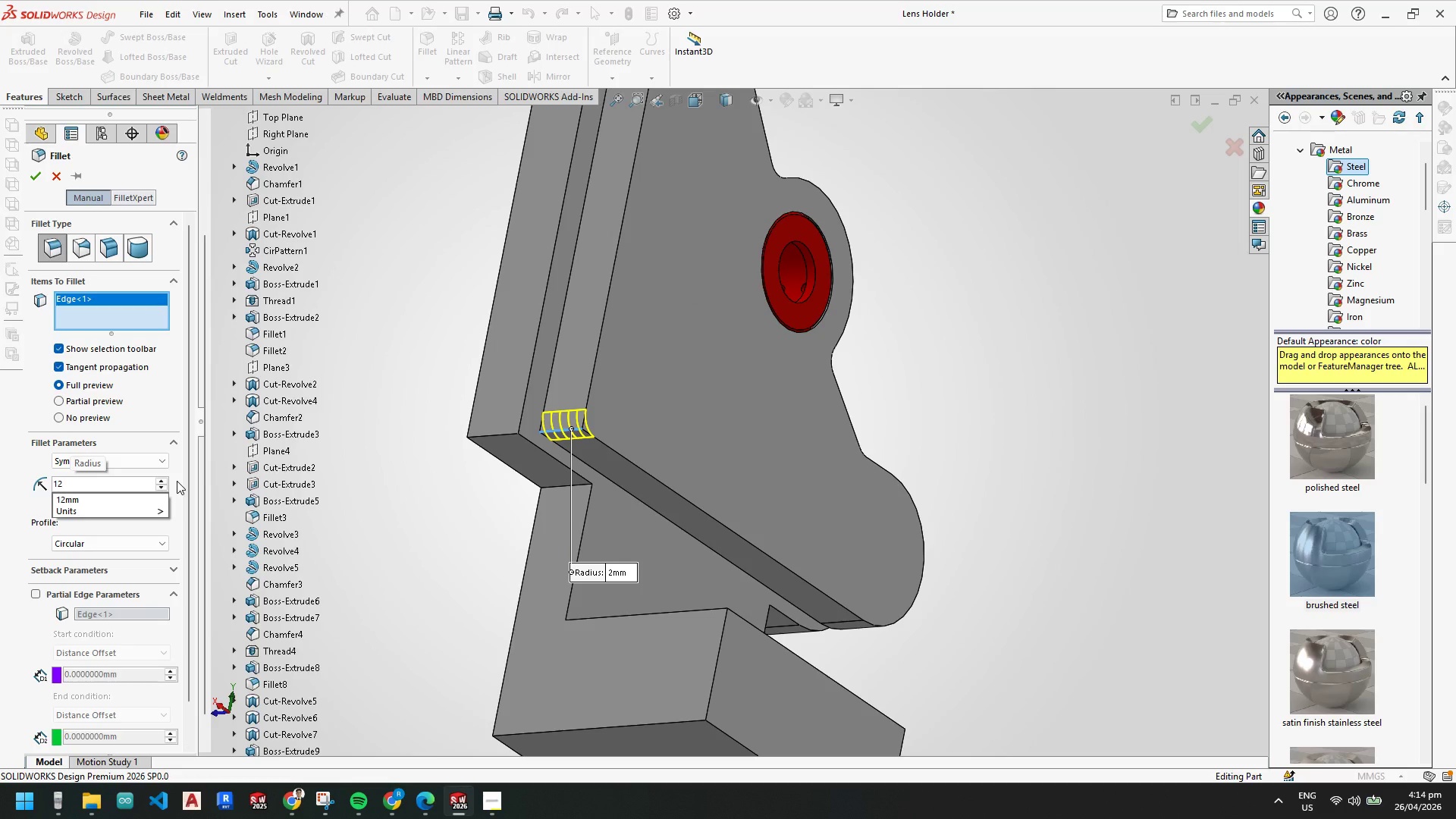 
key(NumpadEnter)
 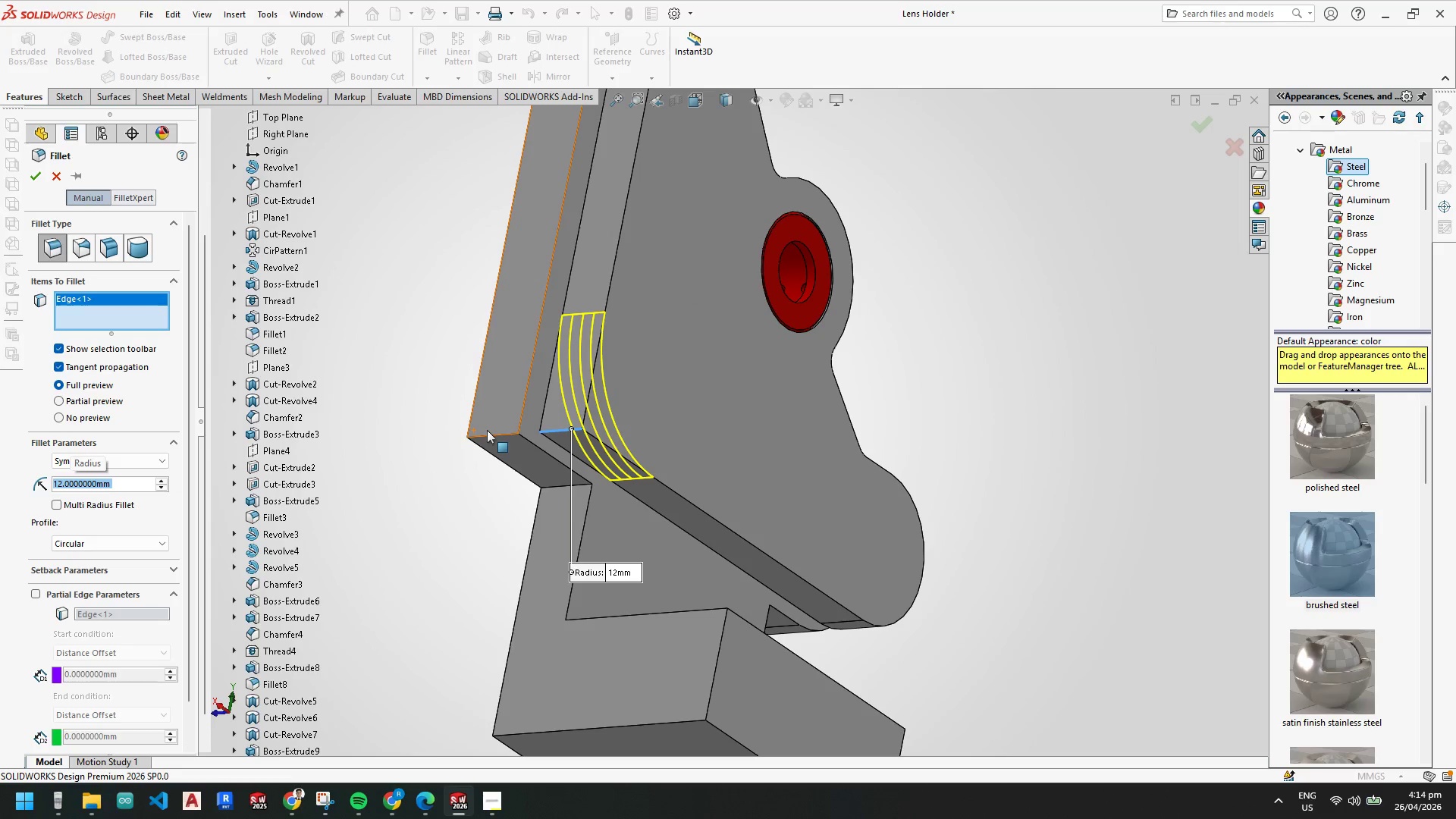 
scroll: coordinate [643, 557], scroll_direction: up, amount: 5.0
 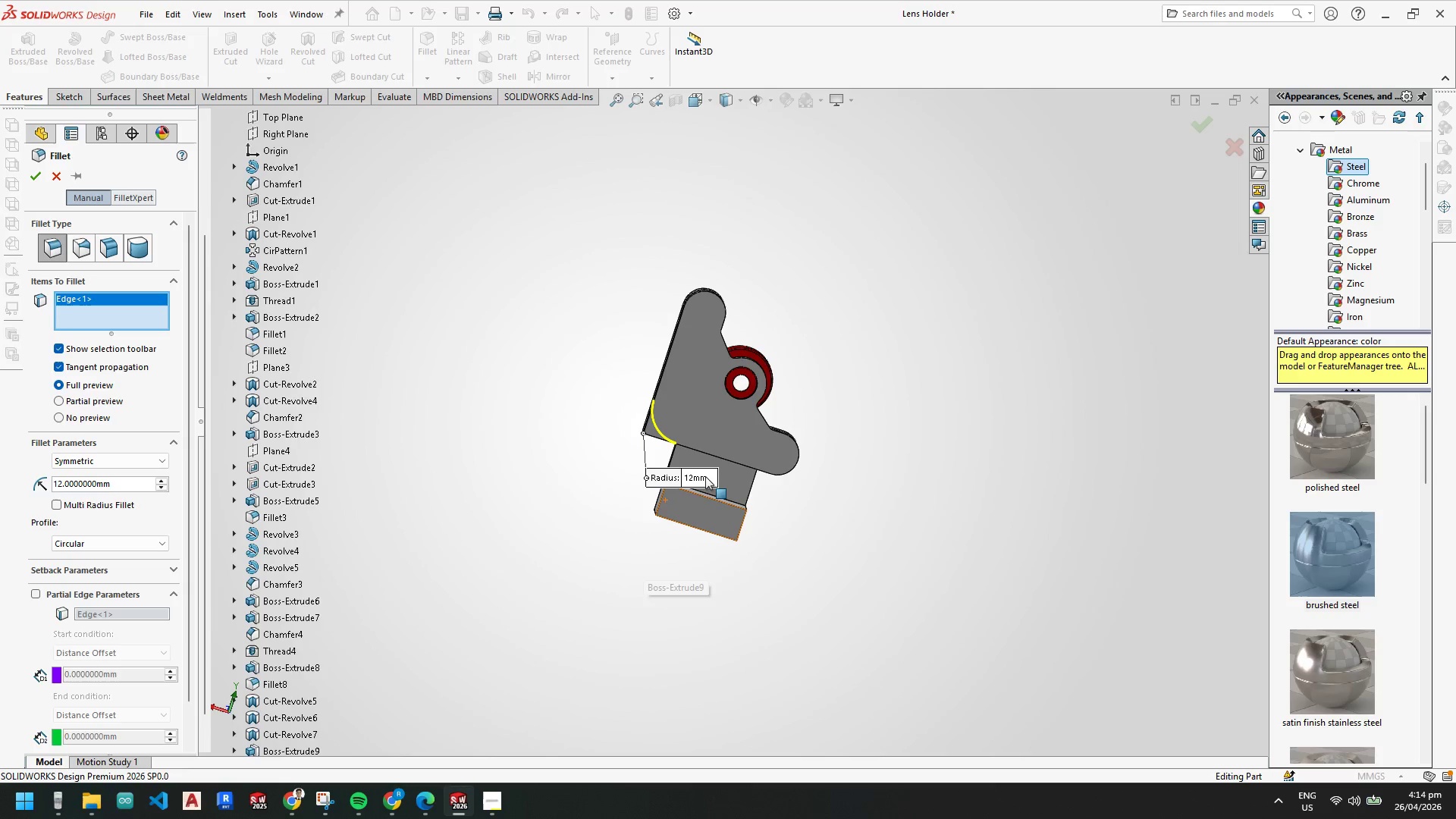 
scroll: coordinate [703, 473], scroll_direction: down, amount: 3.0
 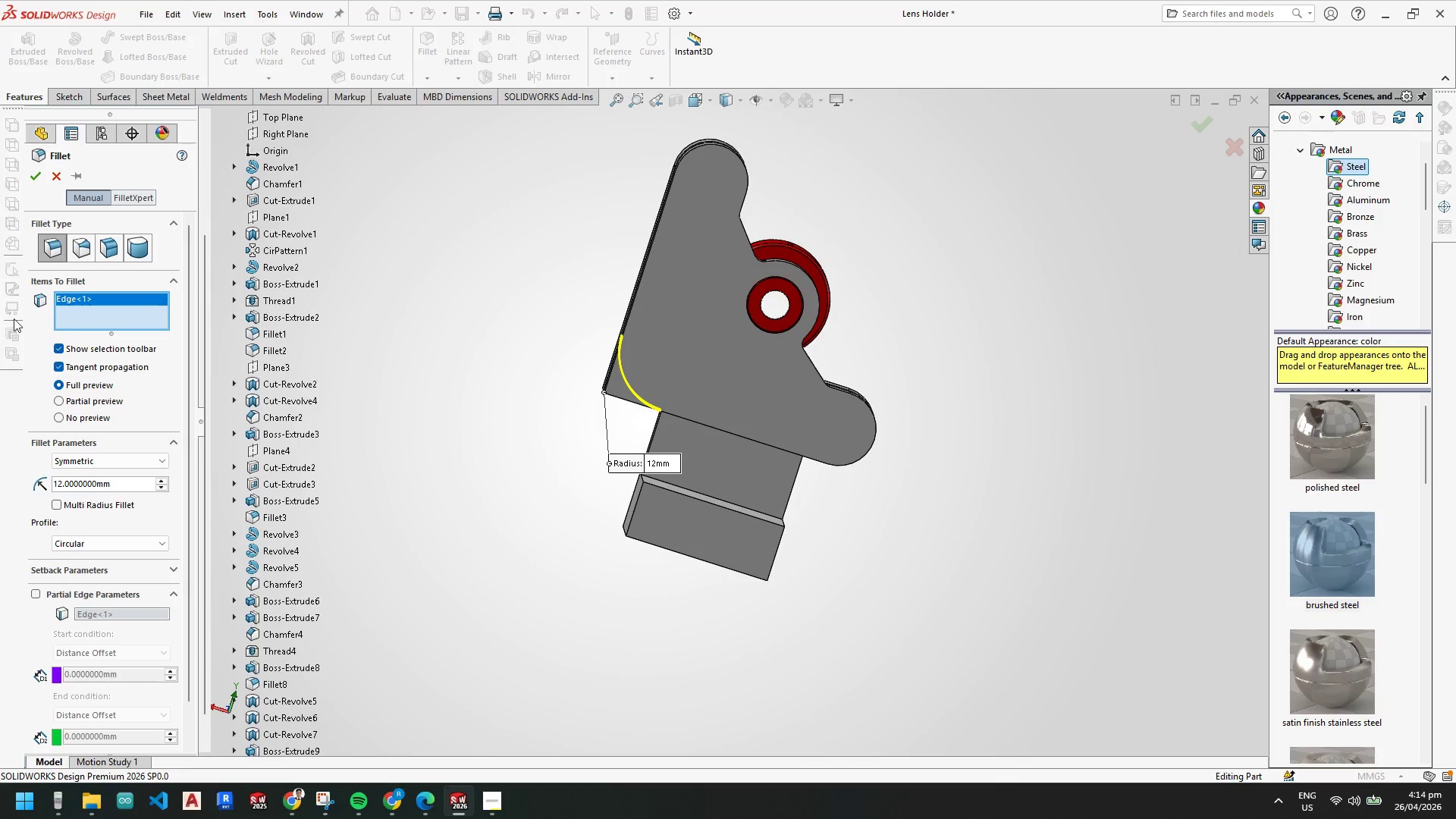 
key(Escape)
 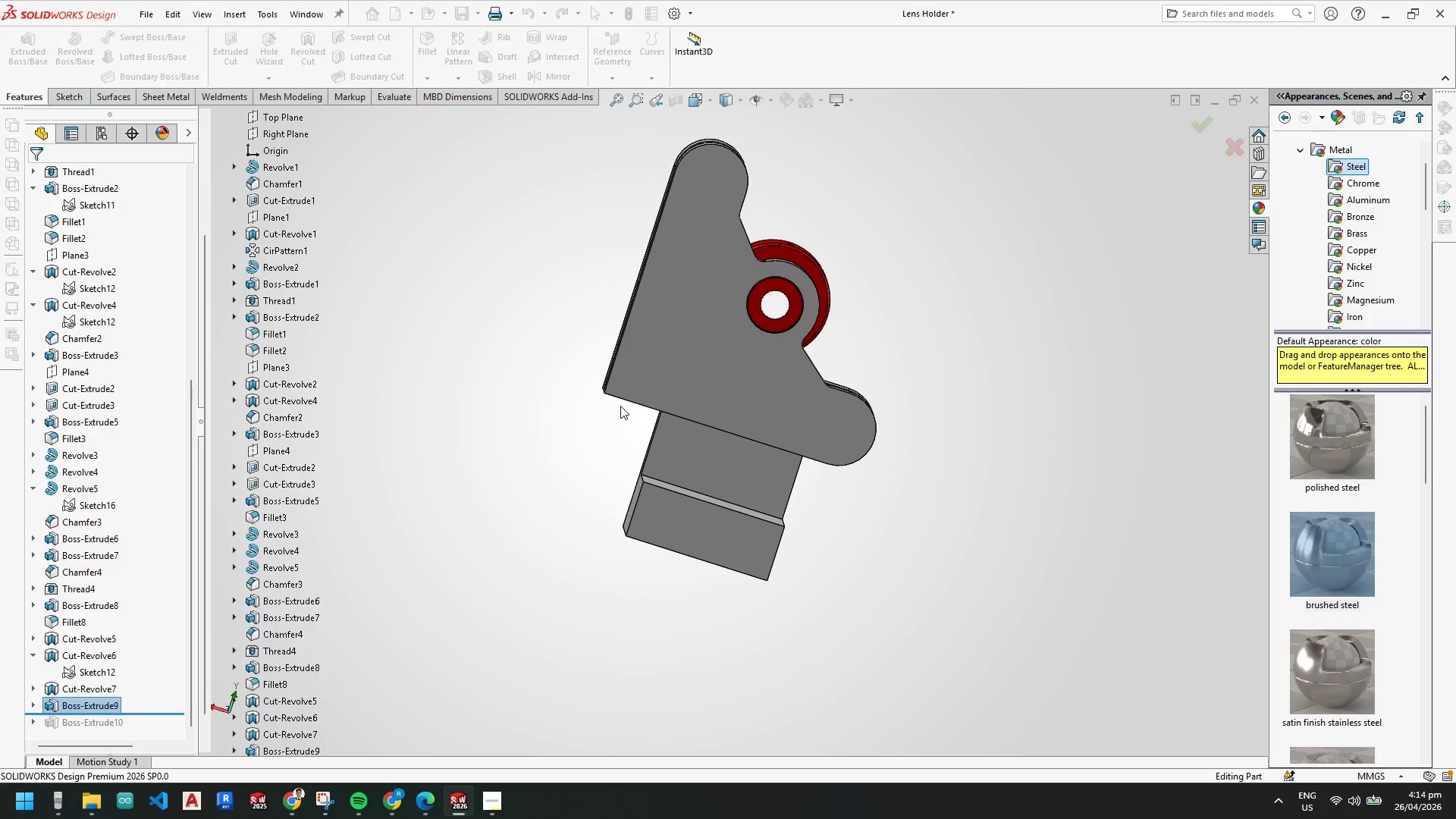 
key(Escape)
 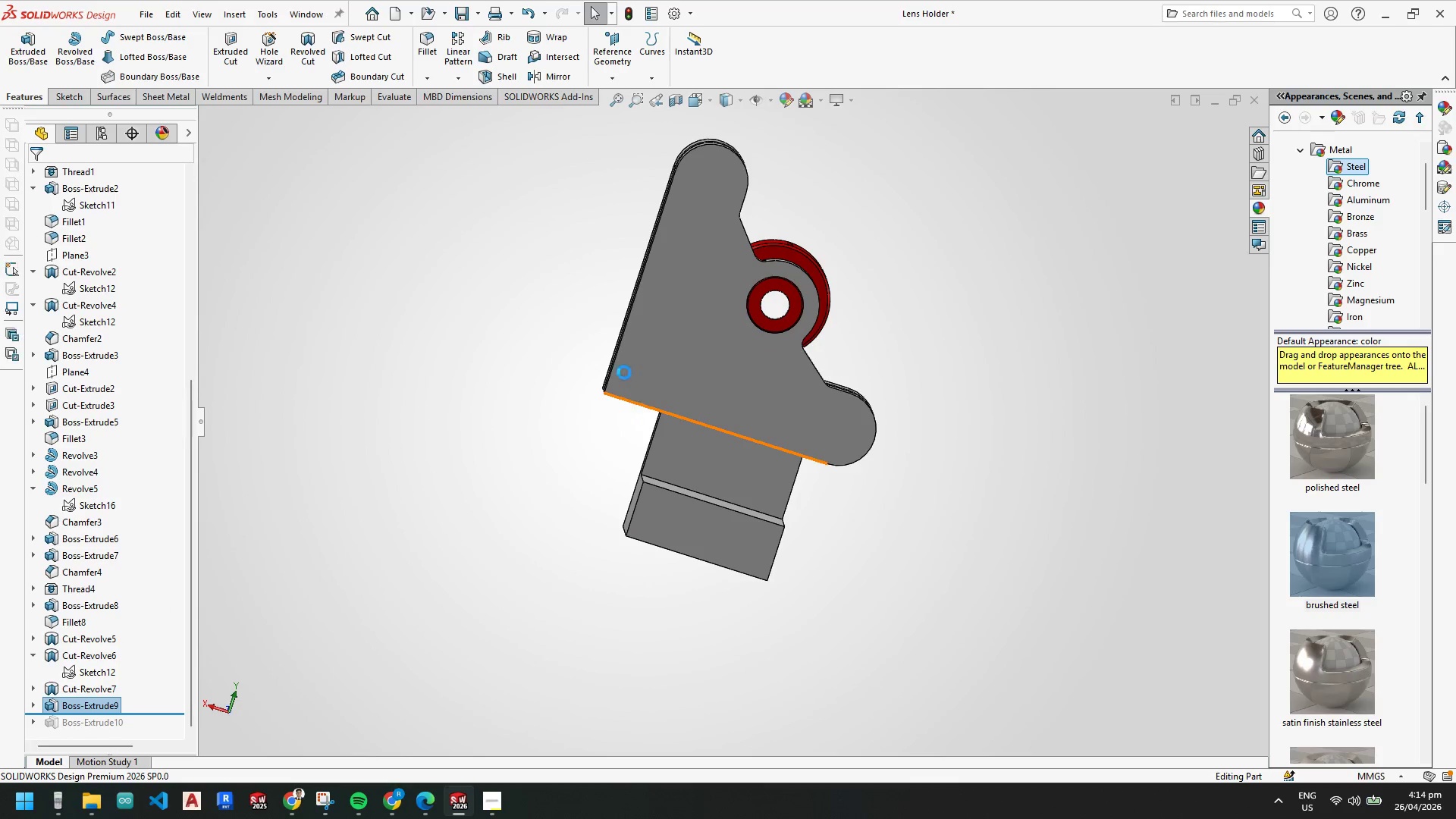 
scroll: coordinate [630, 384], scroll_direction: down, amount: 2.0
 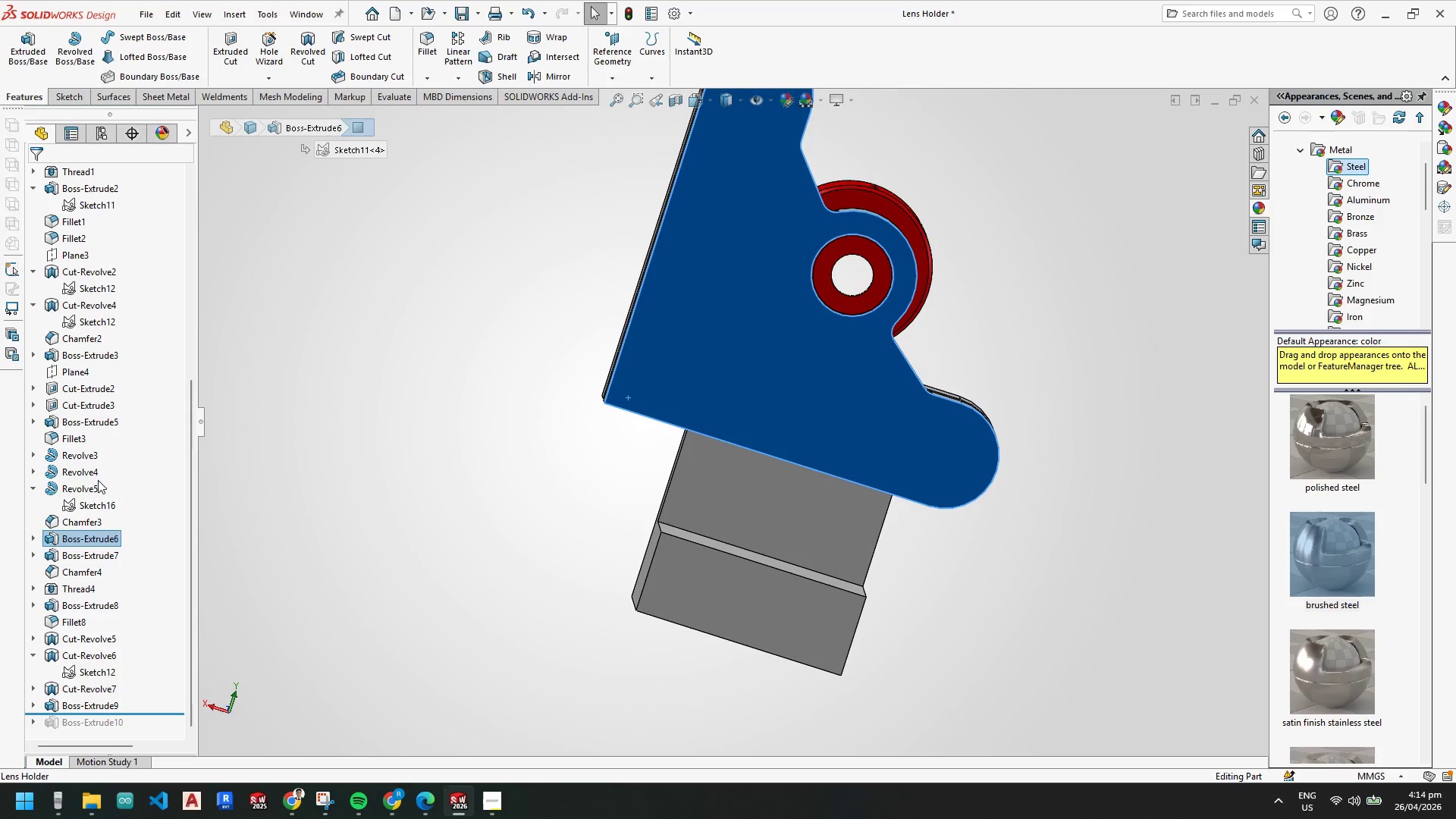 
left_click([98, 538])
 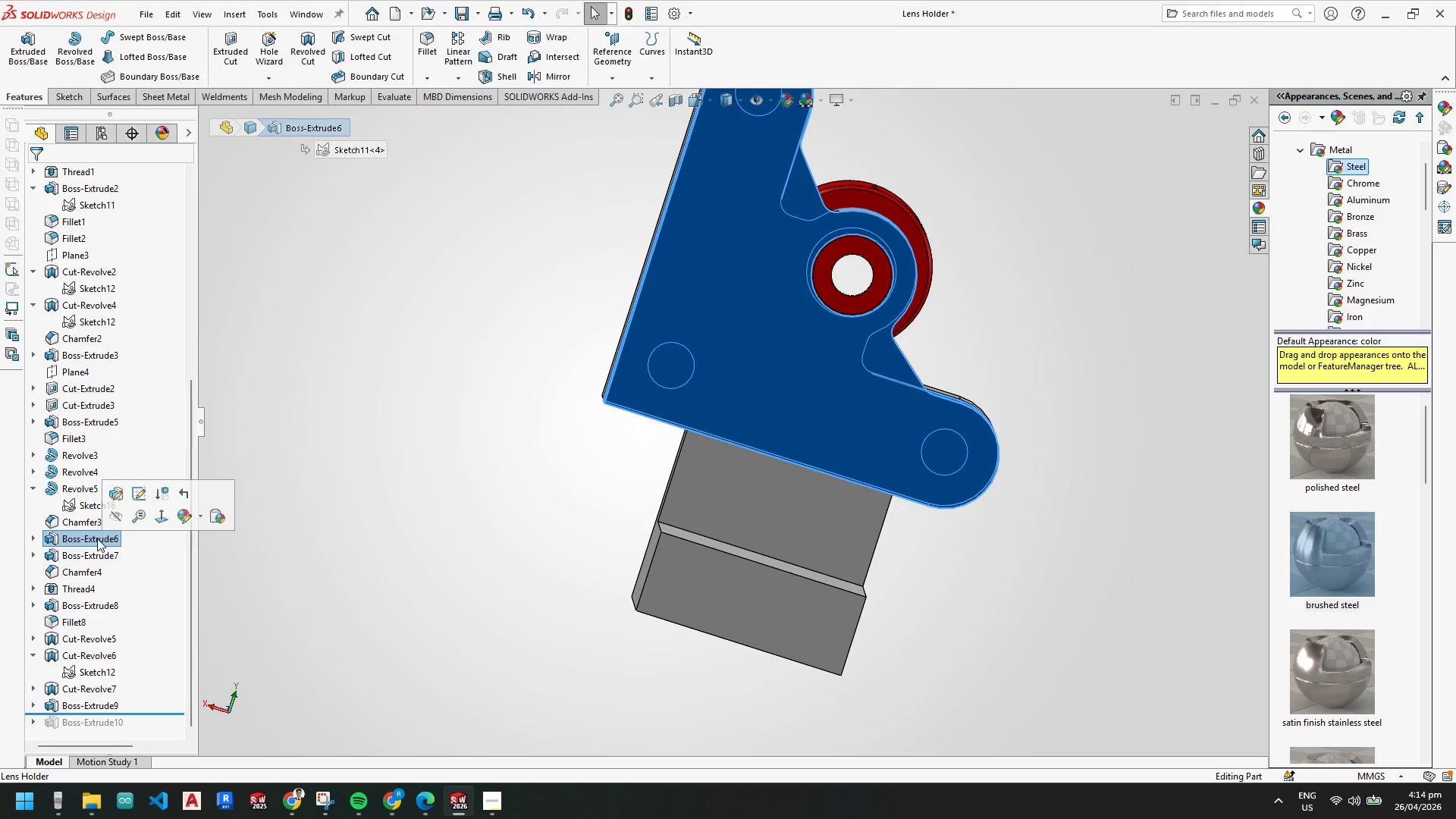 
right_click([97, 538])
 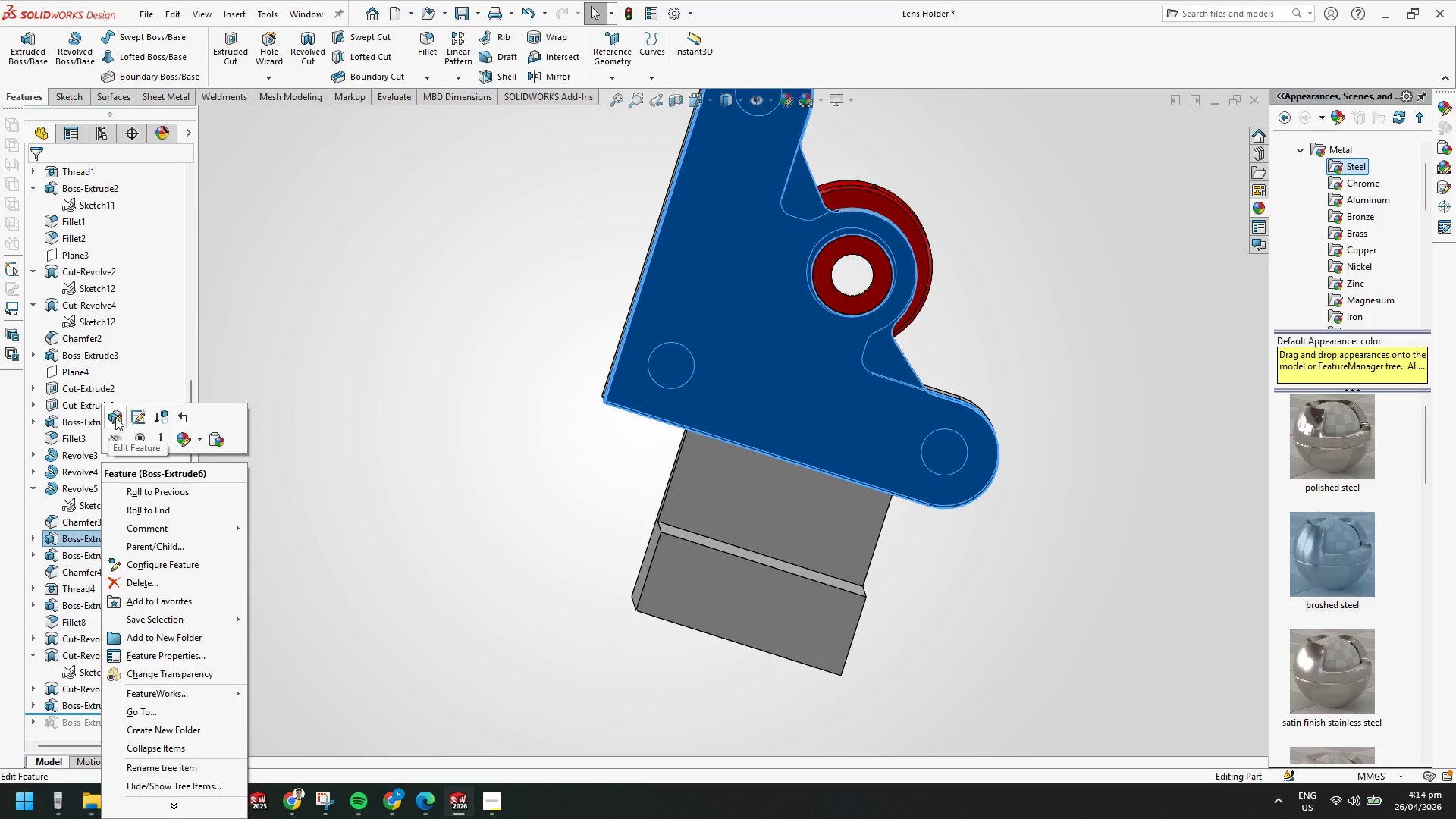 
left_click([165, 416])
 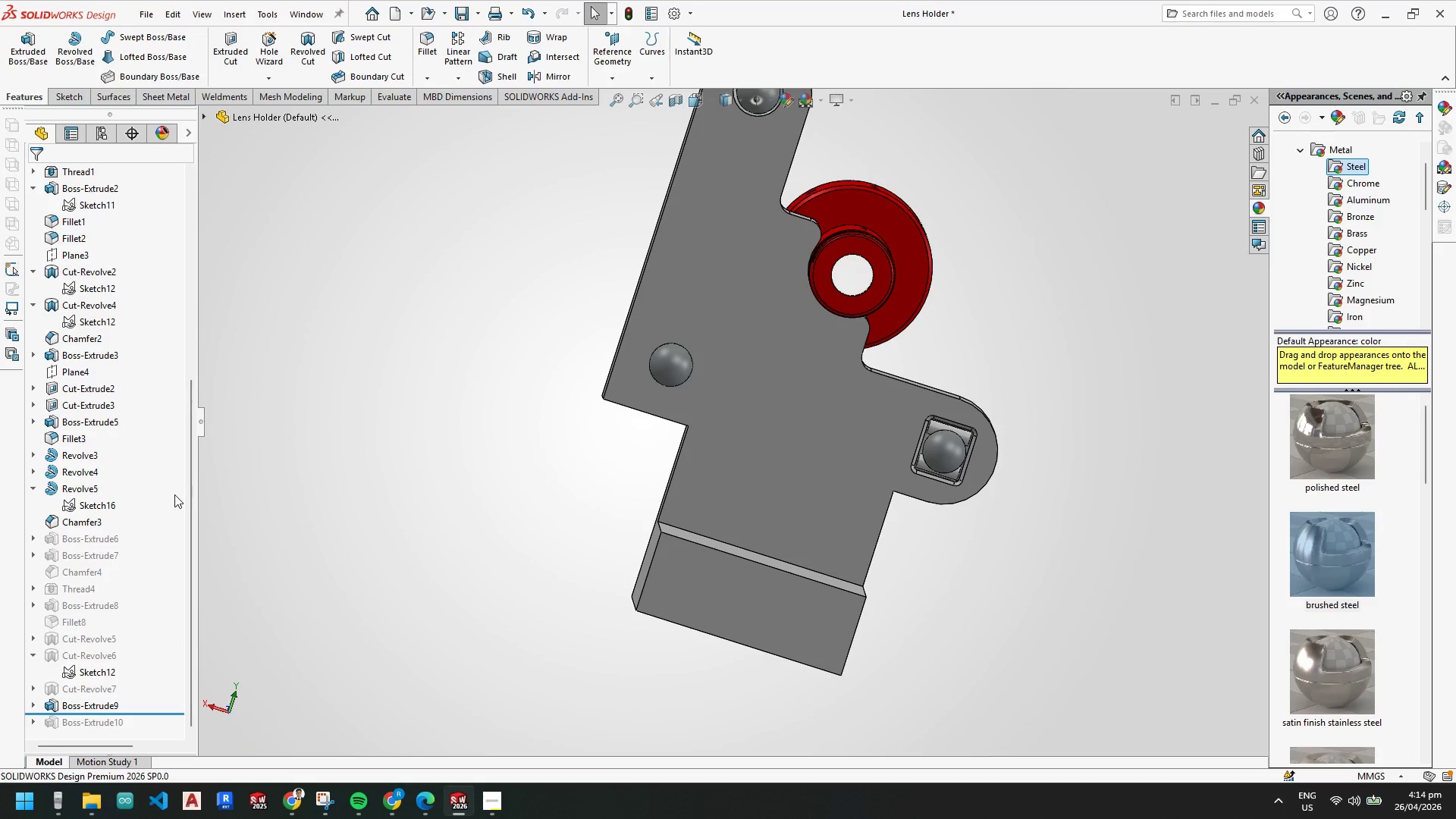 
key(Control+Z)
 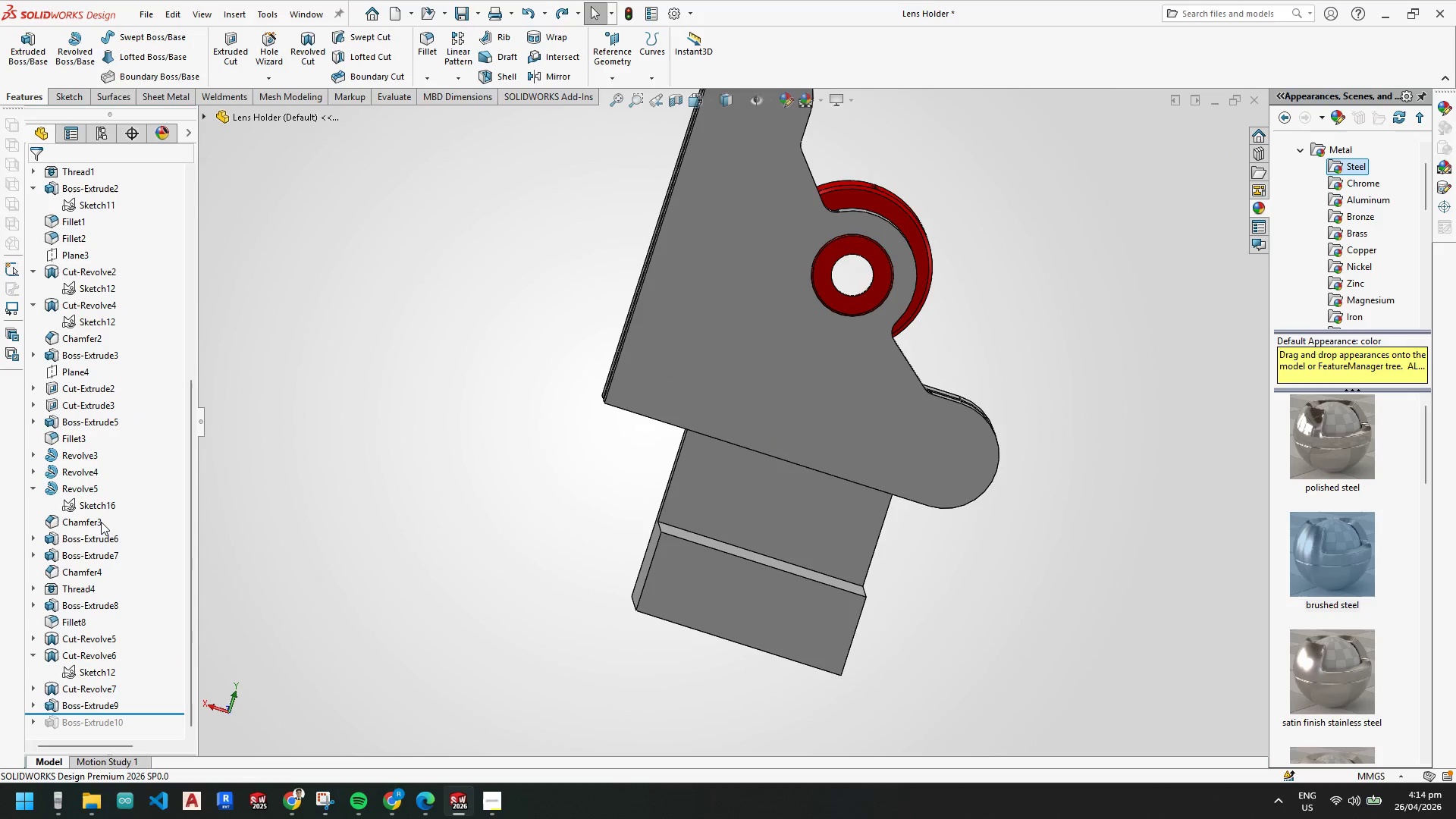 
left_click([83, 535])
 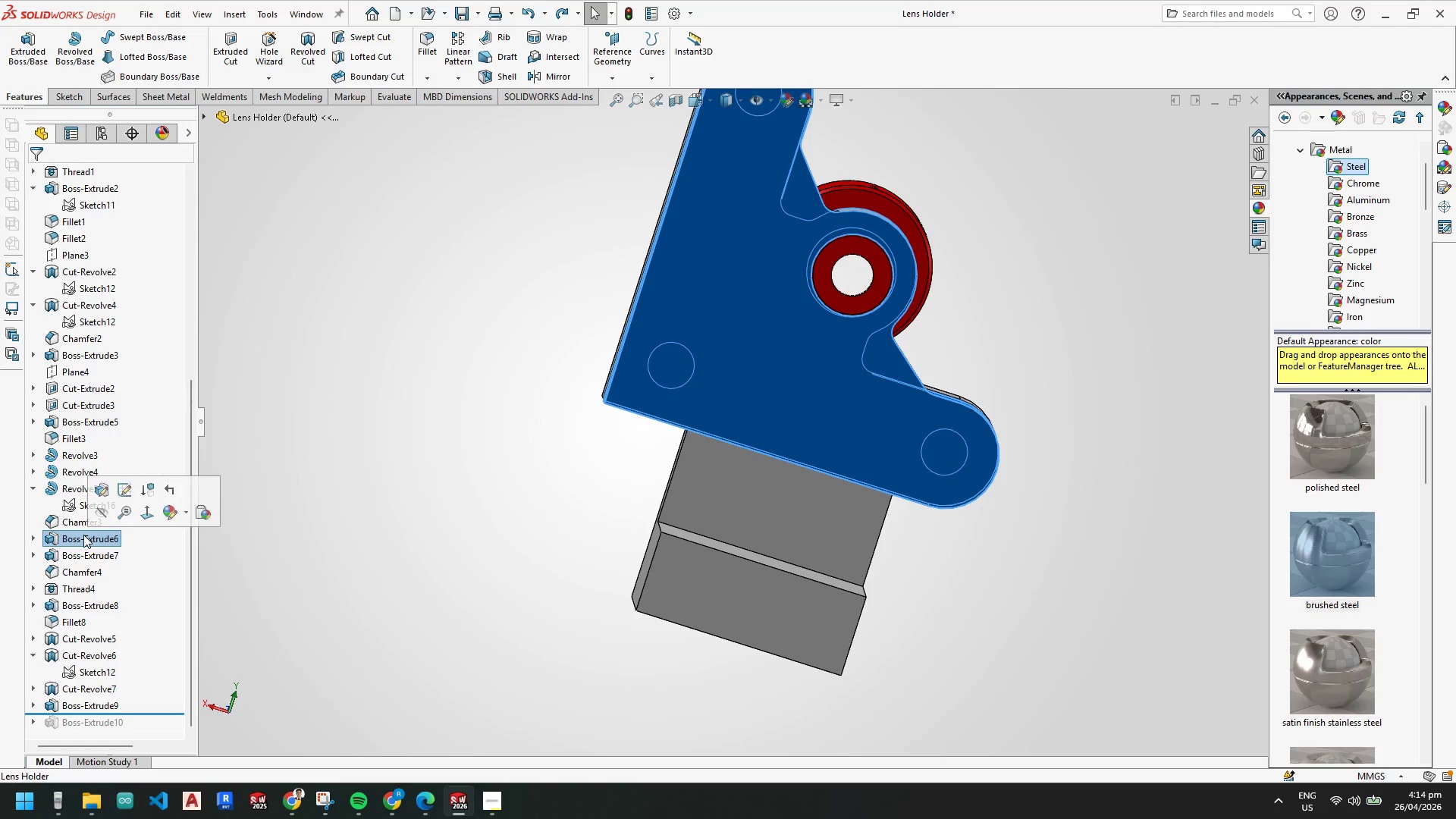 
right_click([83, 535])
 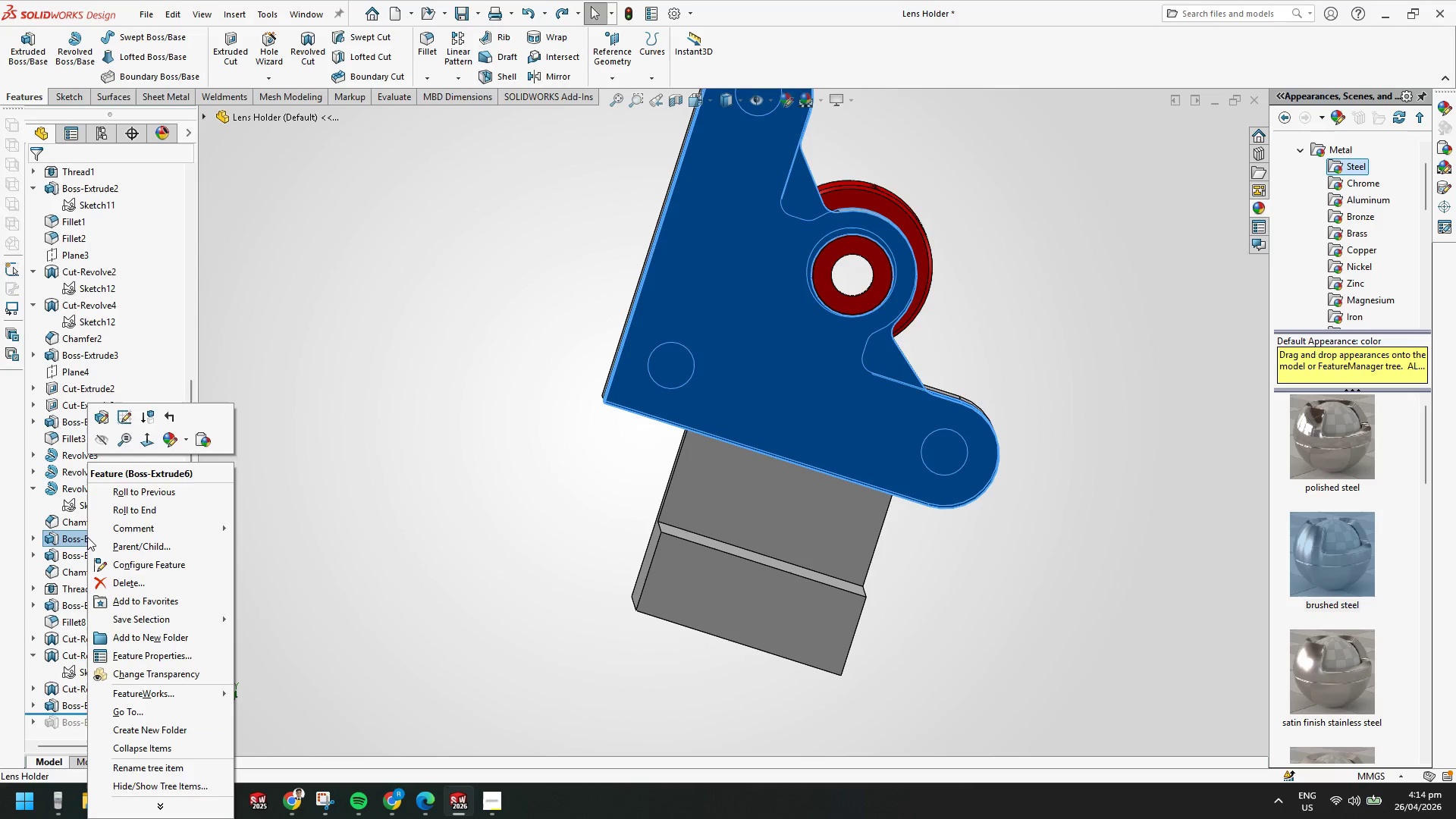 
key(Escape)
 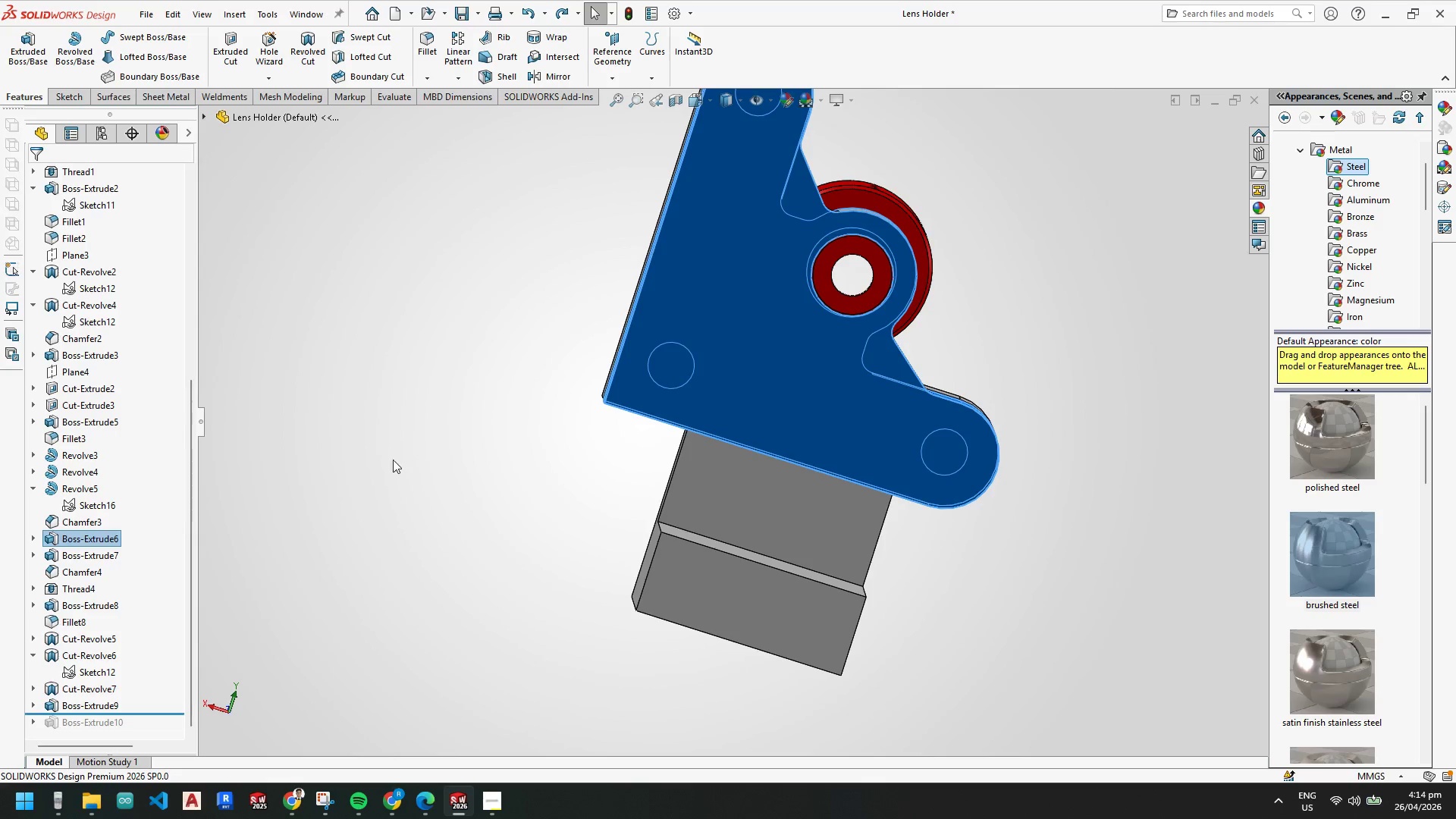 
key(Escape)
 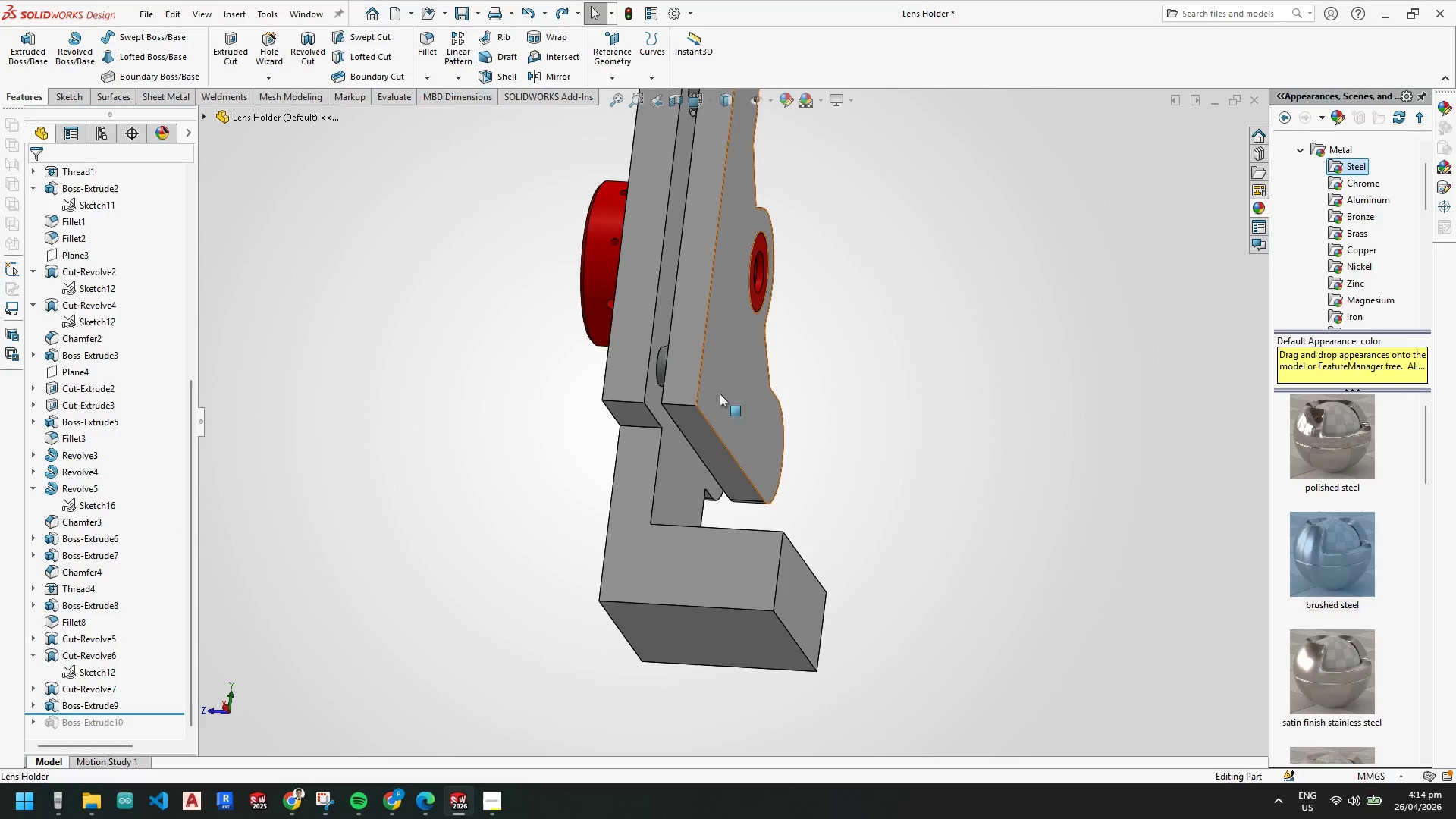 
scroll: coordinate [695, 404], scroll_direction: up, amount: 1.0
 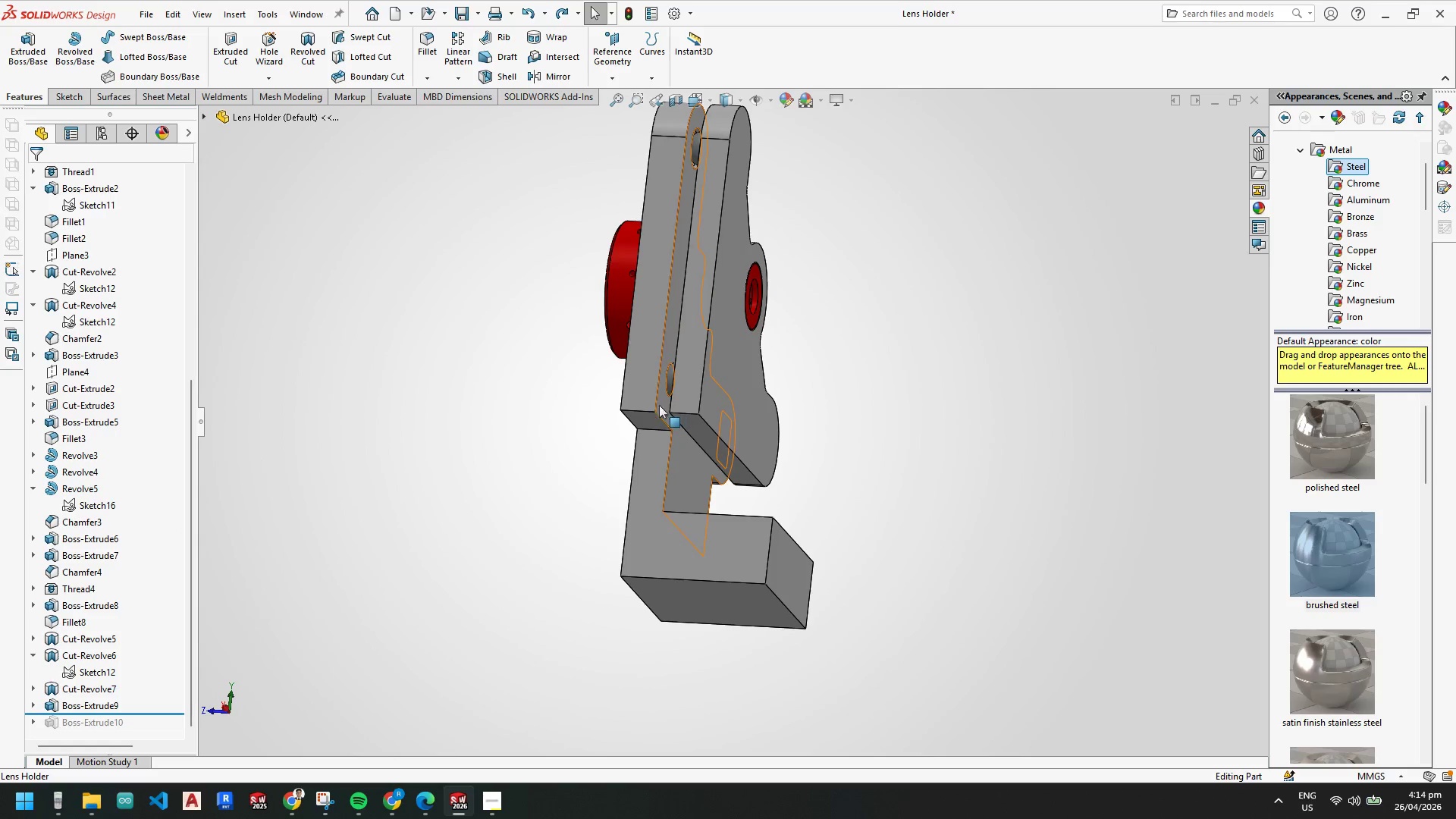 
left_click([642, 406])
 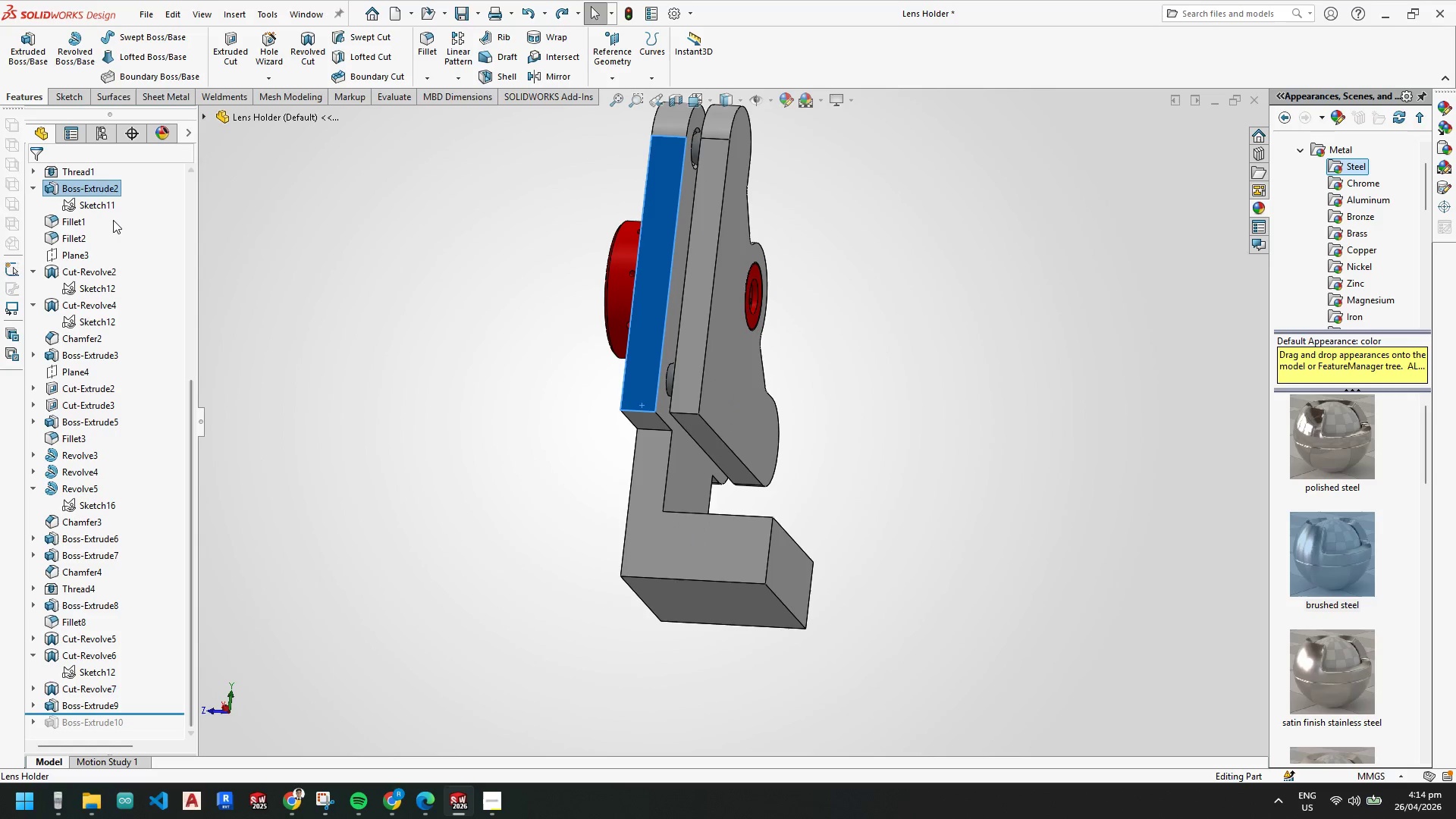 
left_click([96, 202])
 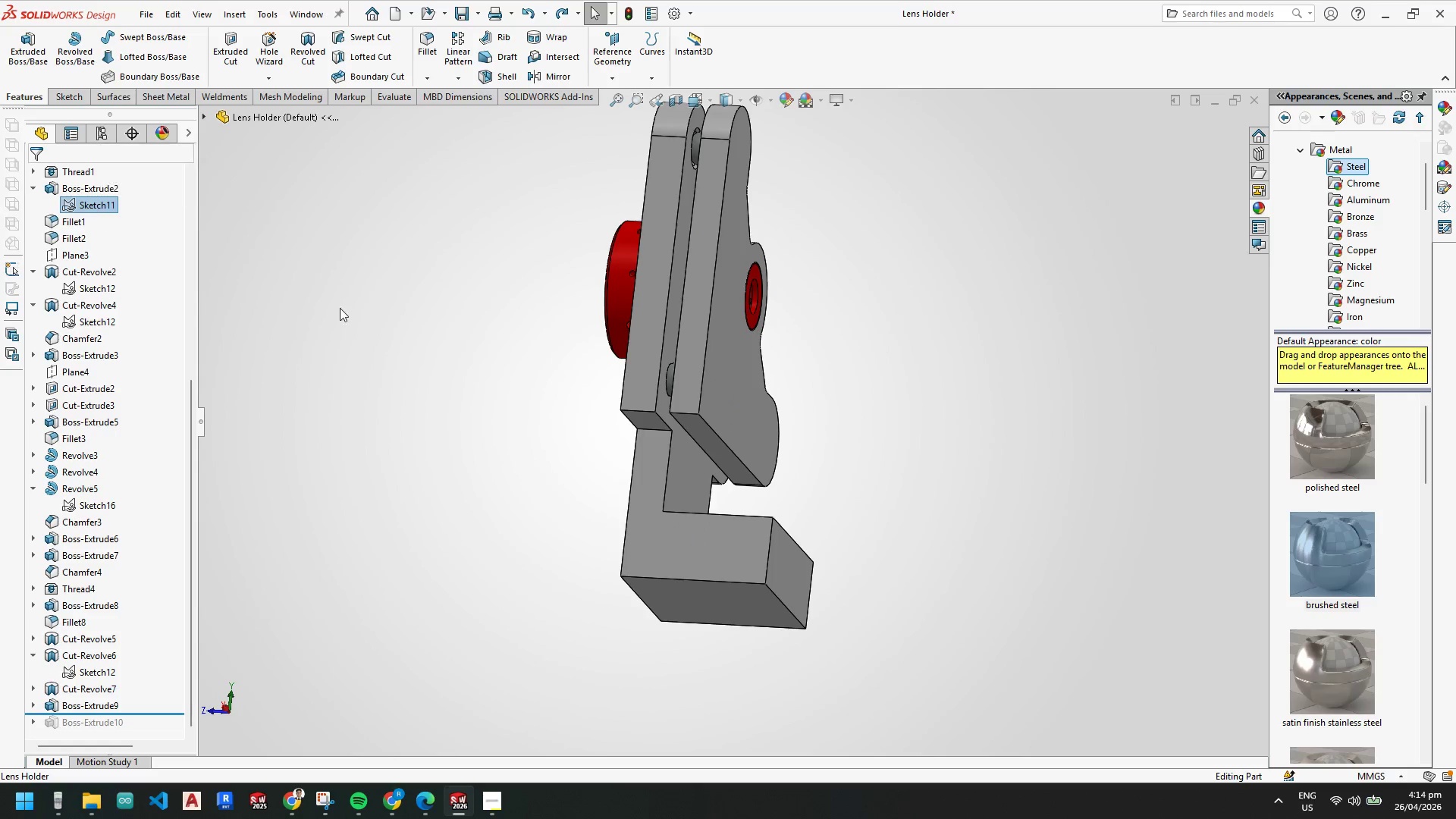 
scroll: coordinate [698, 570], scroll_direction: up, amount: 5.0
 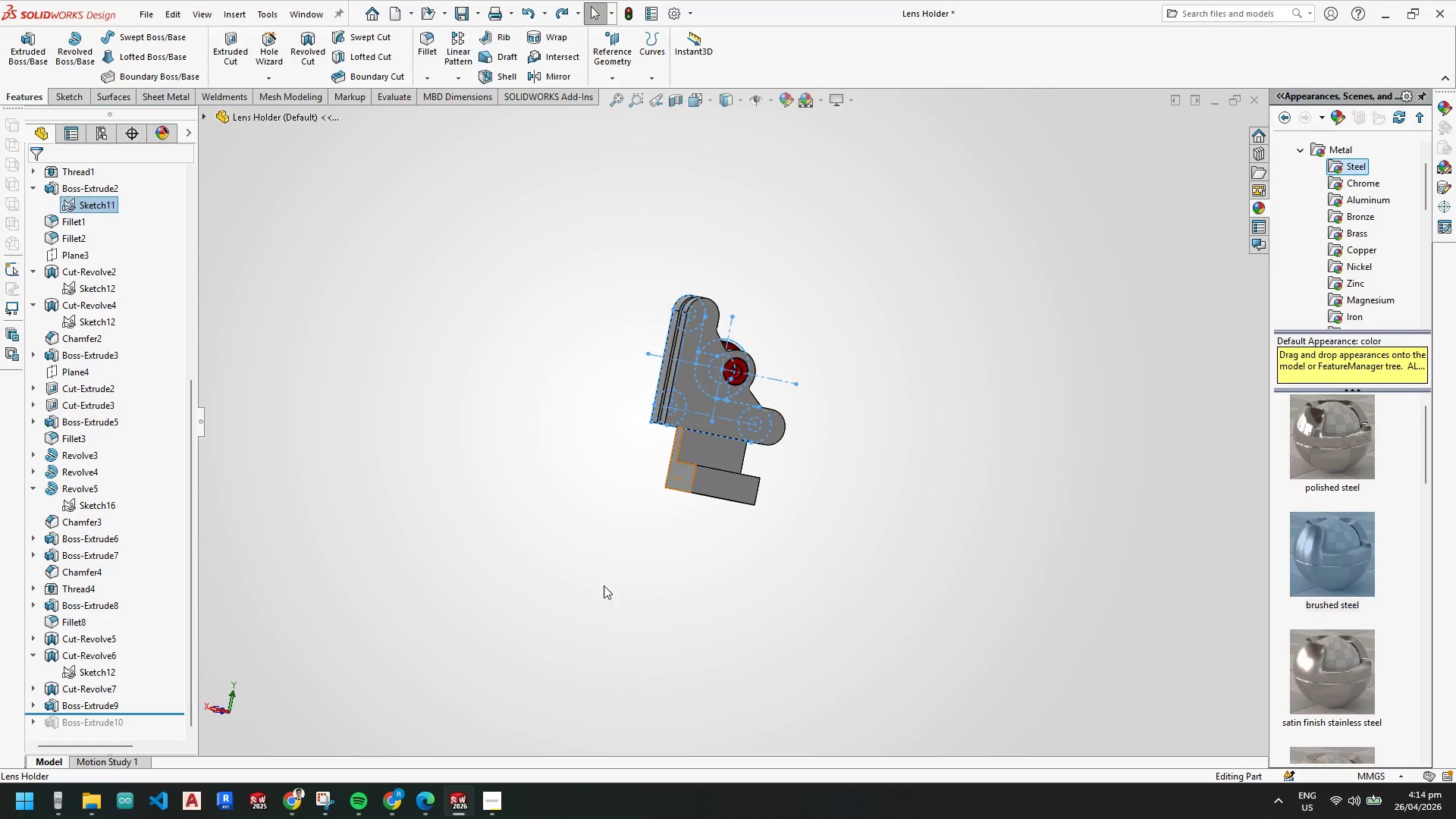 
scroll: coordinate [645, 483], scroll_direction: down, amount: 8.0
 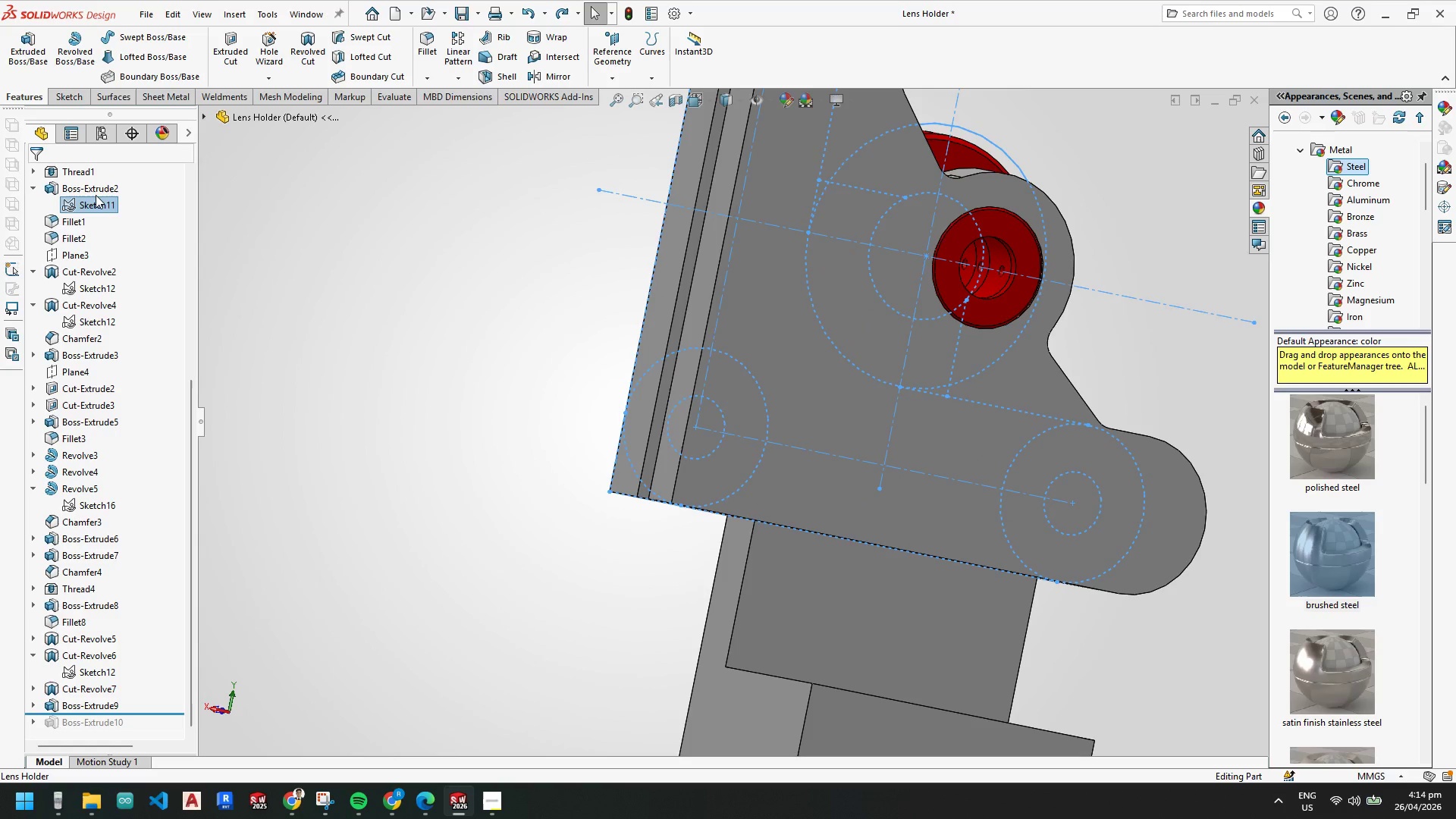 
right_click([97, 199])
 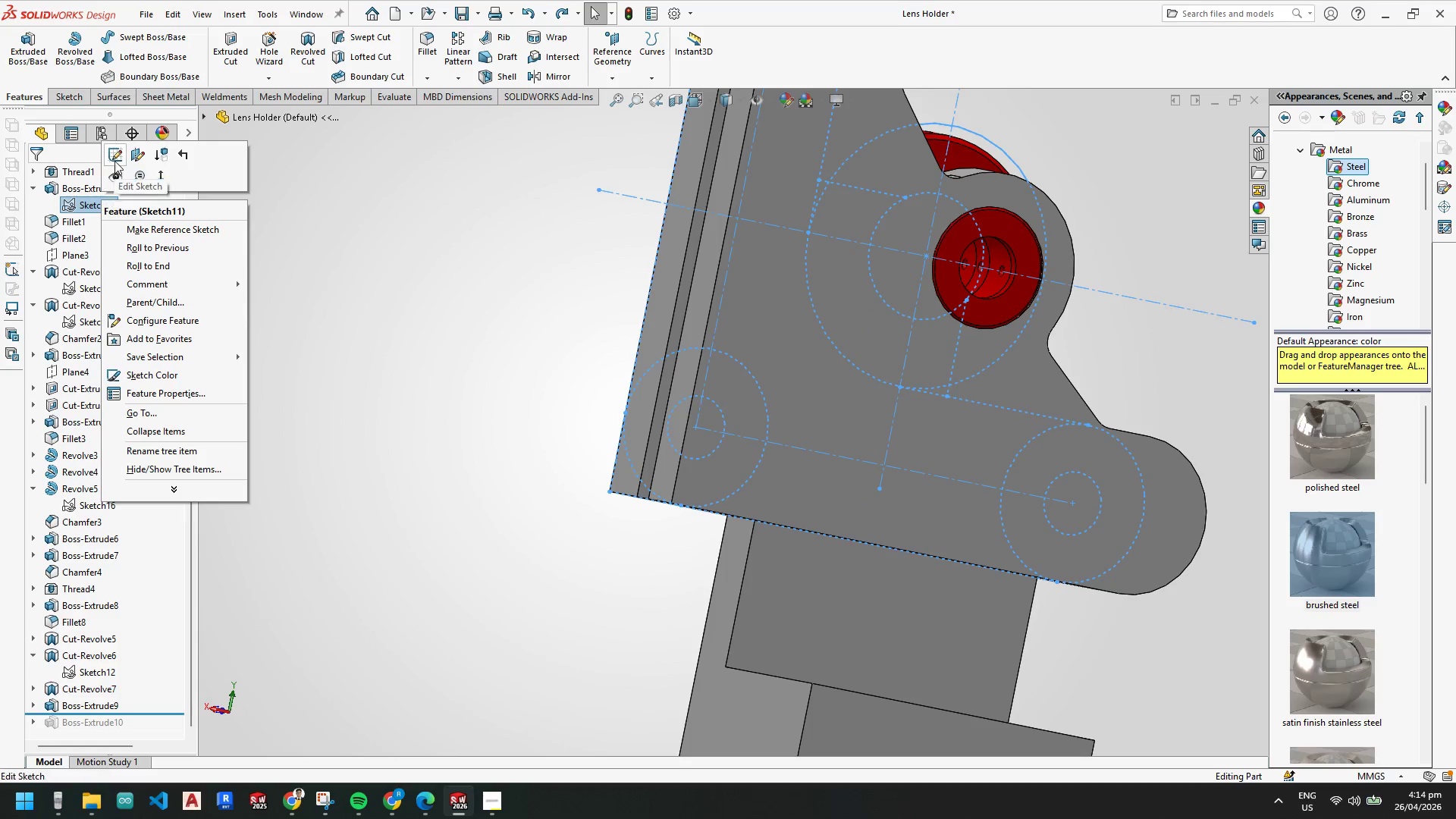 
key(Escape)
 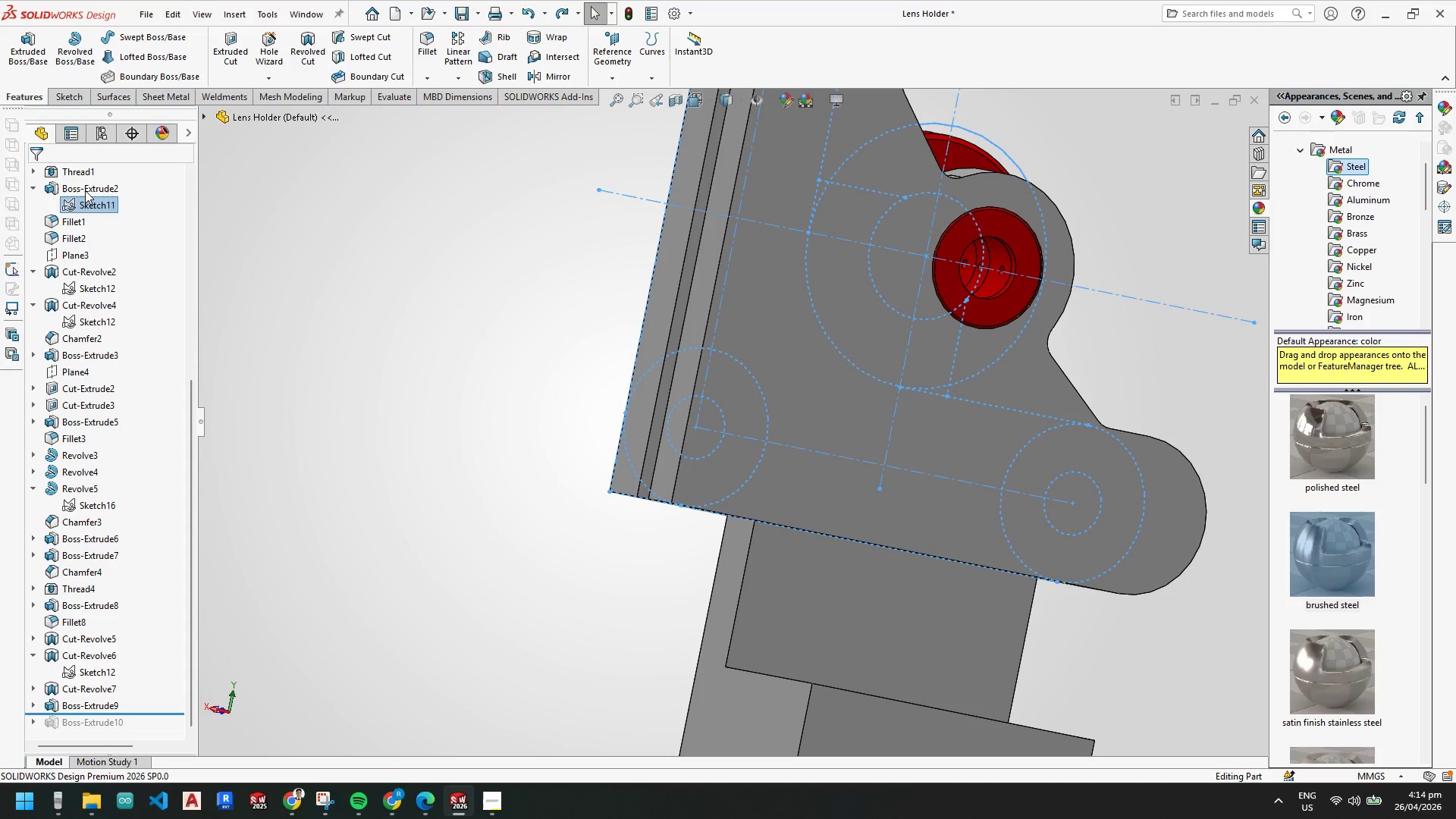 
right_click([84, 190])
 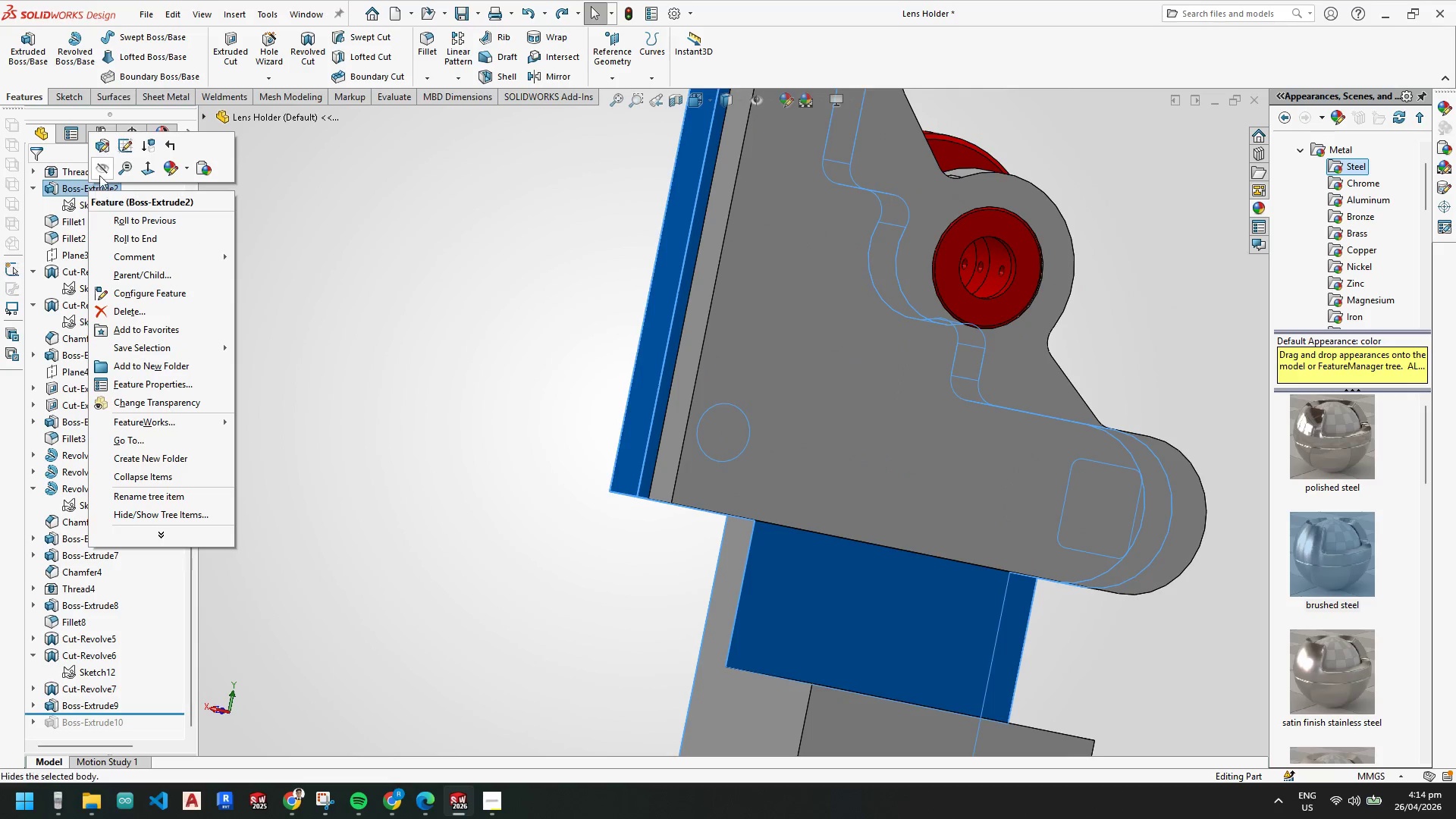 
left_click_drag(start_coordinate=[99, 160], to_coordinate=[99, 143])
 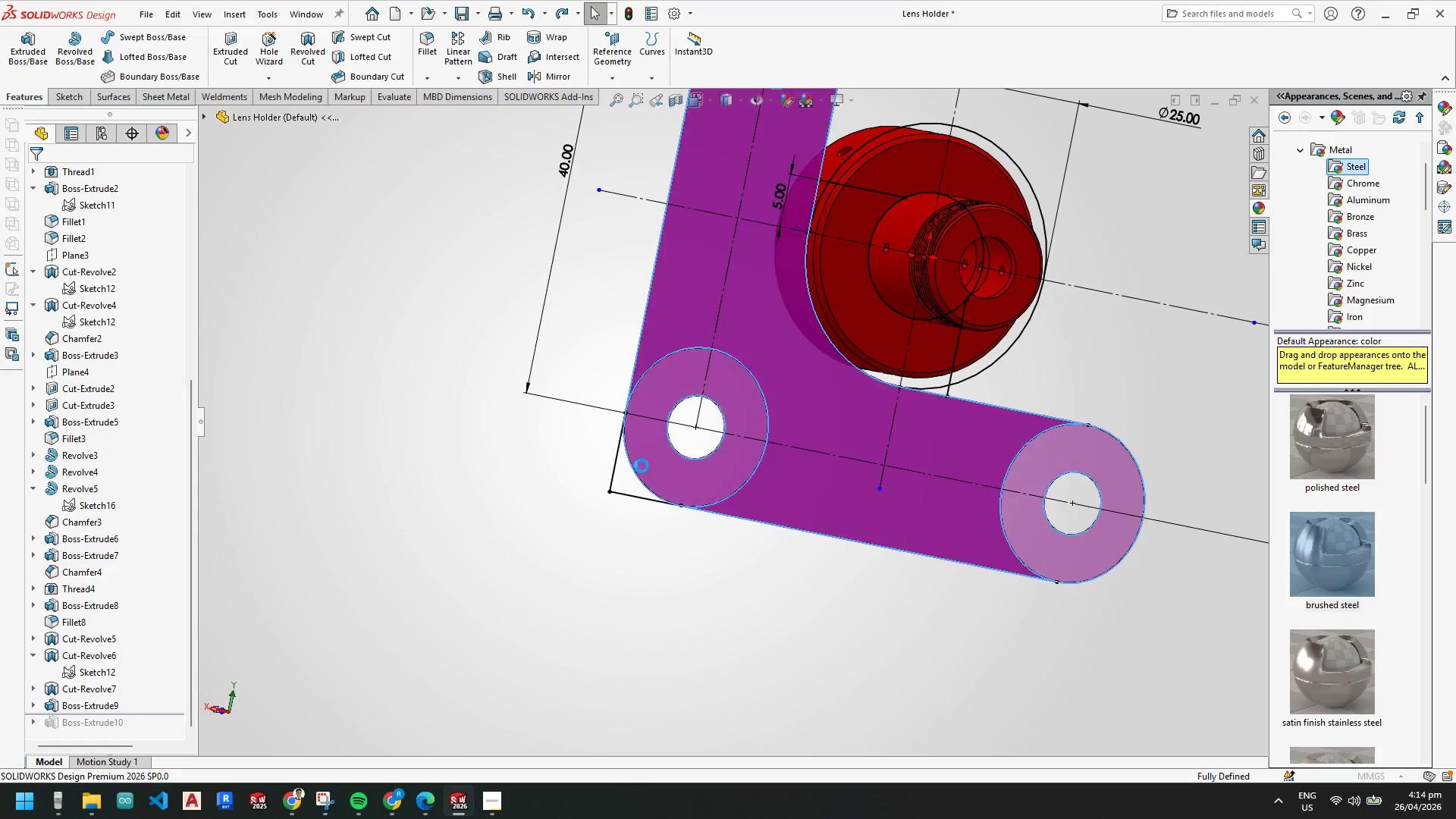 
scroll: coordinate [650, 482], scroll_direction: down, amount: 3.0
 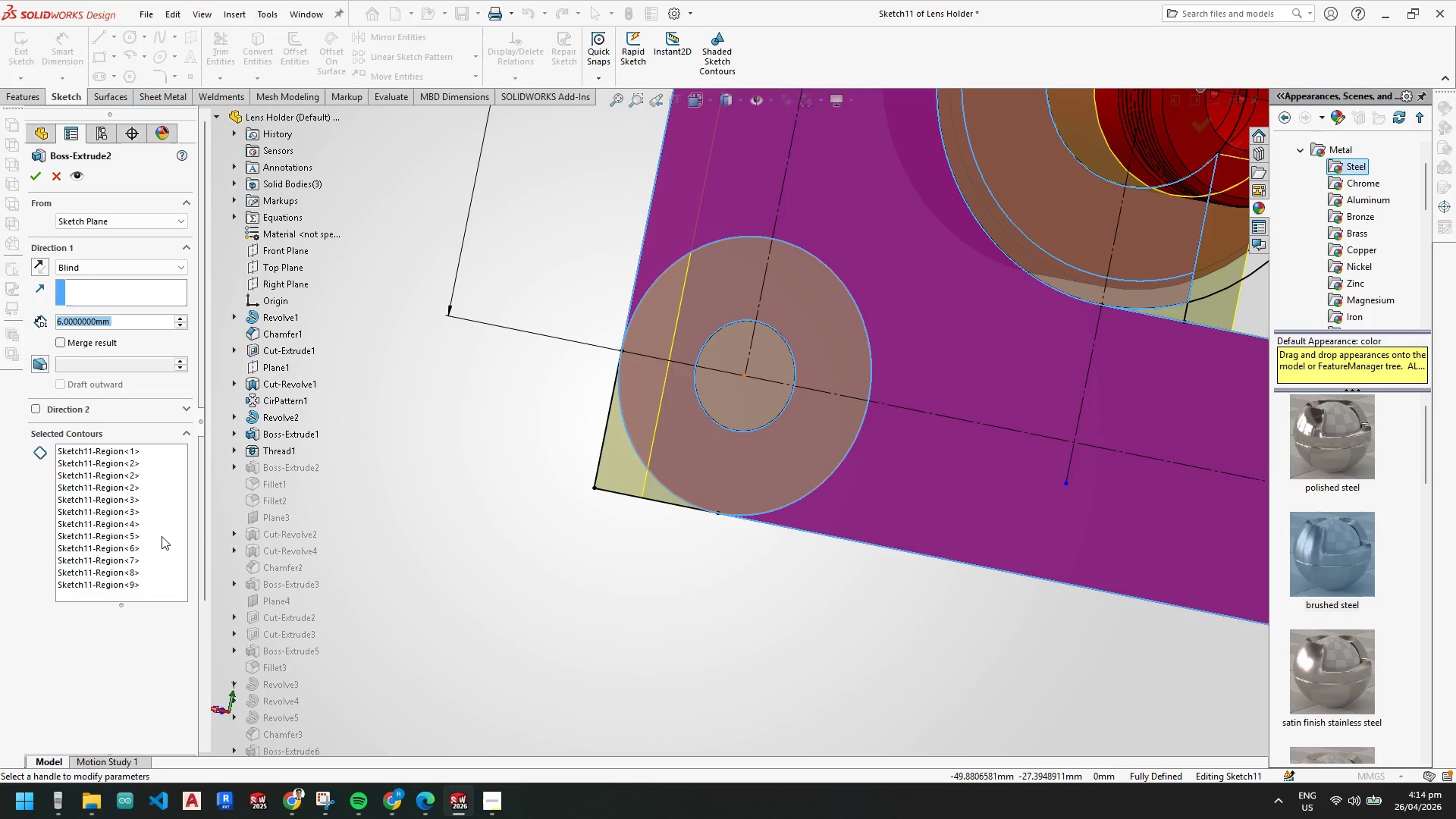 
left_click([157, 566])
 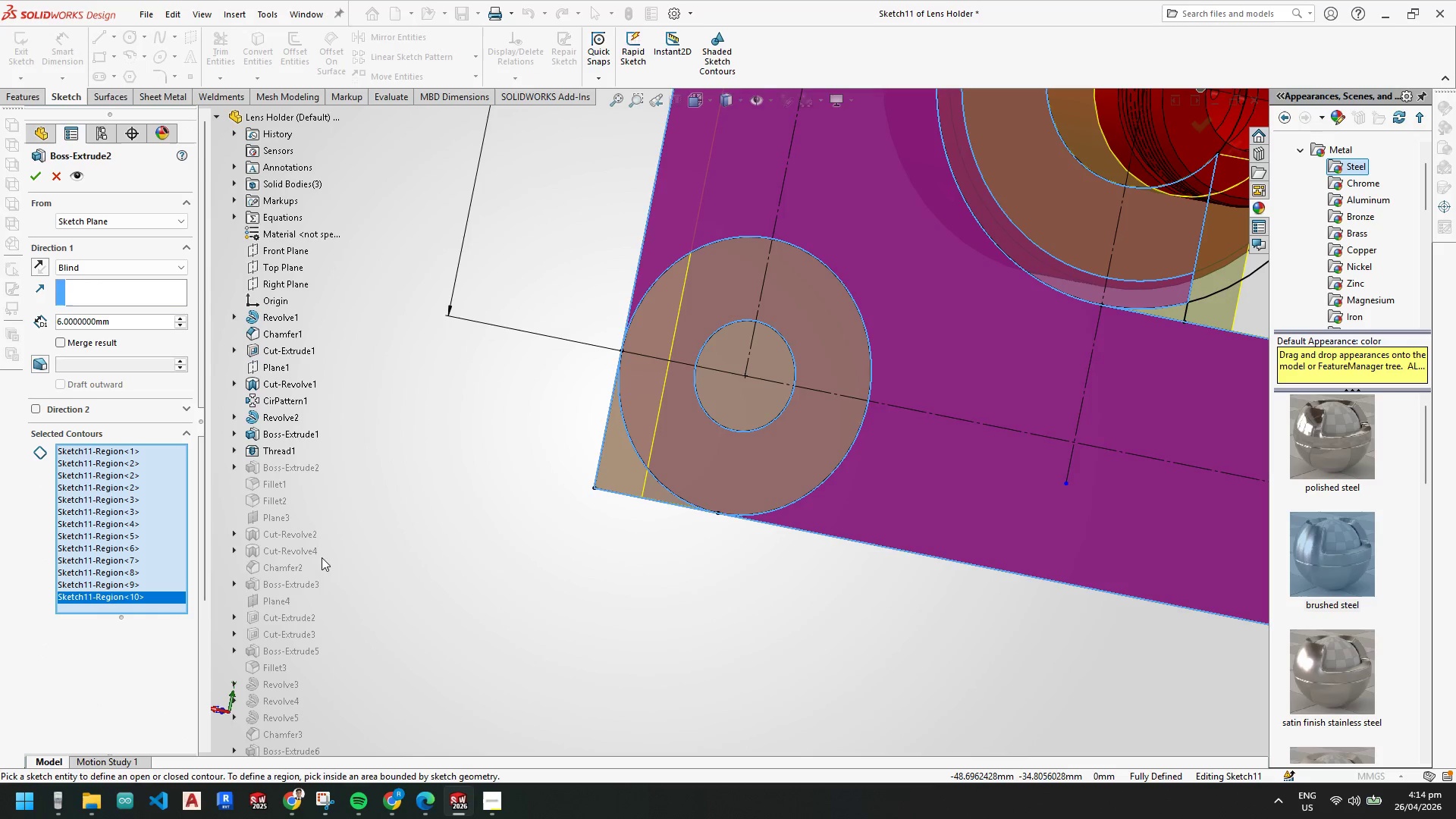 
left_click([616, 463])
 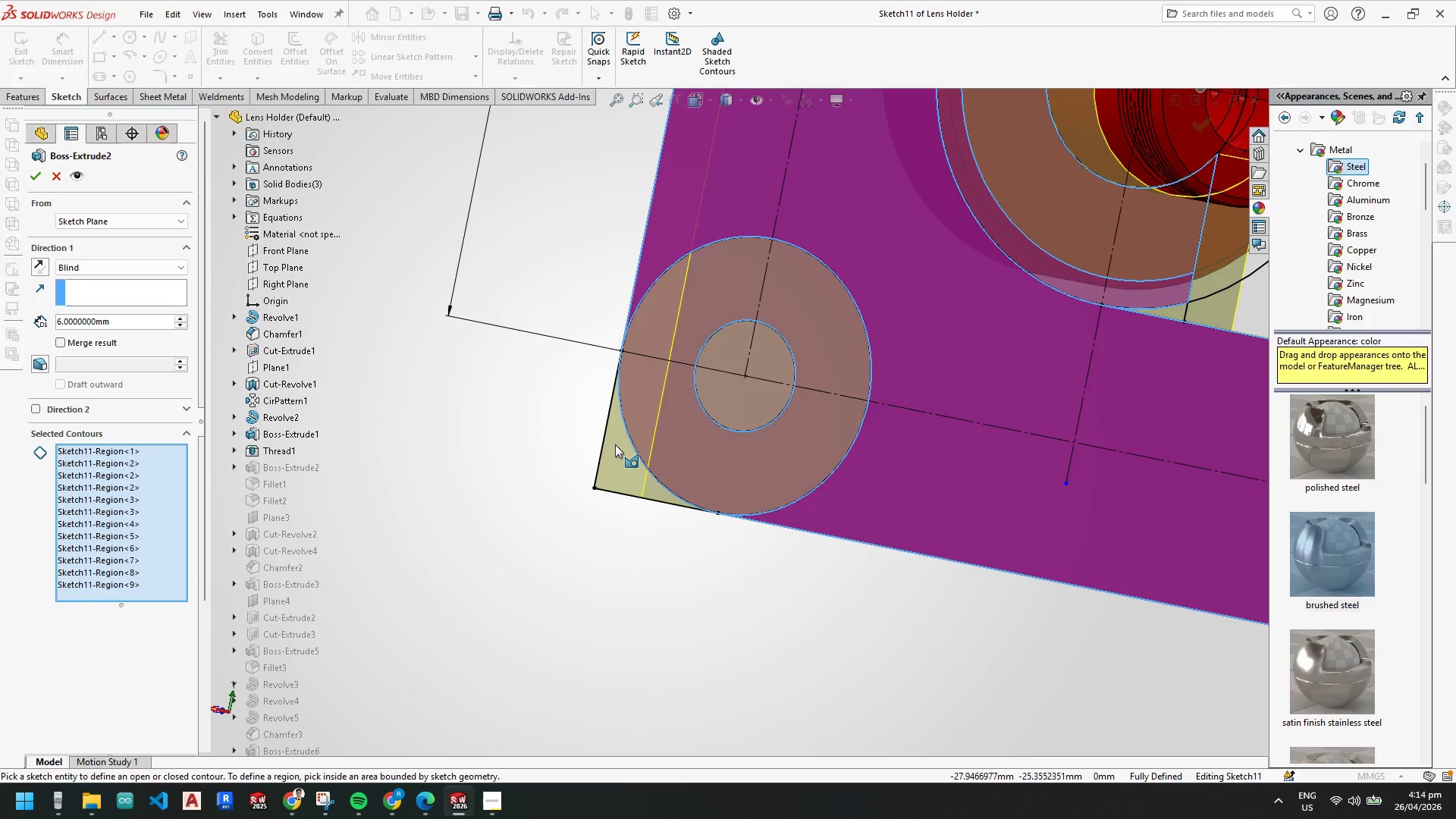 
scroll: coordinate [803, 554], scroll_direction: up, amount: 5.0
 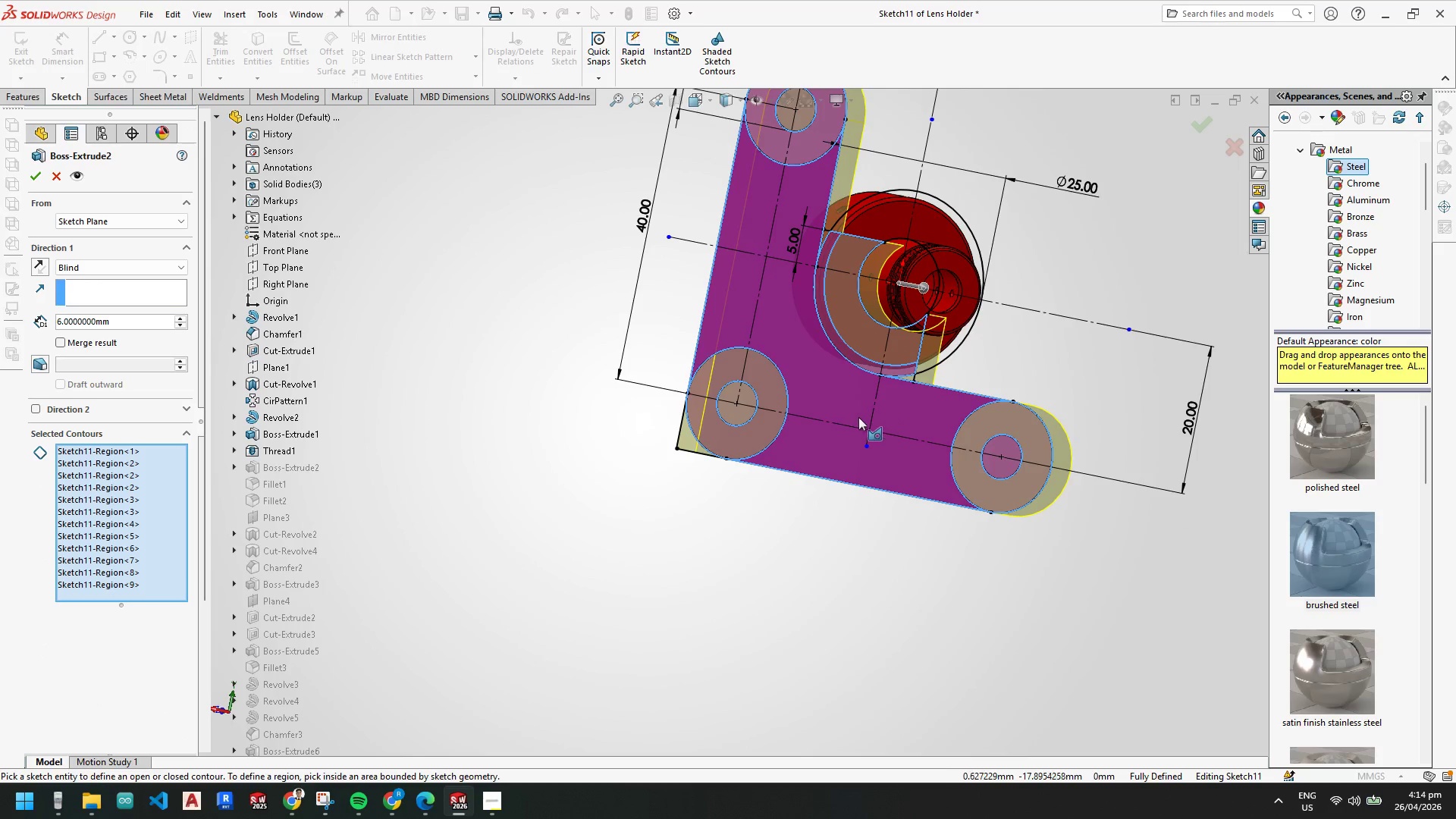 
scroll: coordinate [863, 550], scroll_direction: down, amount: 7.0
 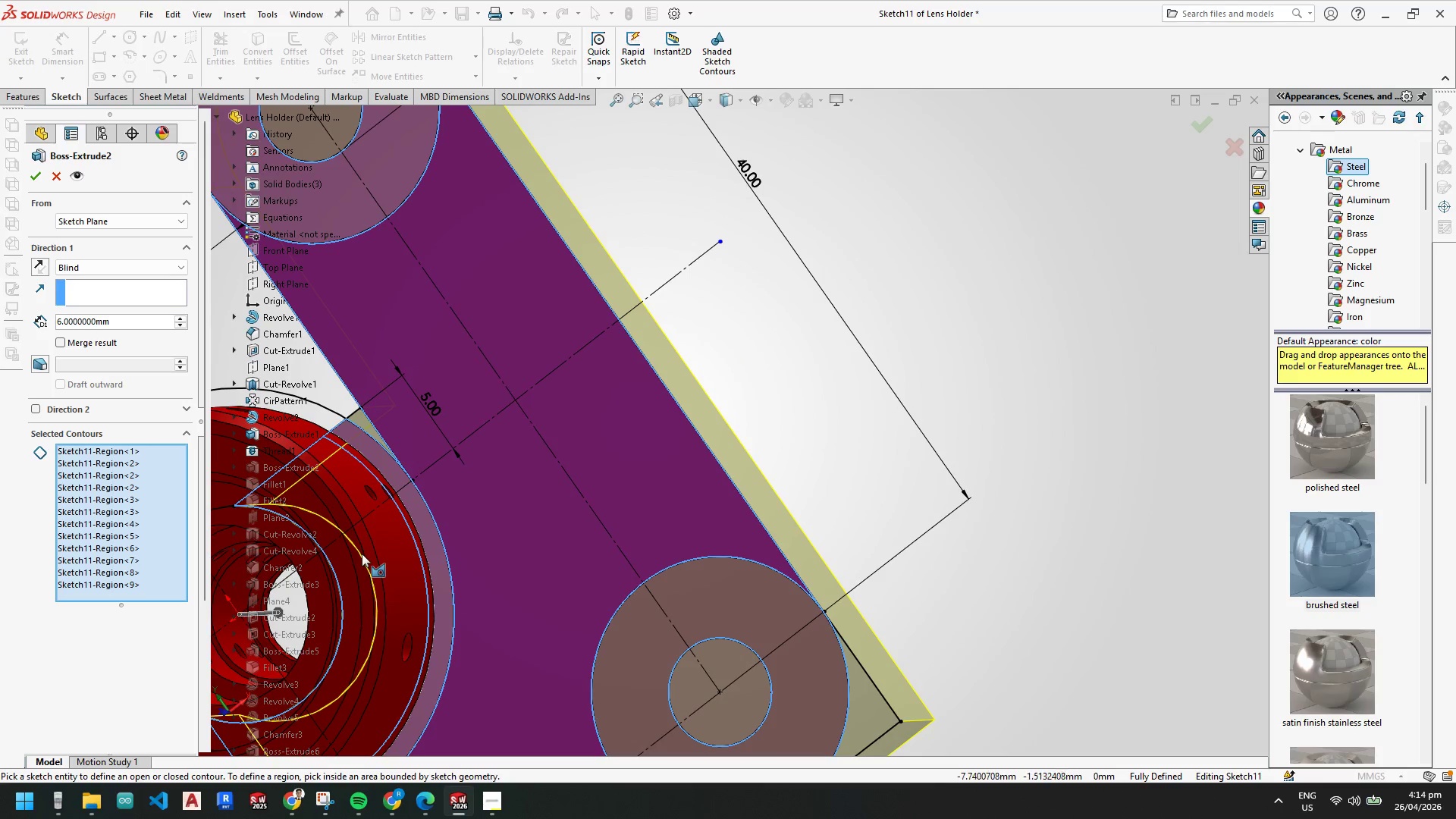 
left_click([124, 585])
 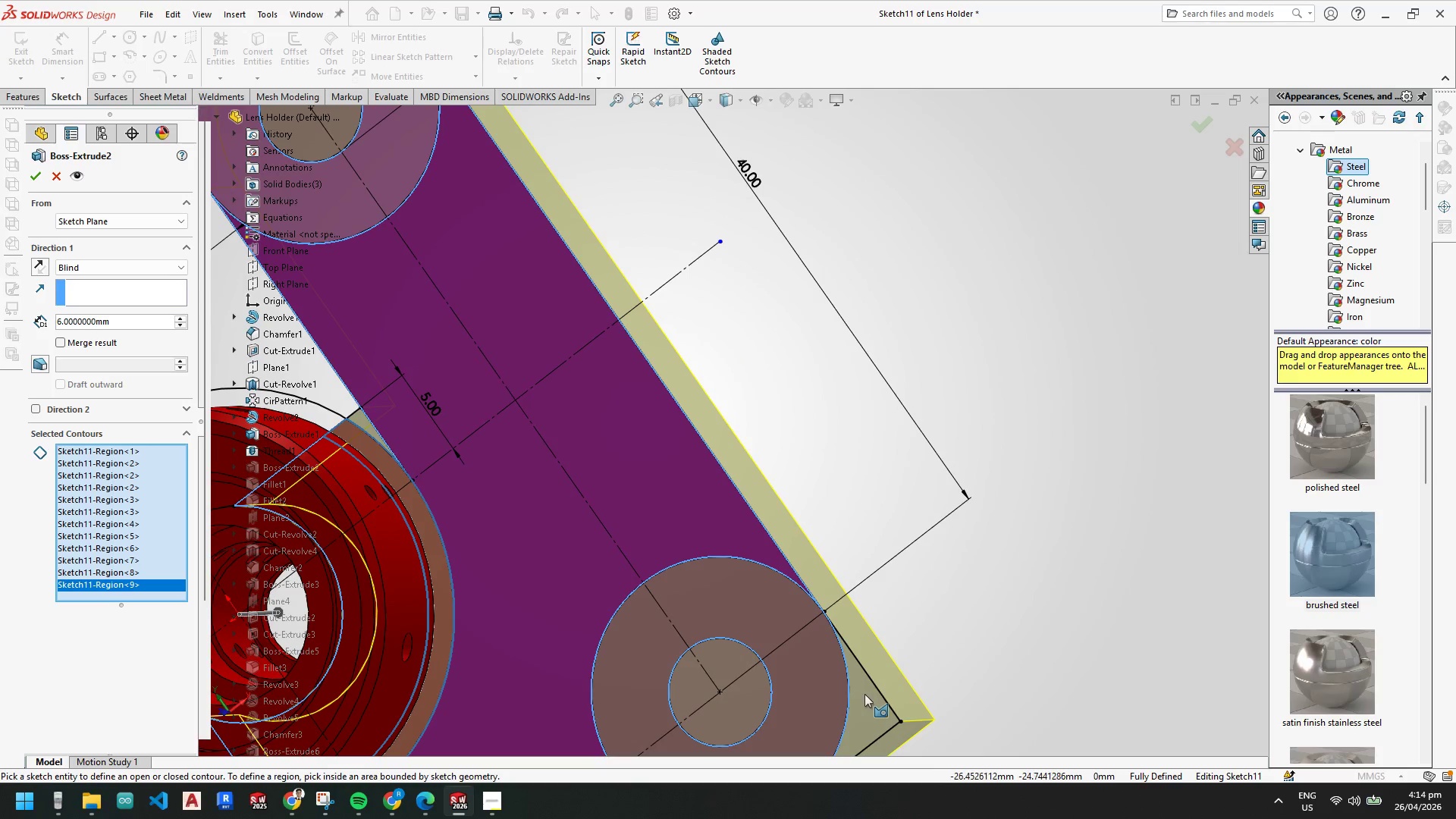 
left_click([874, 698])
 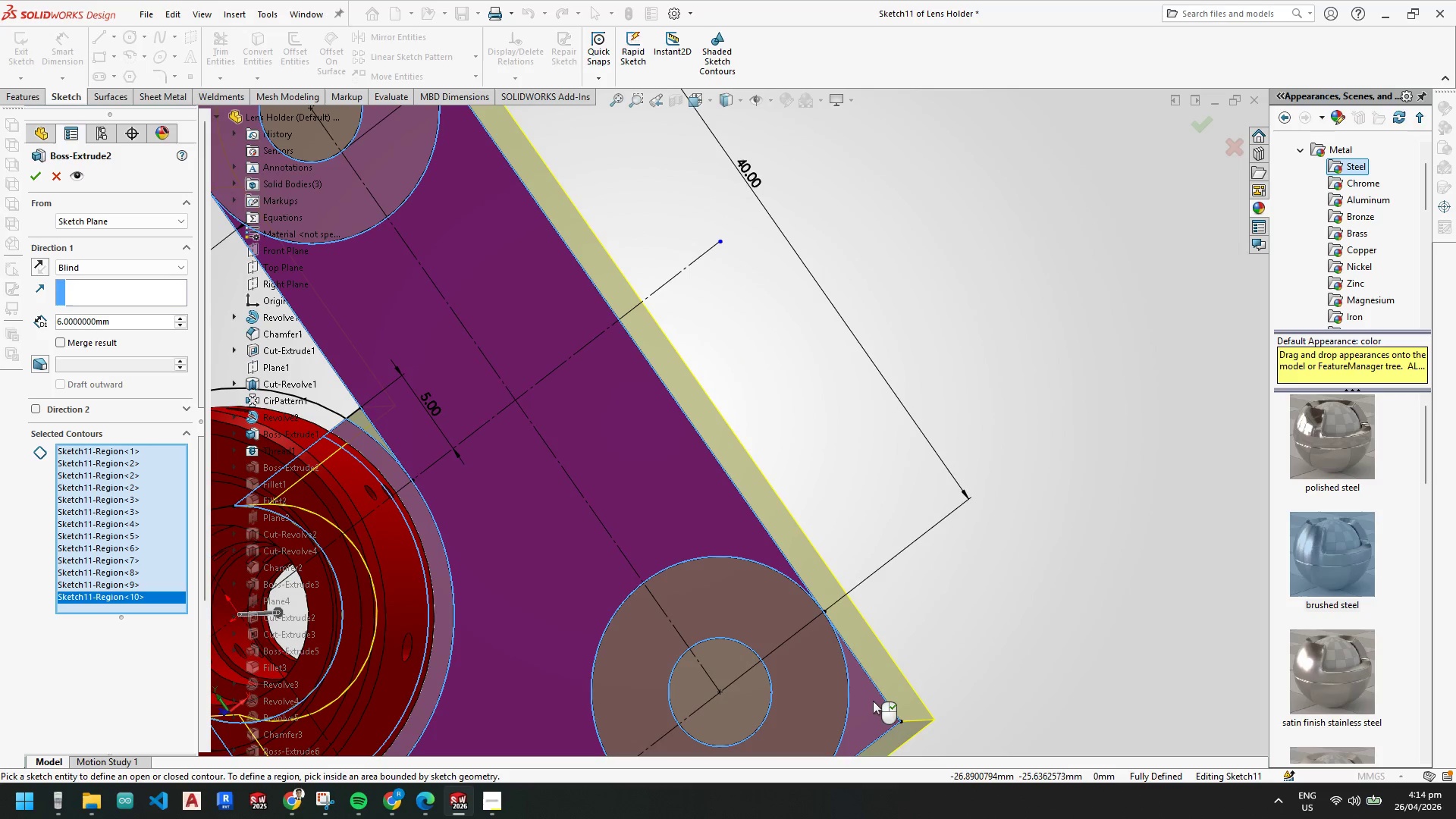 
left_click([872, 701])
 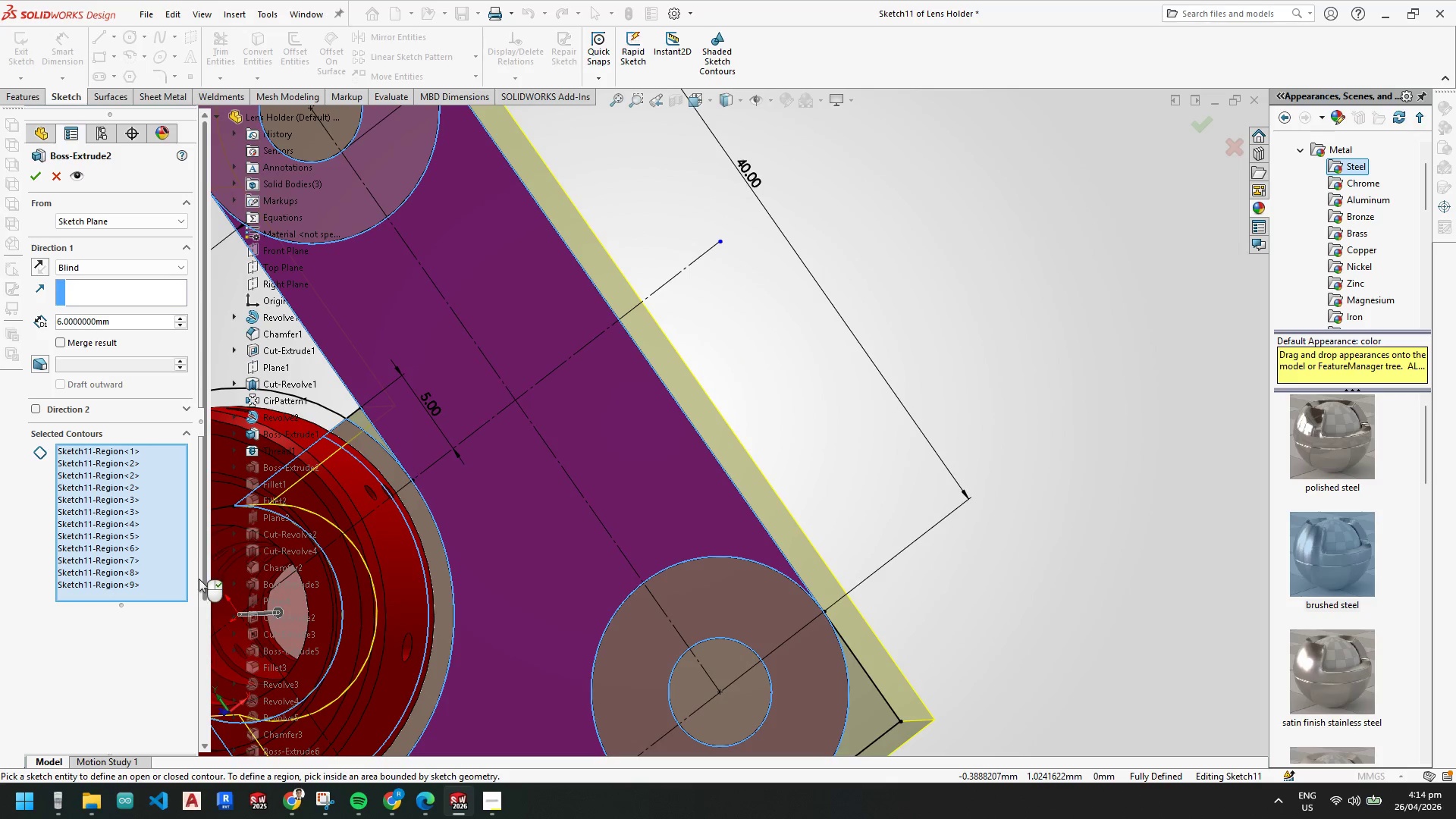 
scroll: coordinate [871, 588], scroll_direction: up, amount: 8.0
 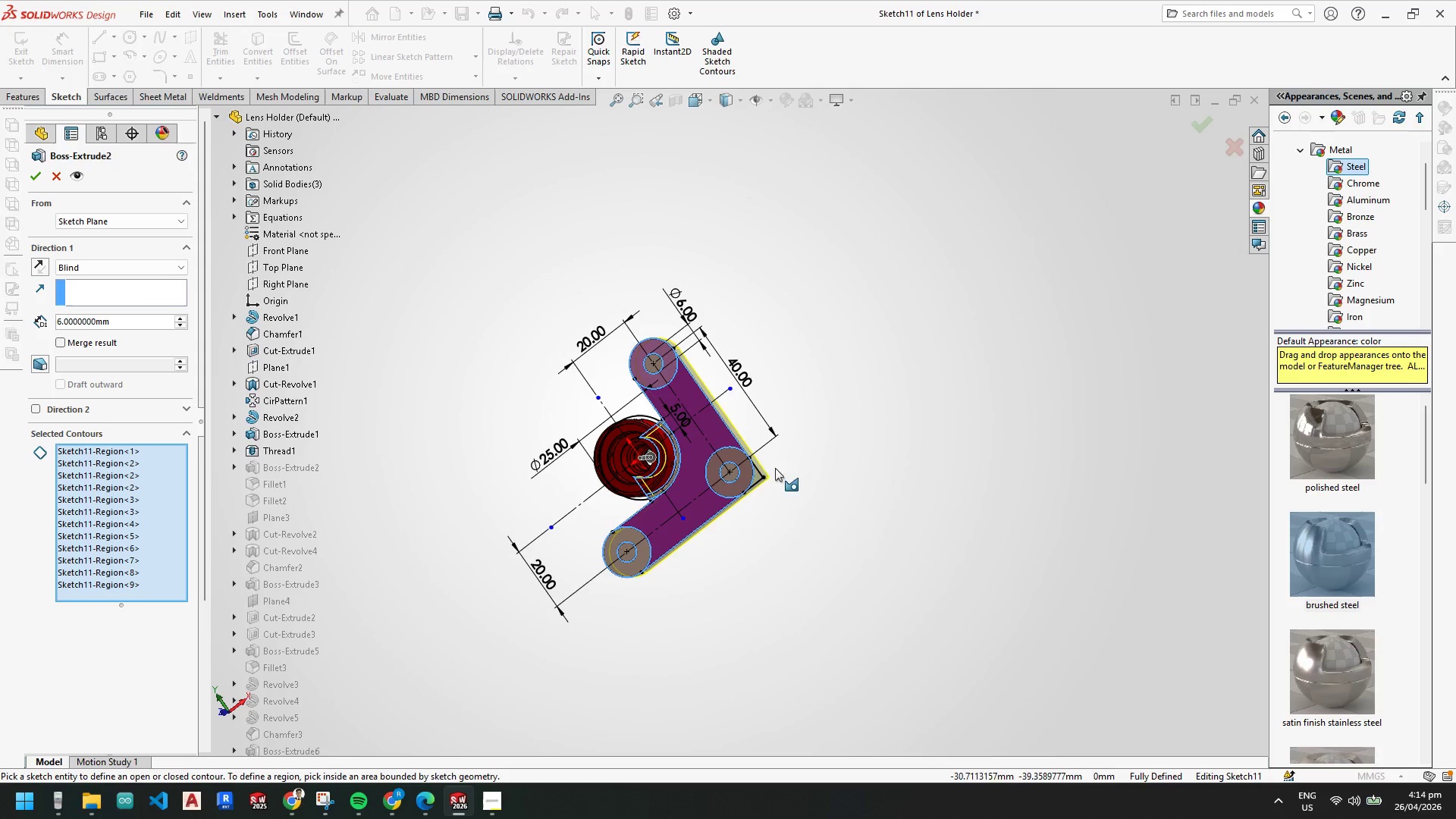 
left_click([739, 490])
 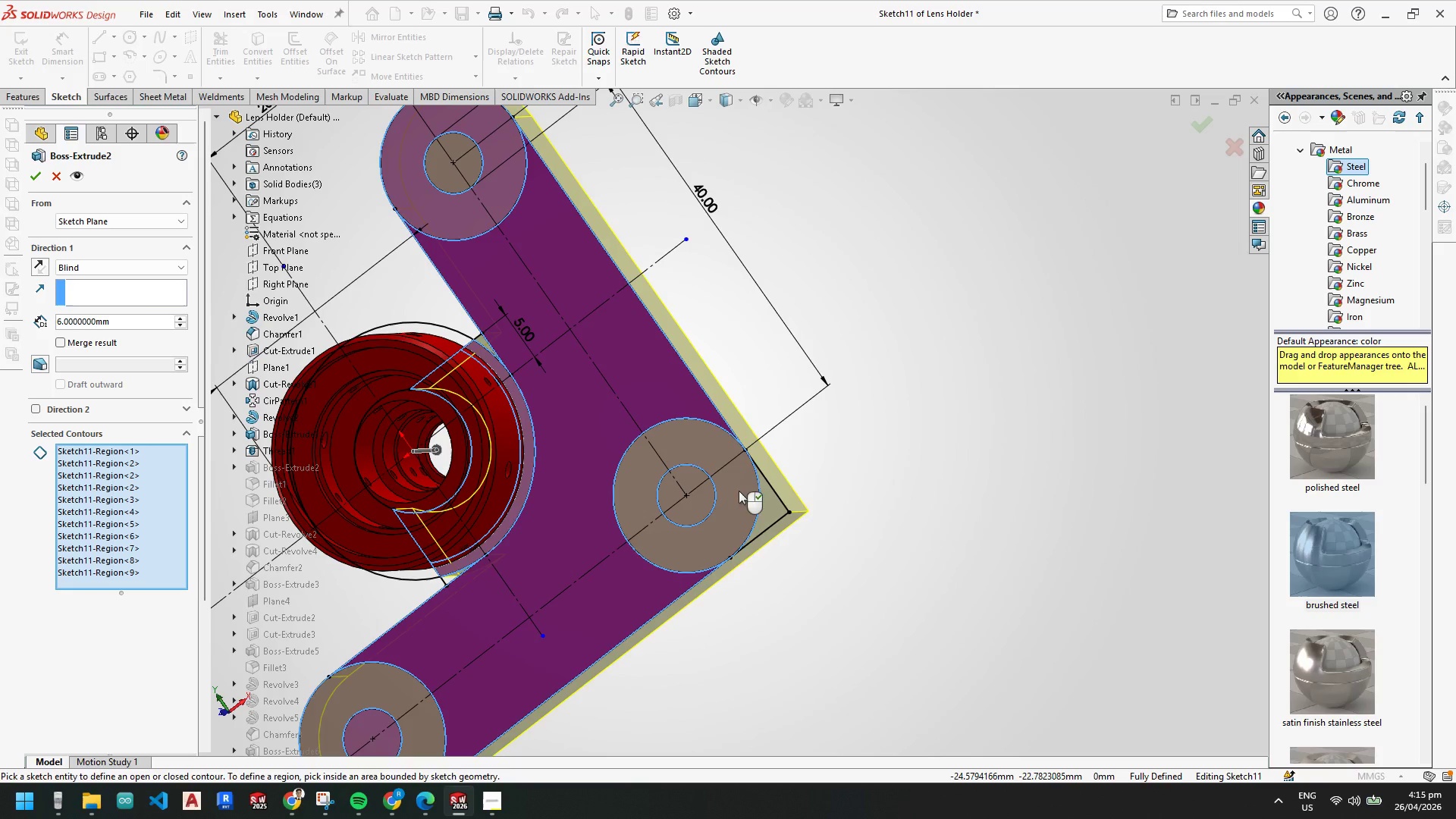 
scroll: coordinate [709, 475], scroll_direction: down, amount: 6.0
 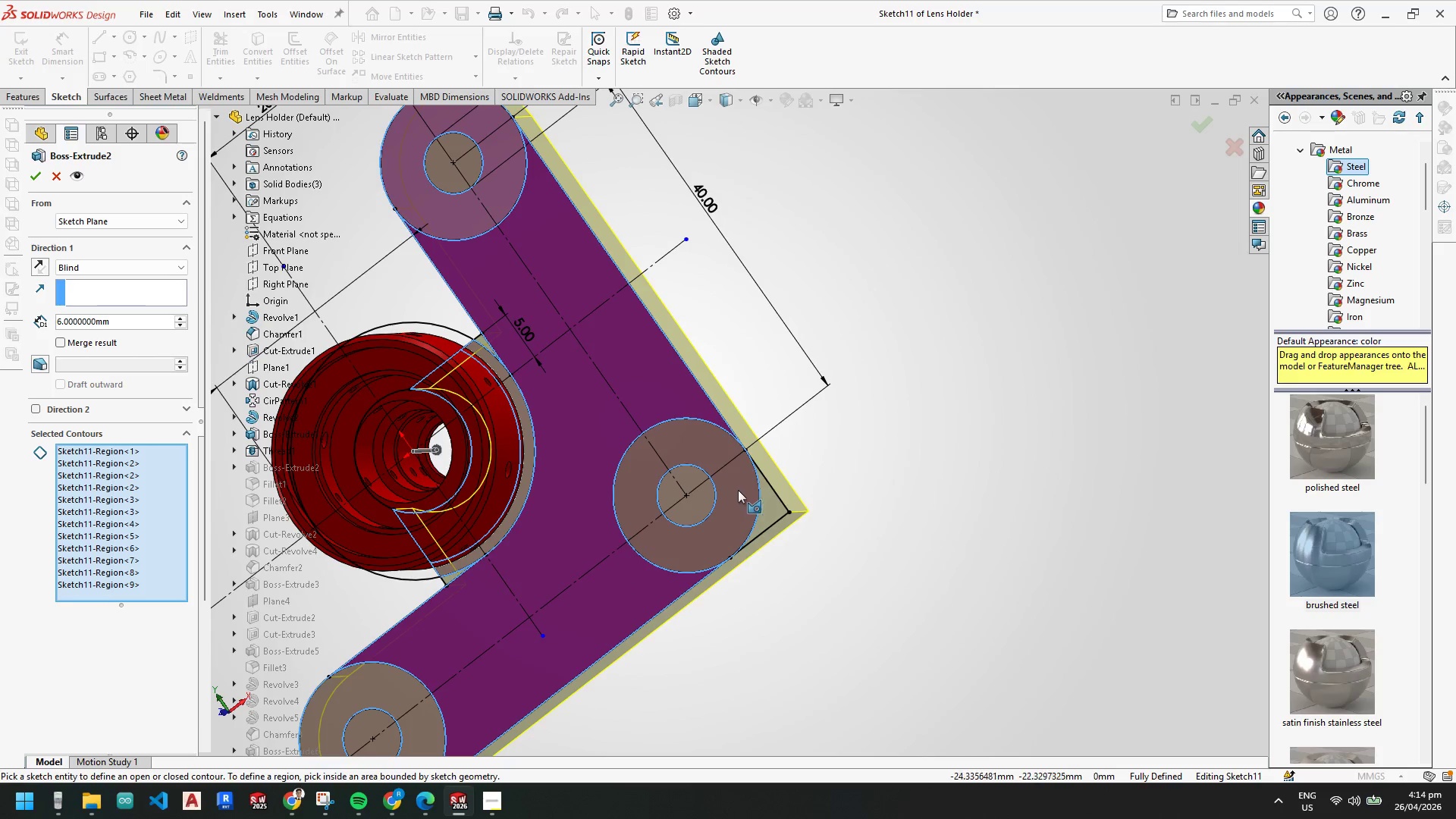 
left_click([739, 491])
 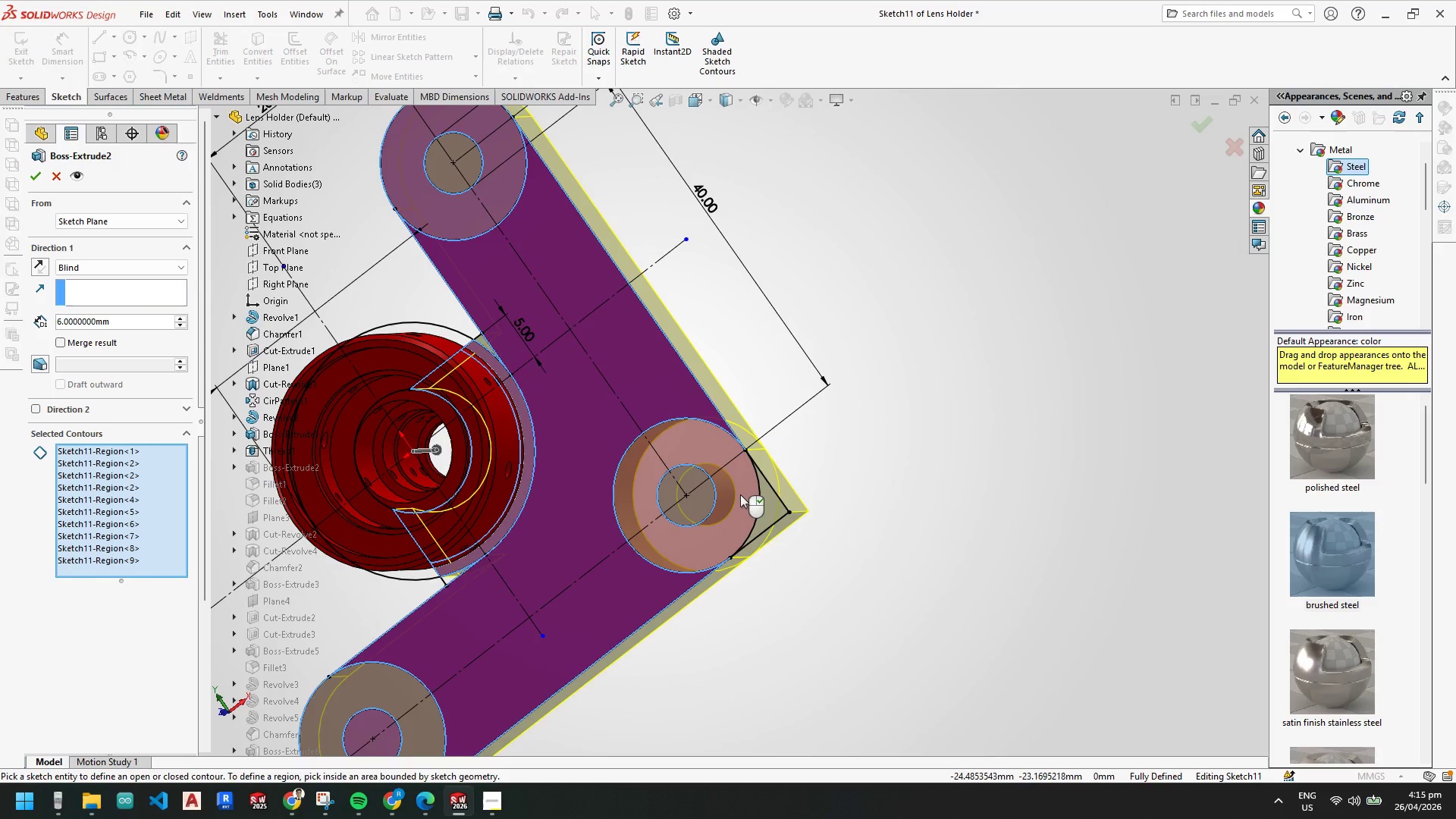 
left_click([740, 494])
 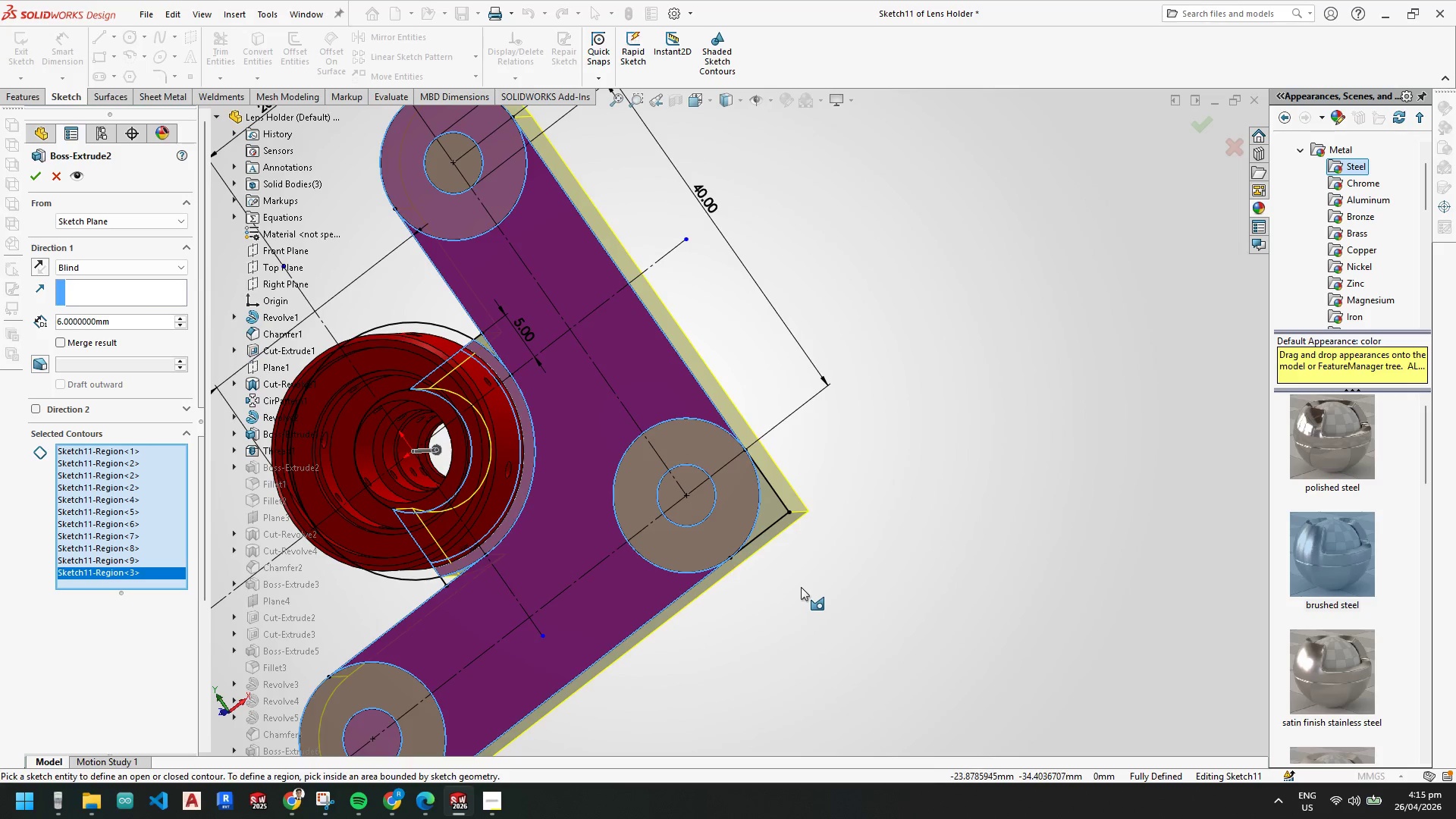 
left_click([769, 504])
 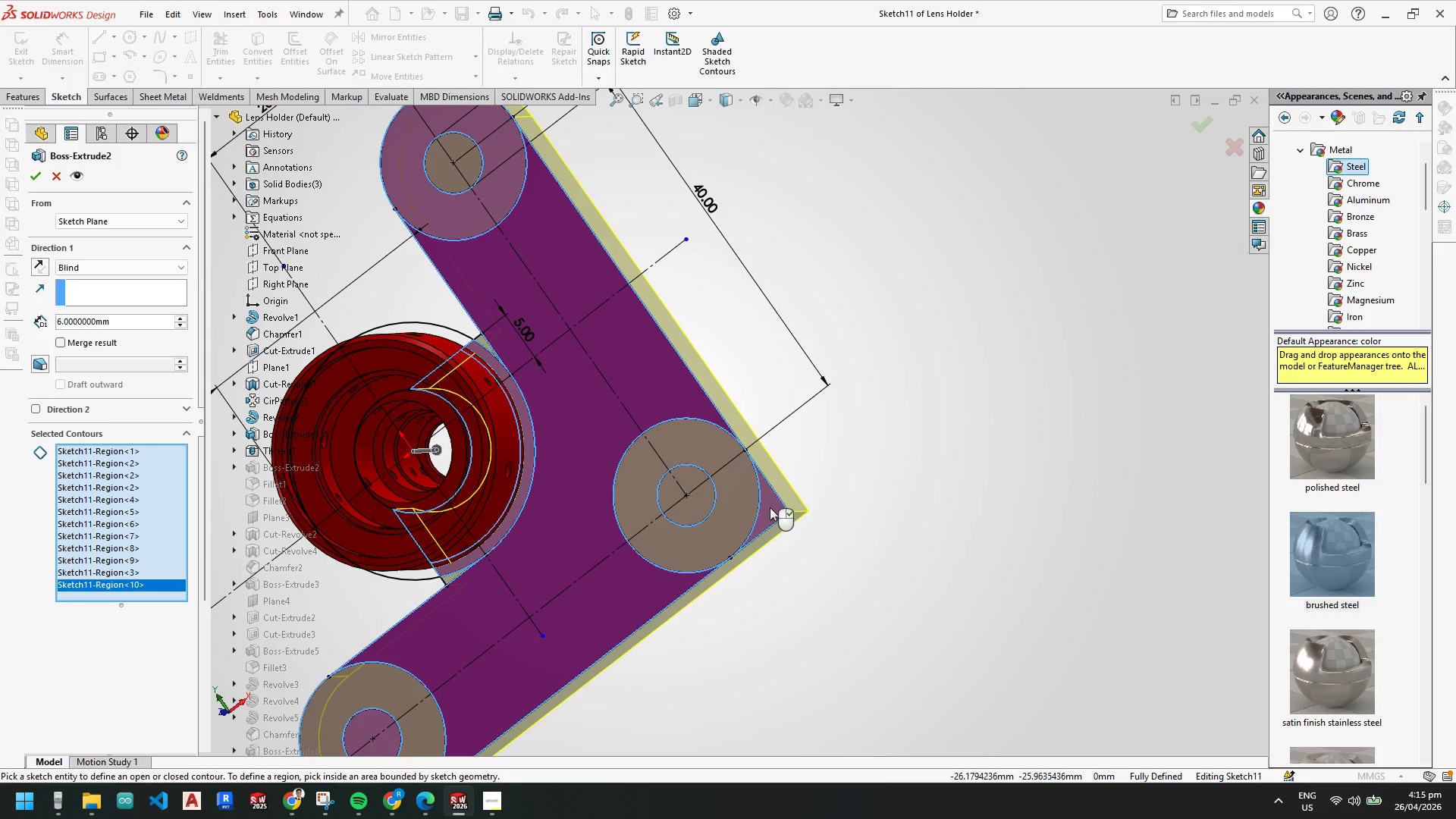 
left_click([770, 507])
 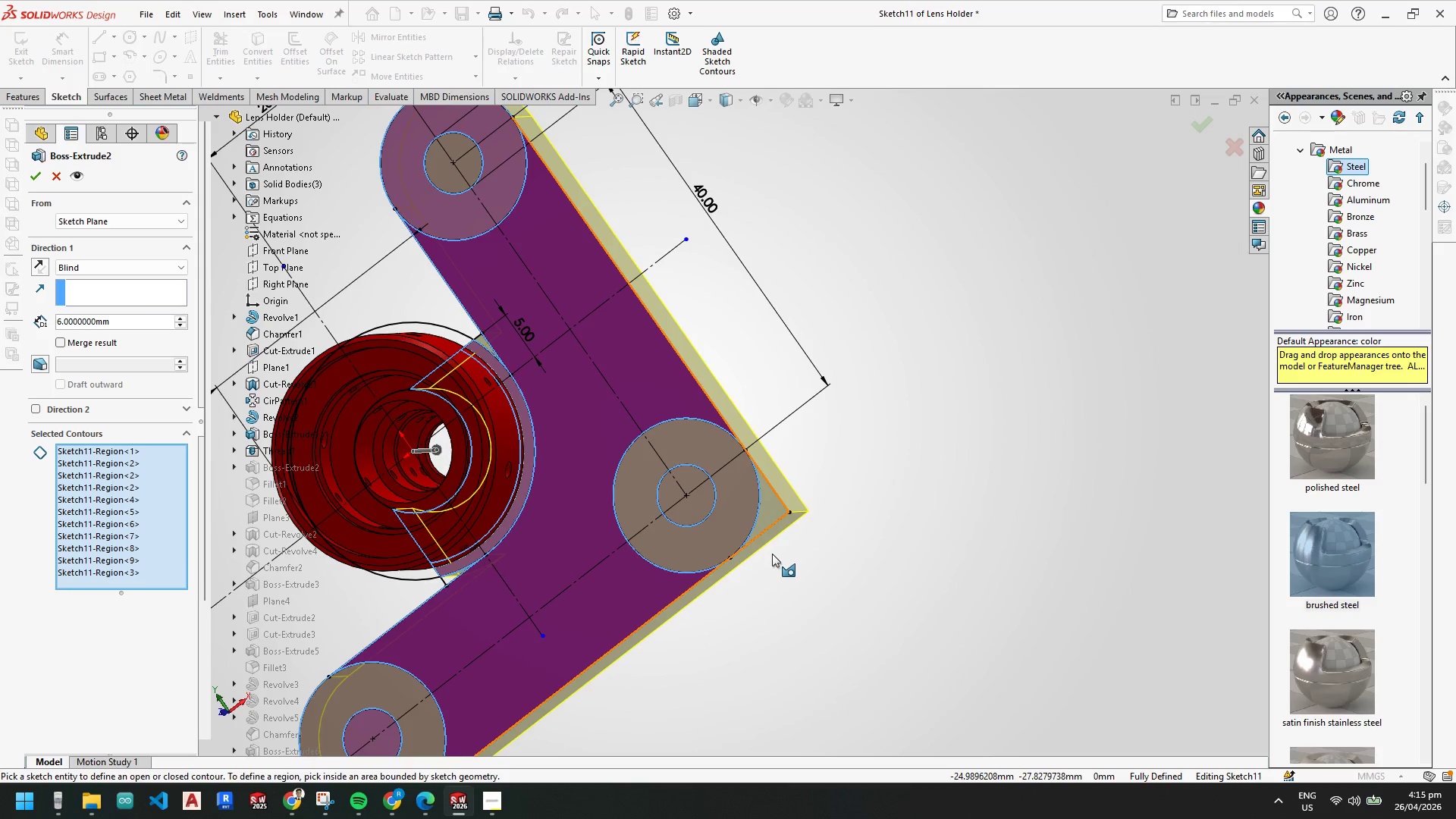 
scroll: coordinate [770, 566], scroll_direction: up, amount: 3.0
 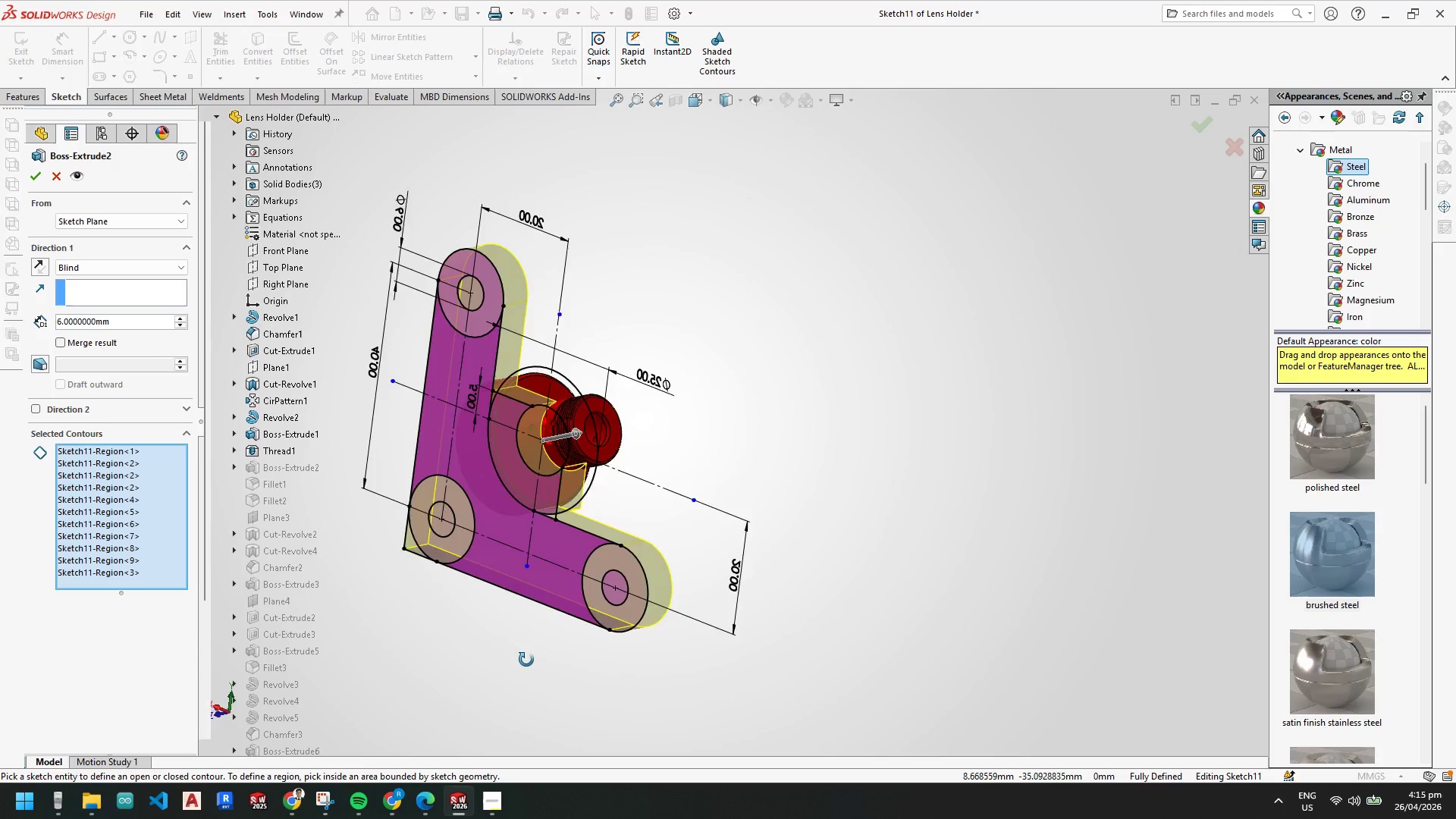 
key(Escape)
 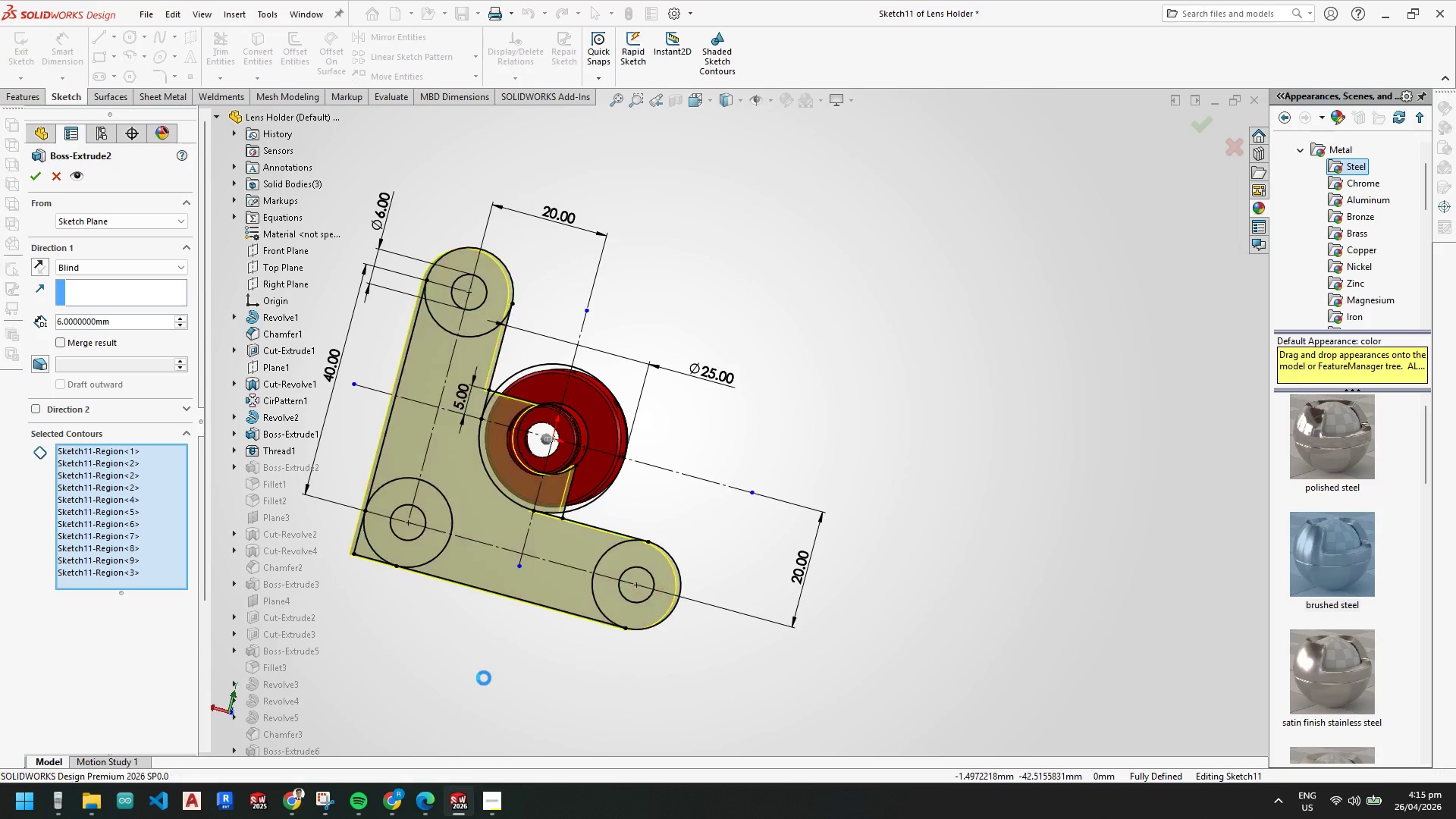 
key(Escape)
 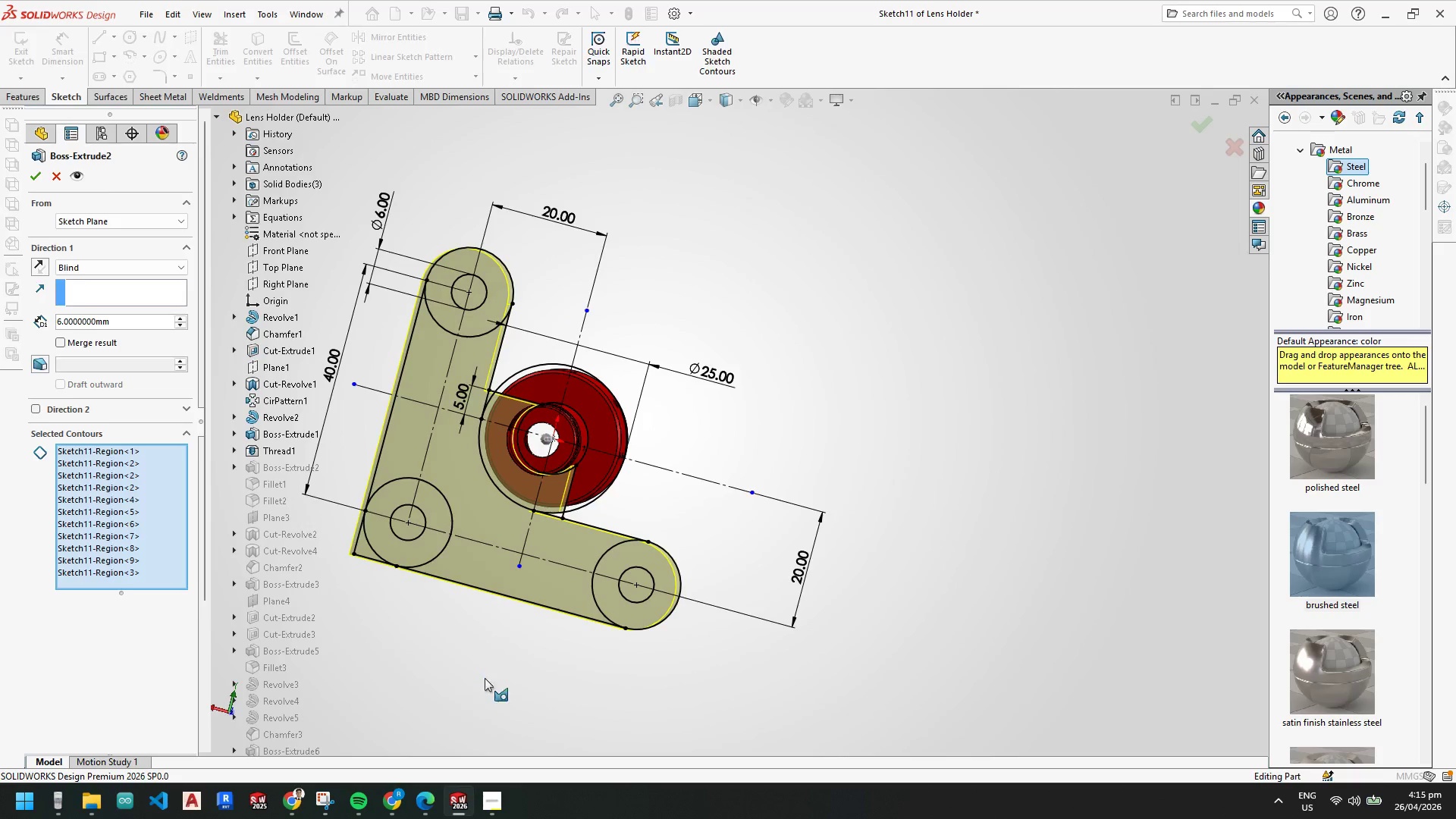 
key(Escape)
 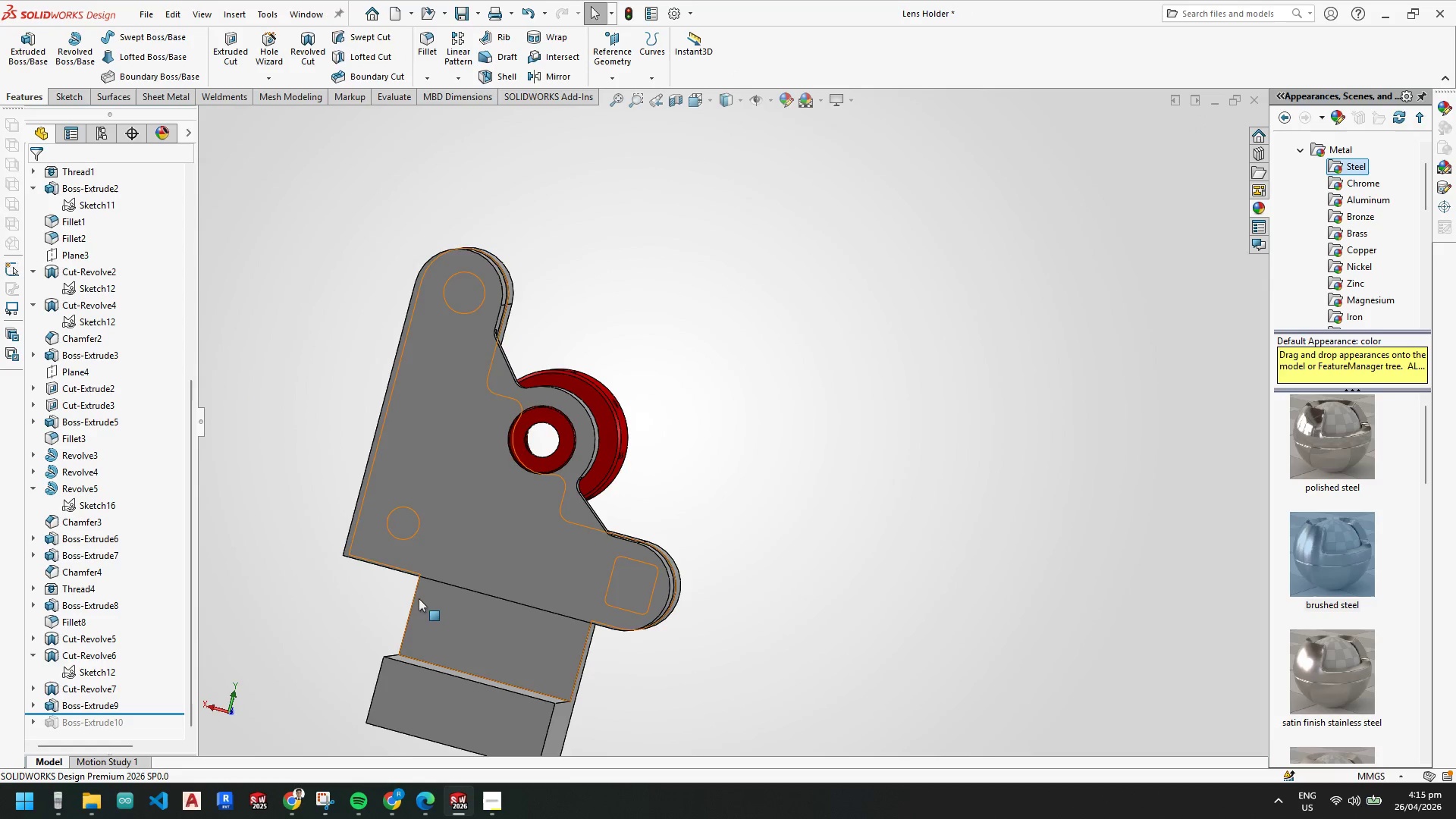 
scroll: coordinate [388, 580], scroll_direction: down, amount: 2.0
 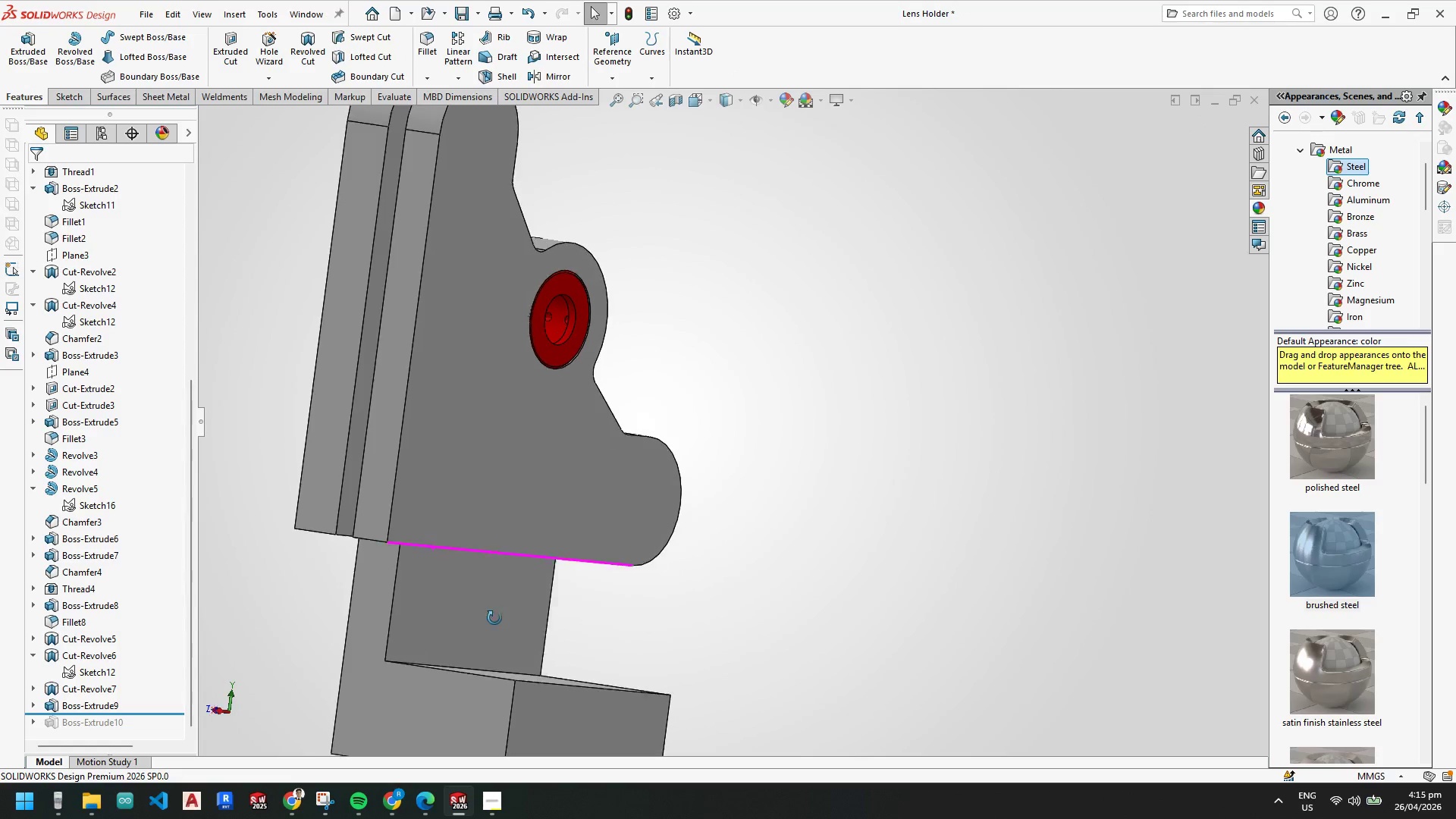 
scroll: coordinate [498, 620], scroll_direction: up, amount: 4.0
 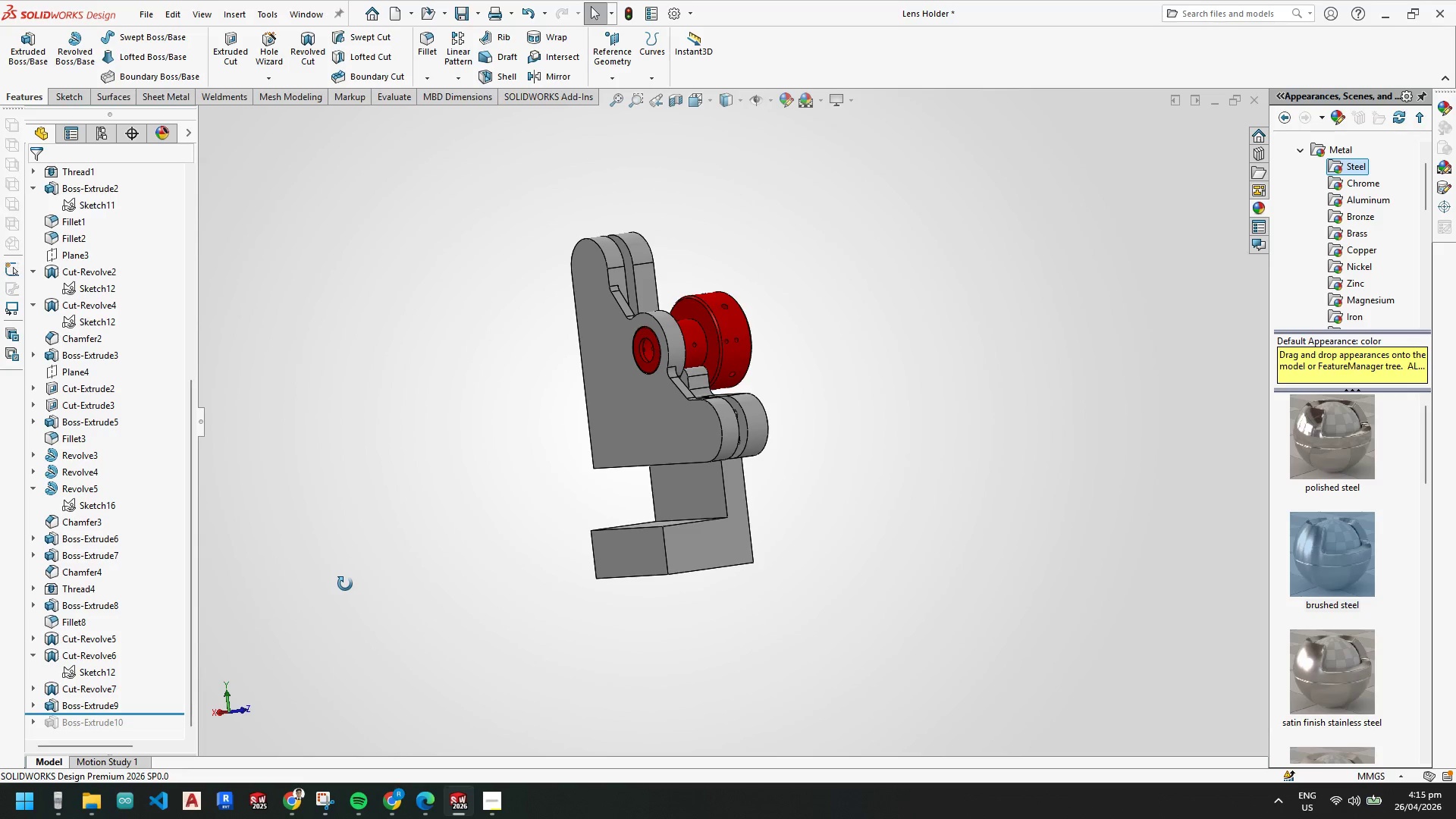 
scroll: coordinate [720, 509], scroll_direction: down, amount: 4.0
 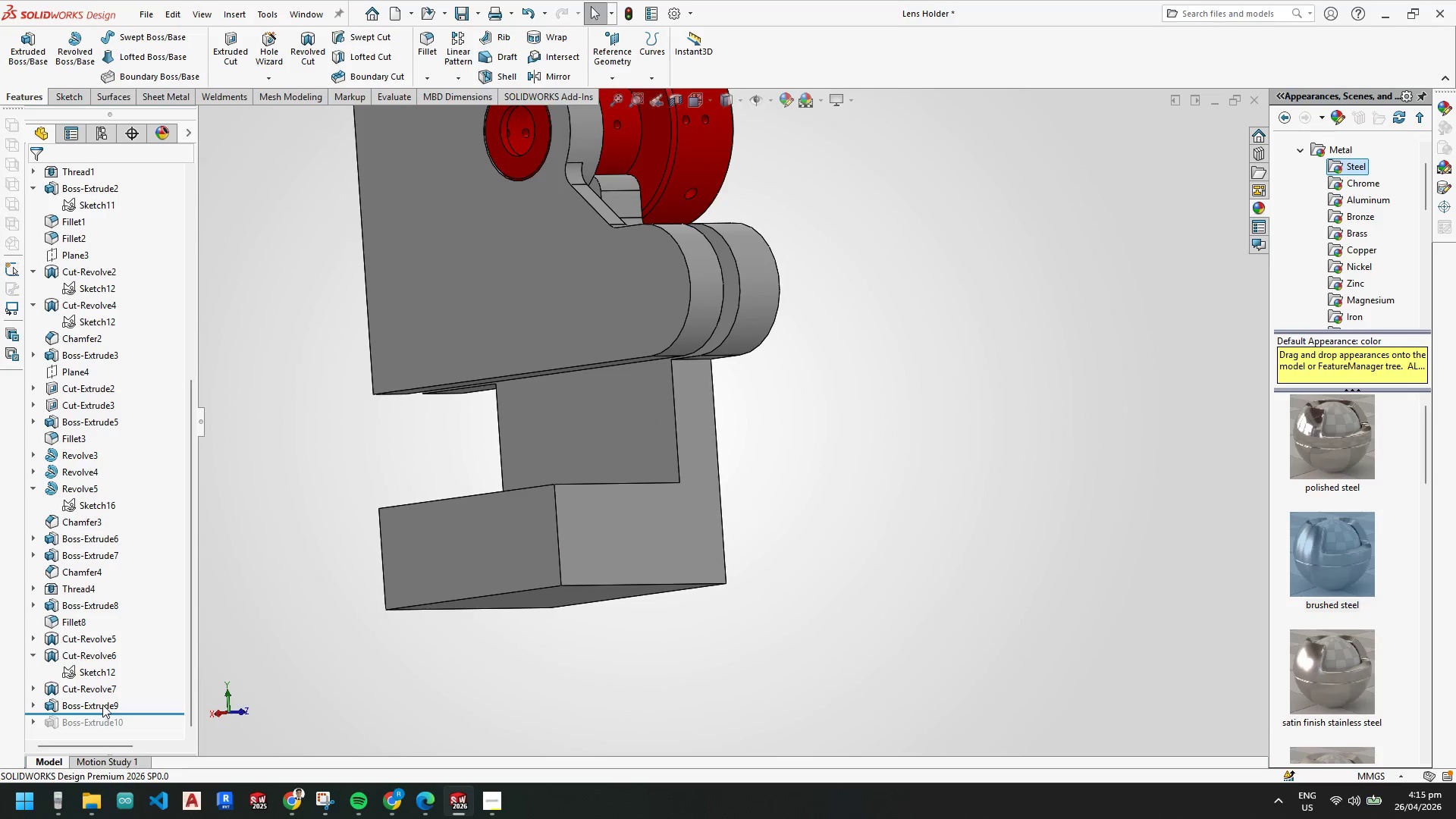 
left_click([106, 706])
 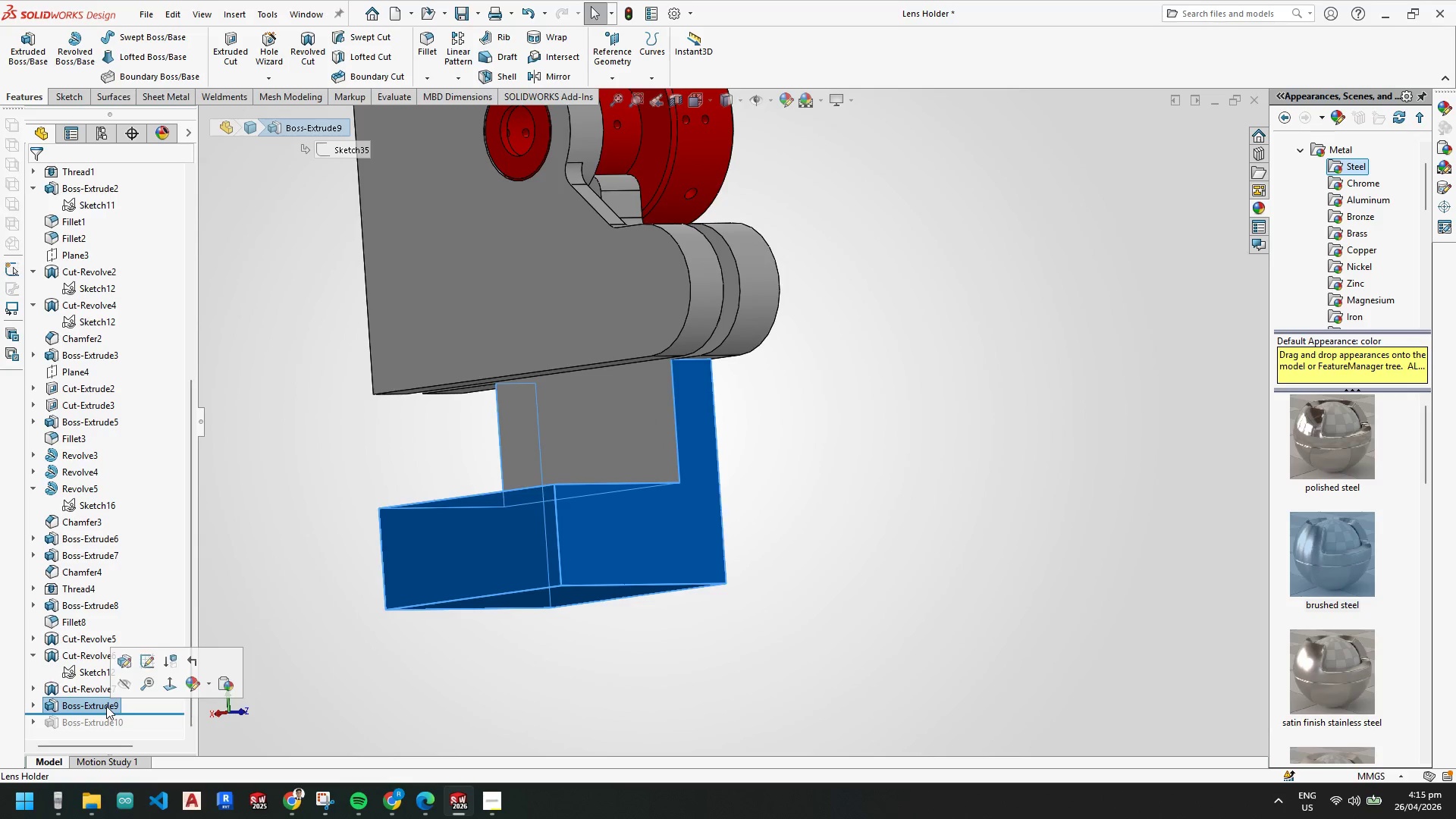 
right_click([106, 706])
 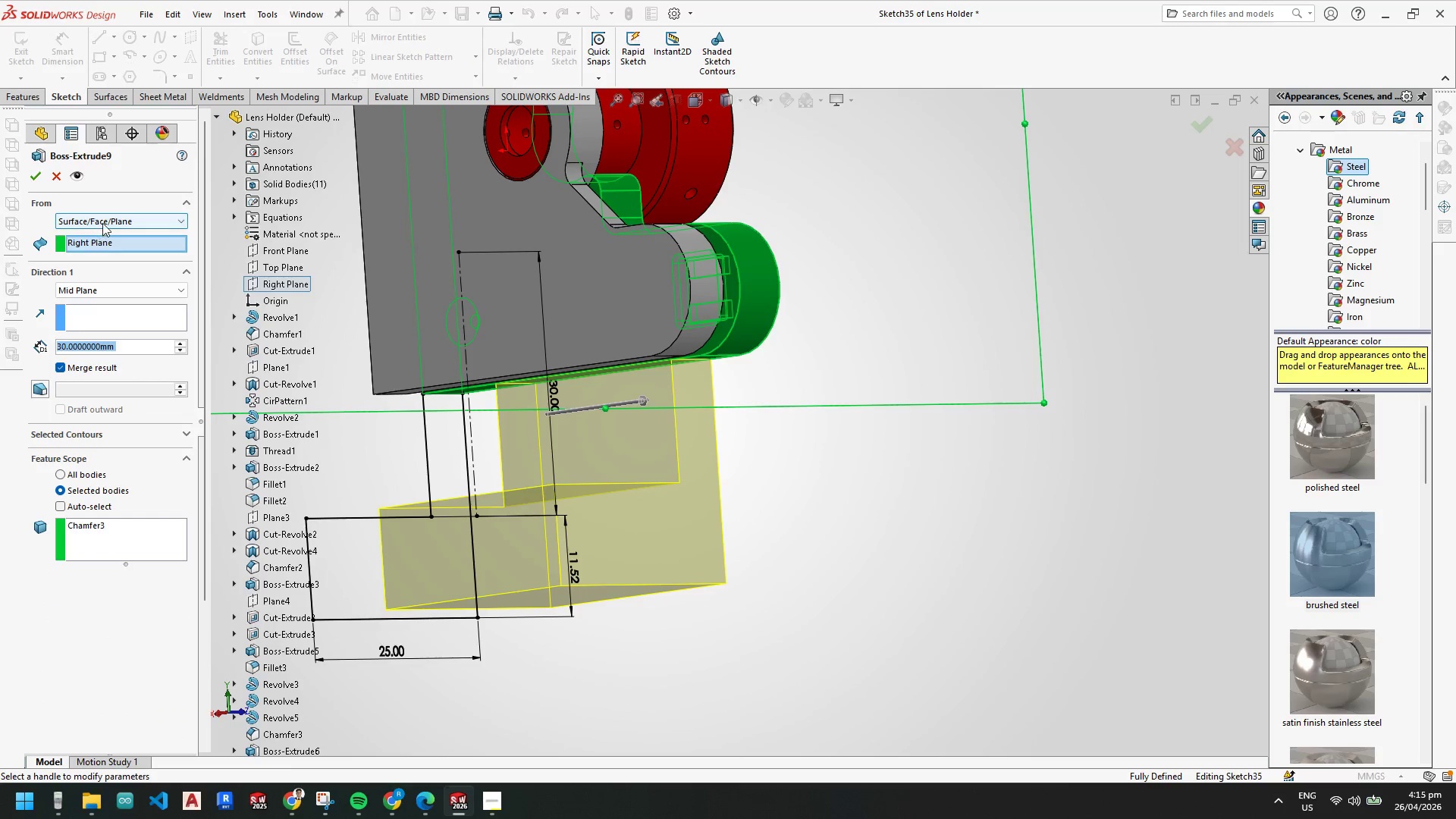 
left_click([90, 235])
 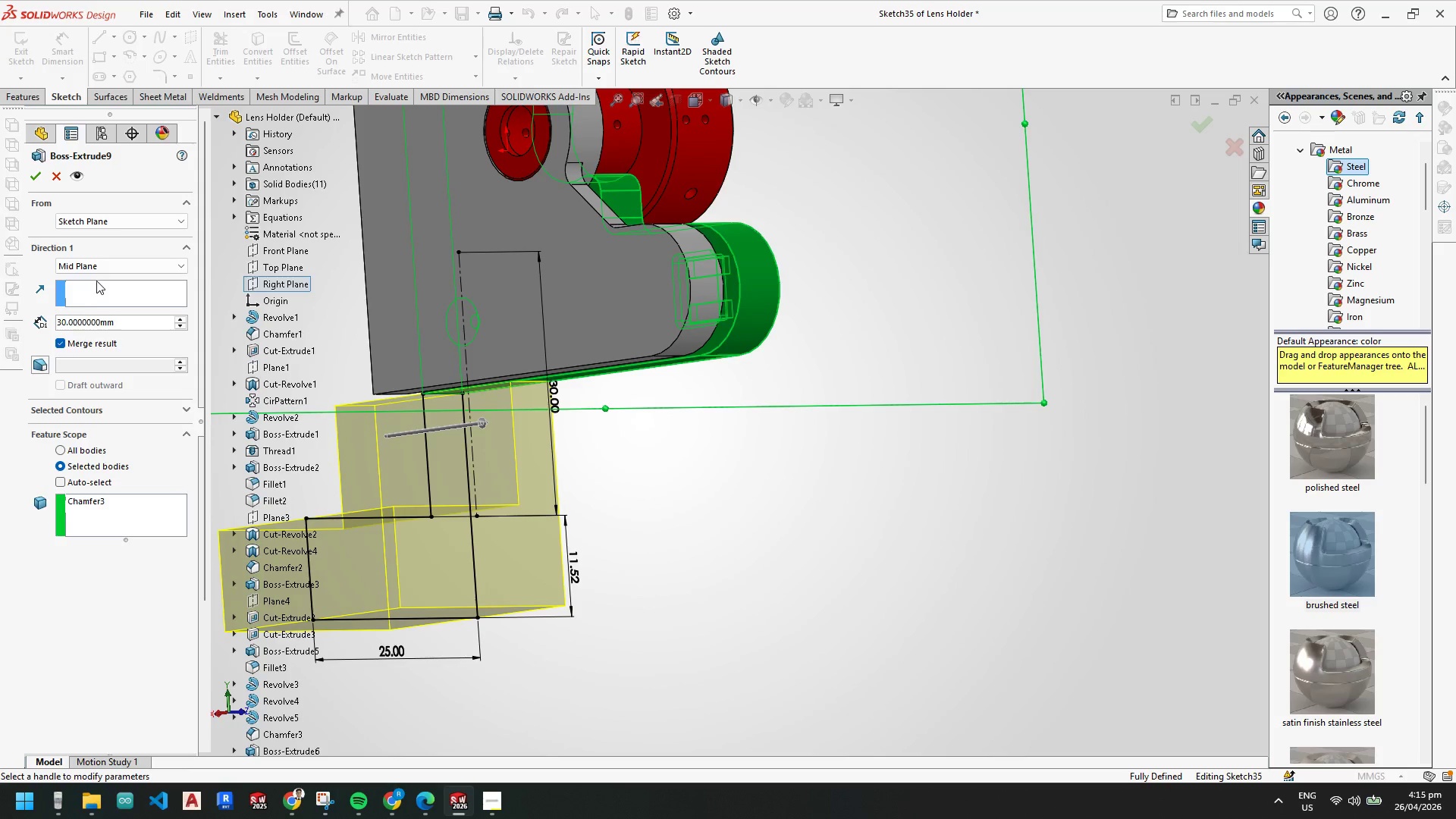 
left_click([101, 269])
 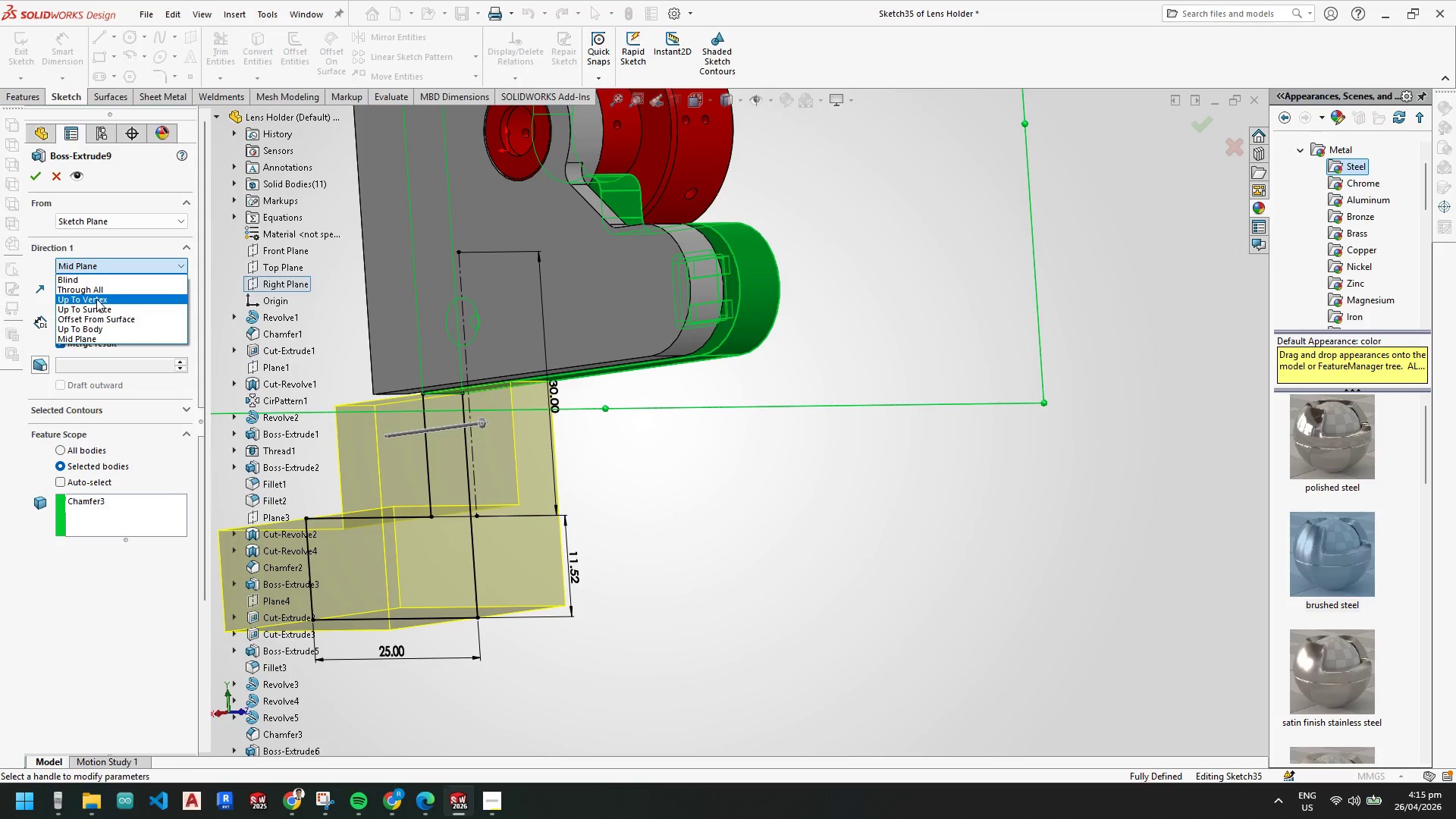 
left_click([97, 290])
 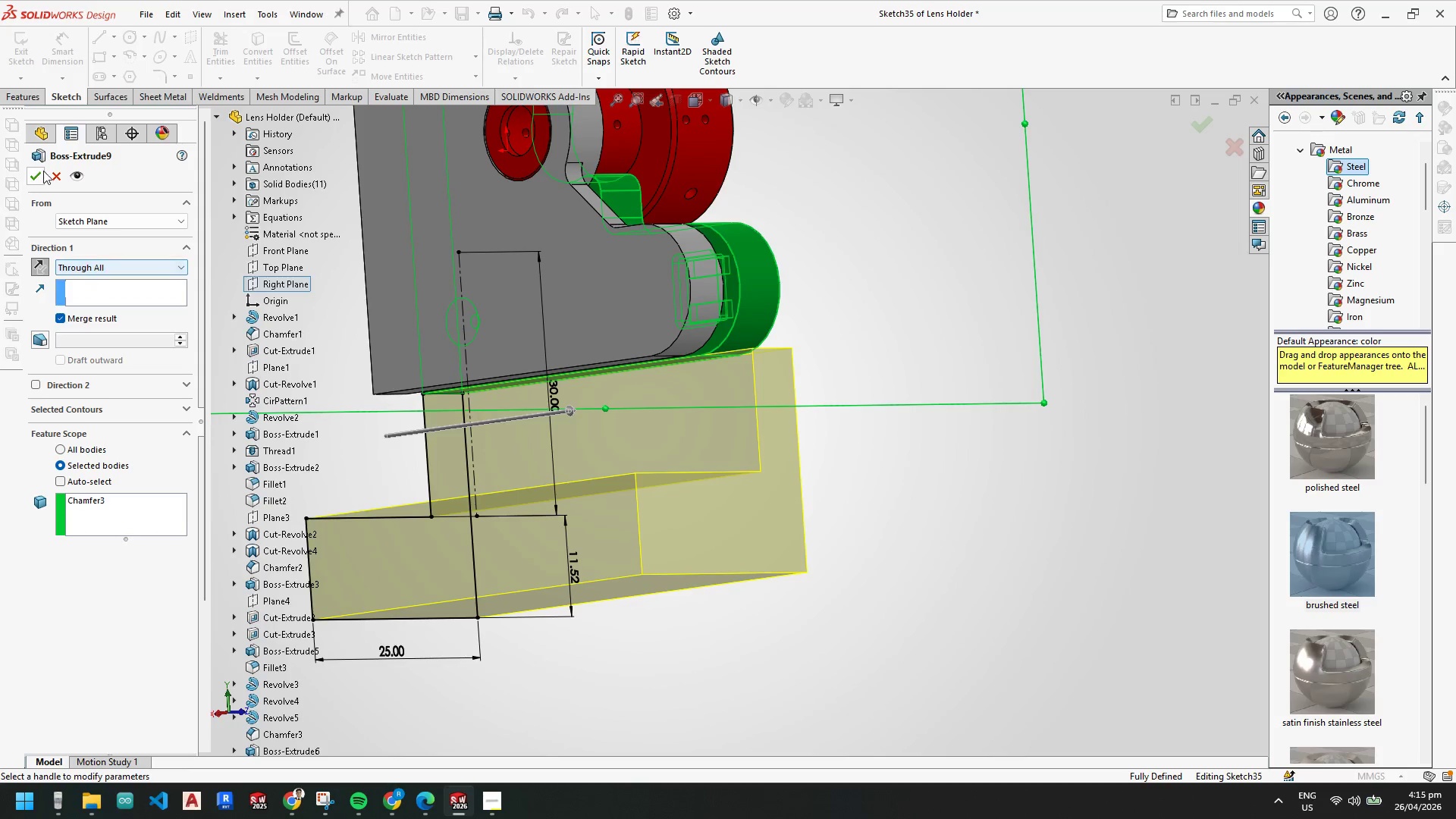 
left_click([35, 174])
 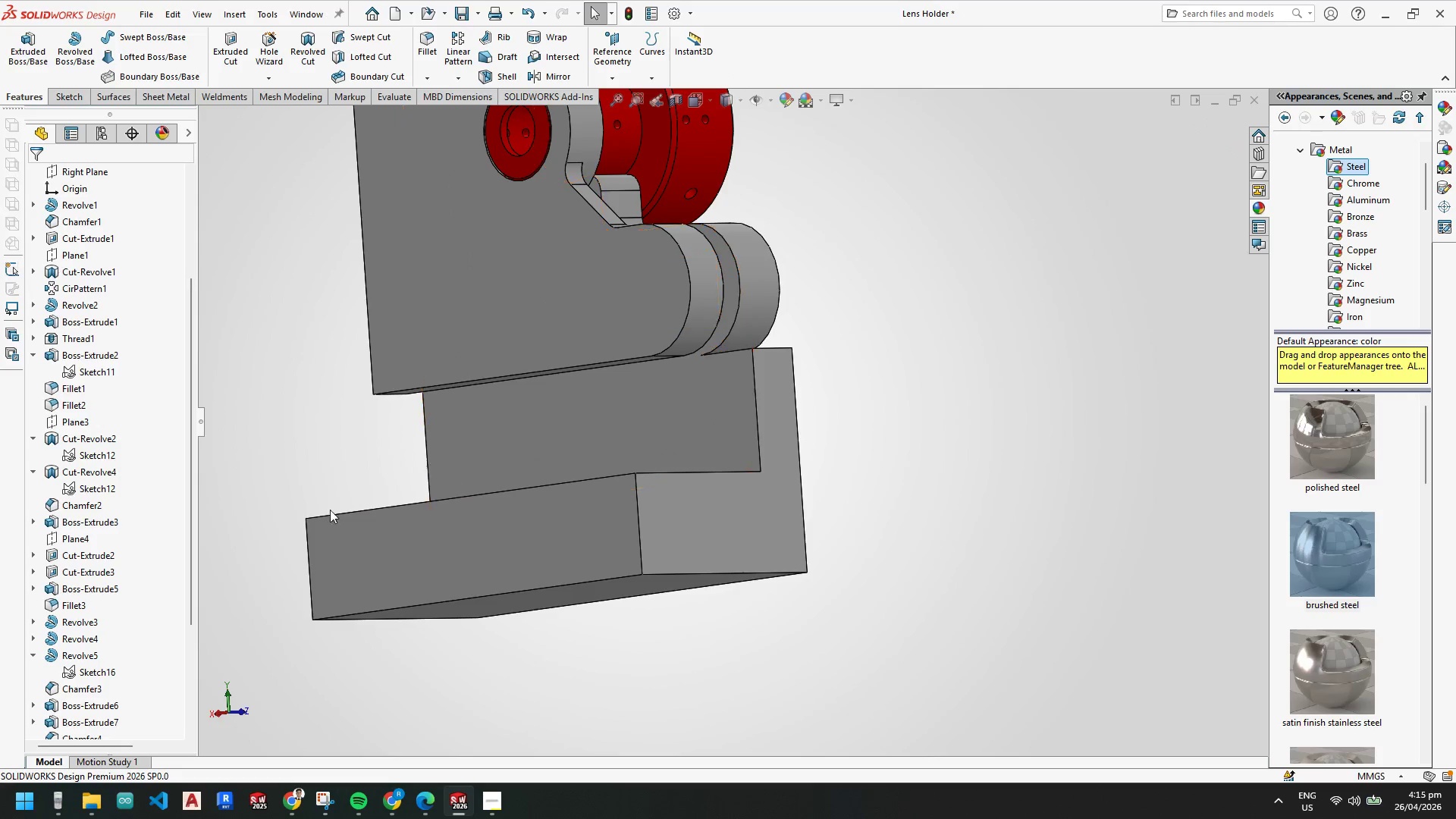 
scroll: coordinate [138, 664], scroll_direction: down, amount: 12.0
 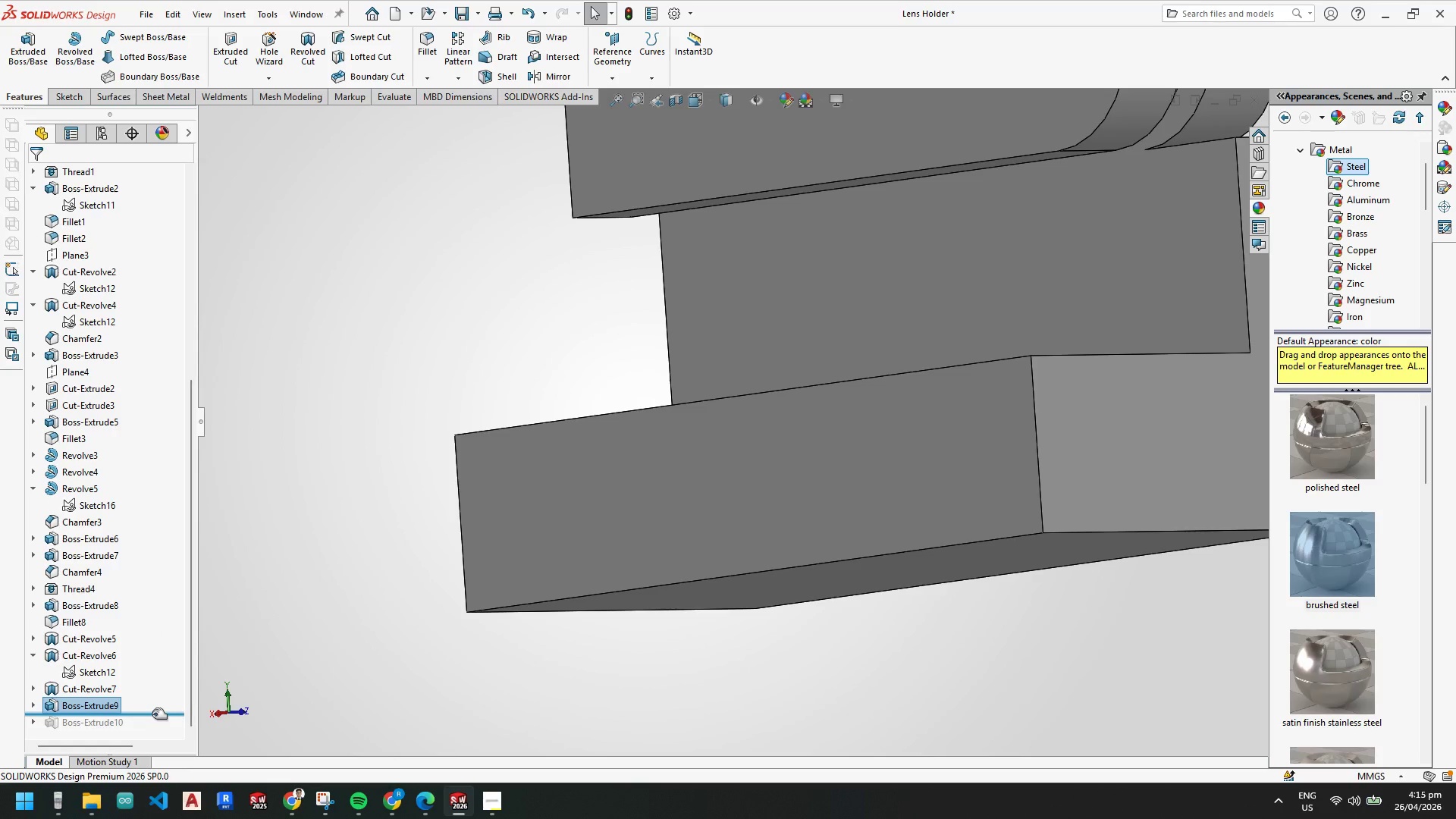 
left_click_drag(start_coordinate=[152, 713], to_coordinate=[153, 746])
 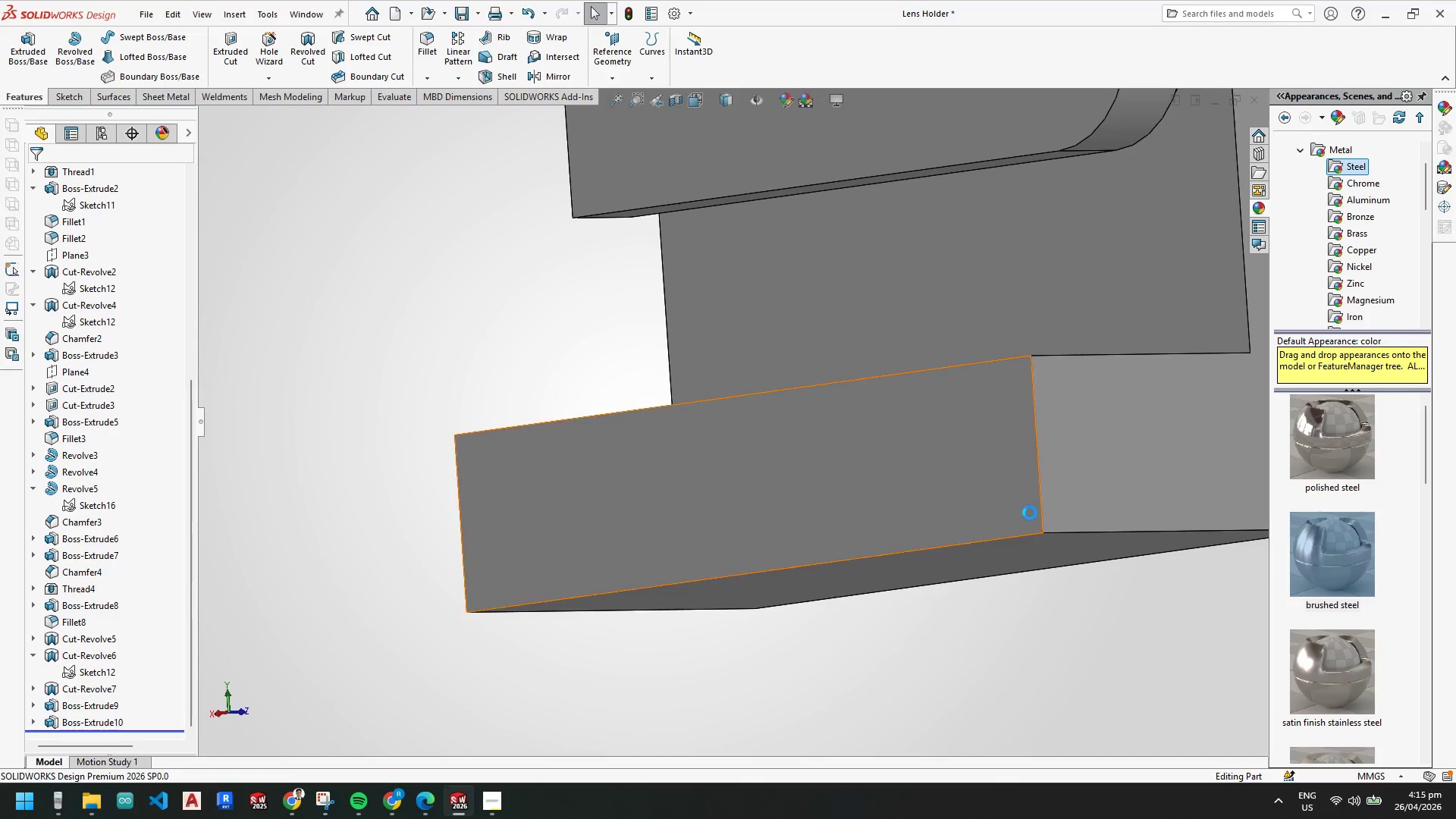 
scroll: coordinate [890, 324], scroll_direction: up, amount: 6.0
 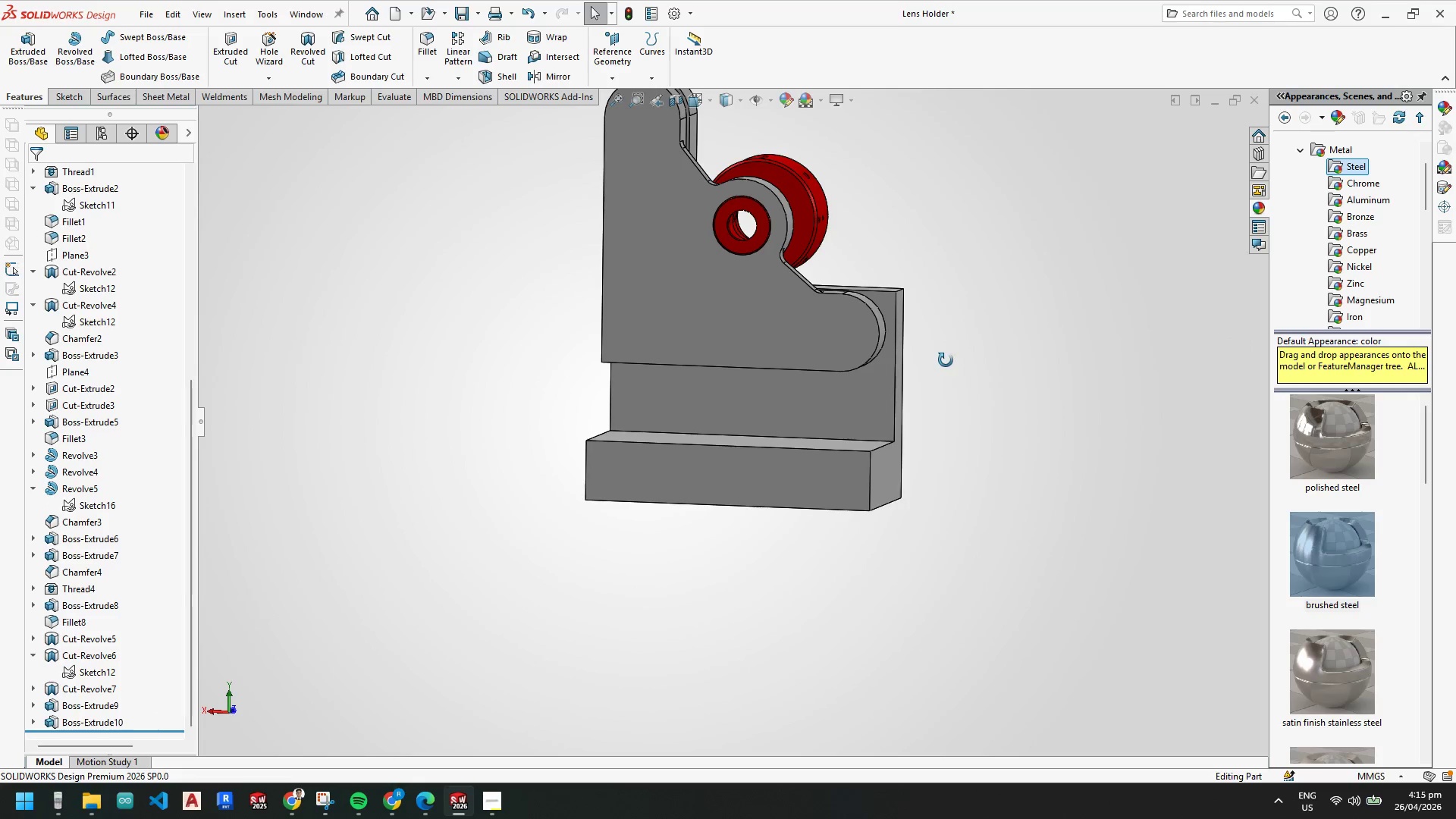 
scroll: coordinate [901, 338], scroll_direction: down, amount: 4.0
 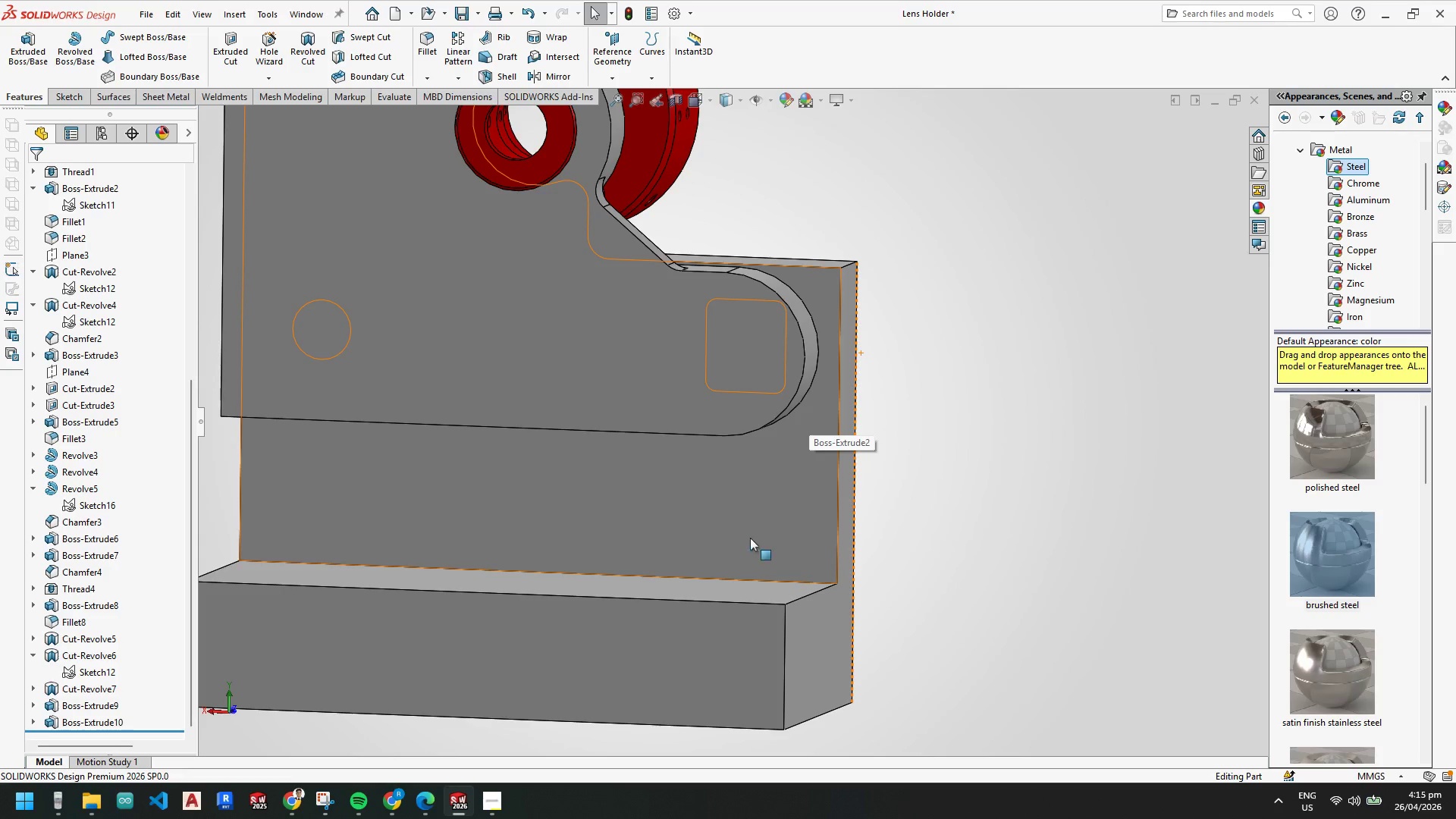 
scroll: coordinate [552, 441], scroll_direction: up, amount: 1.0
 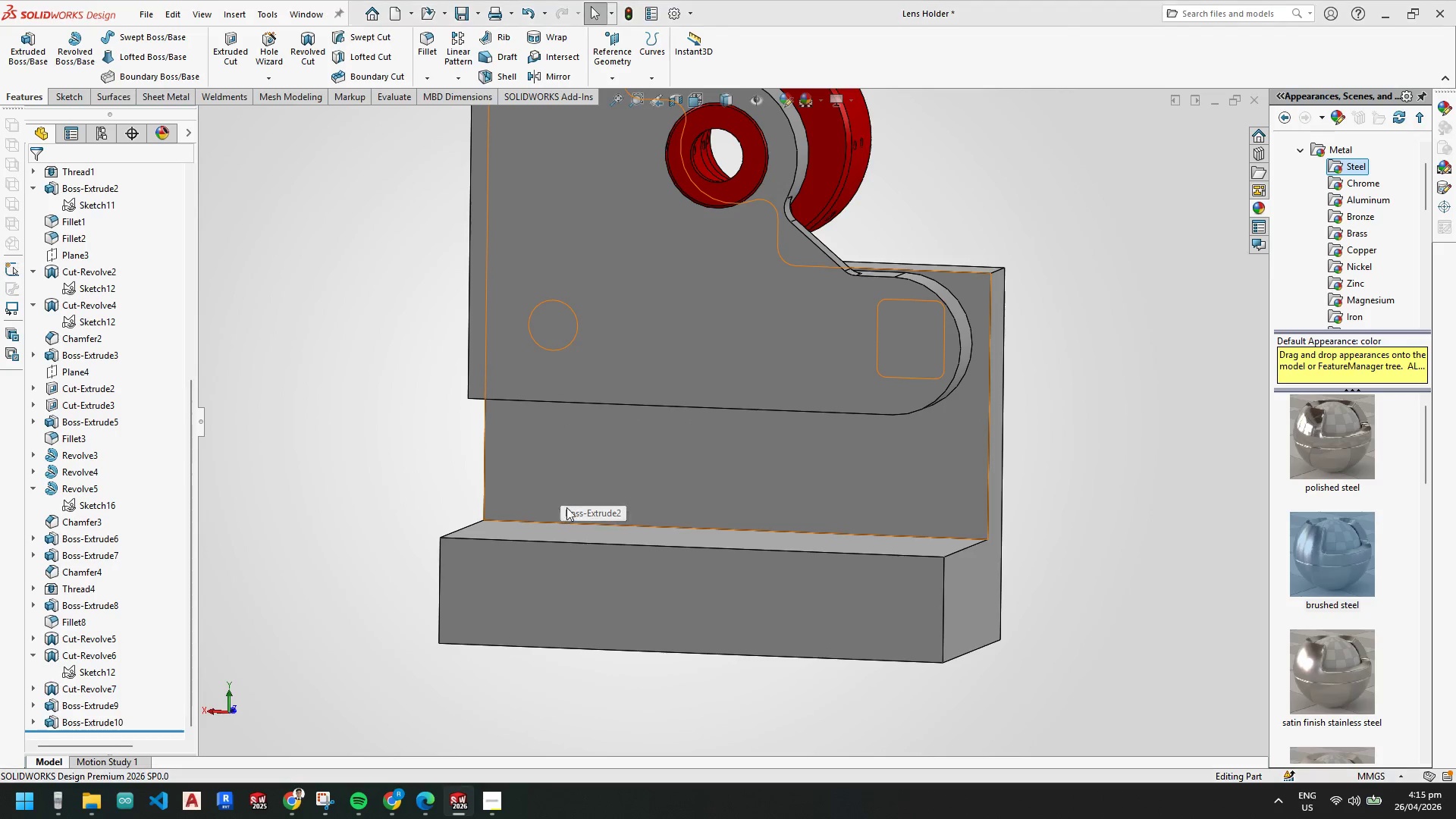 
wait(9.46)
 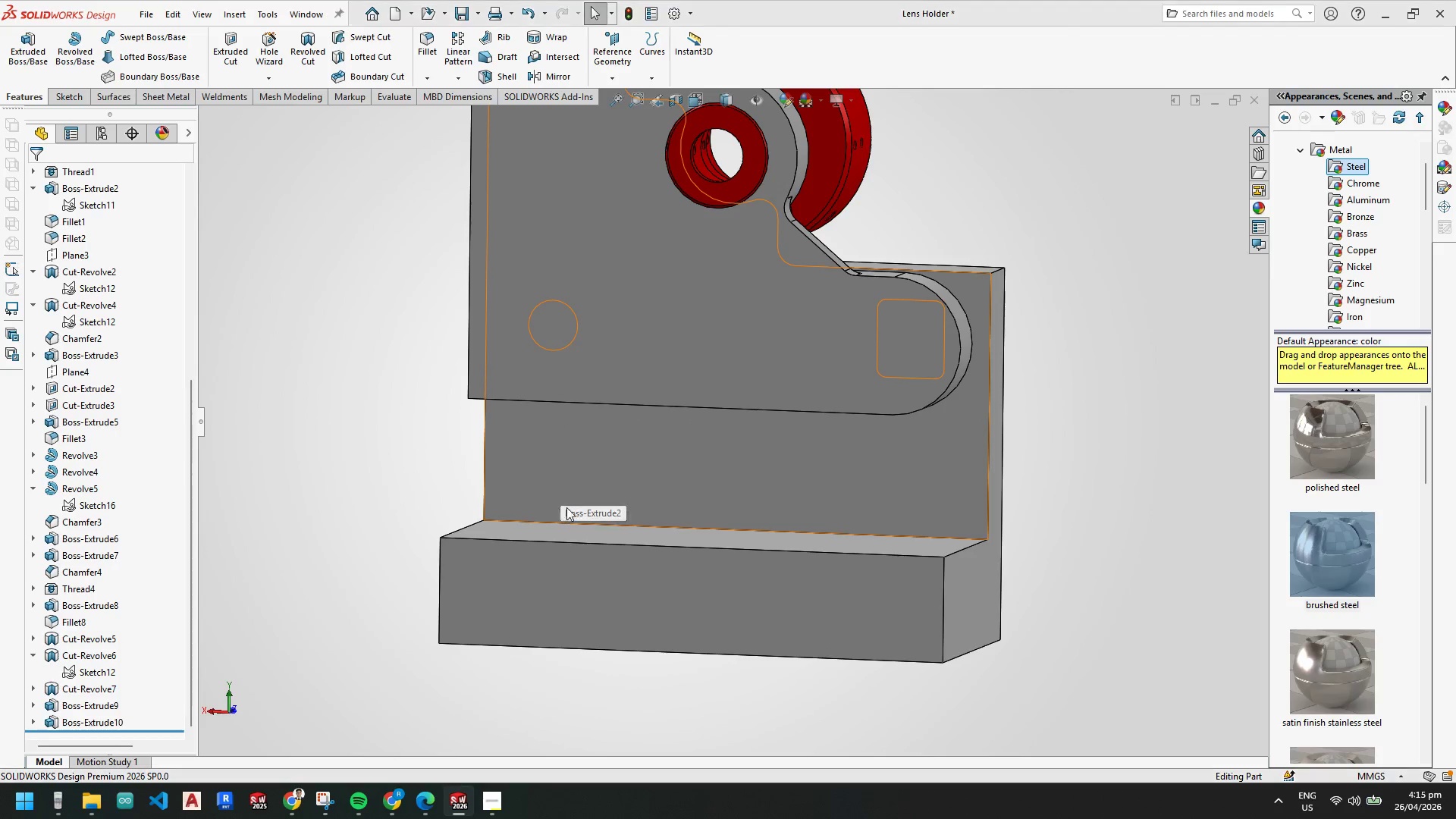 
scroll: coordinate [632, 513], scroll_direction: up, amount: 6.0
 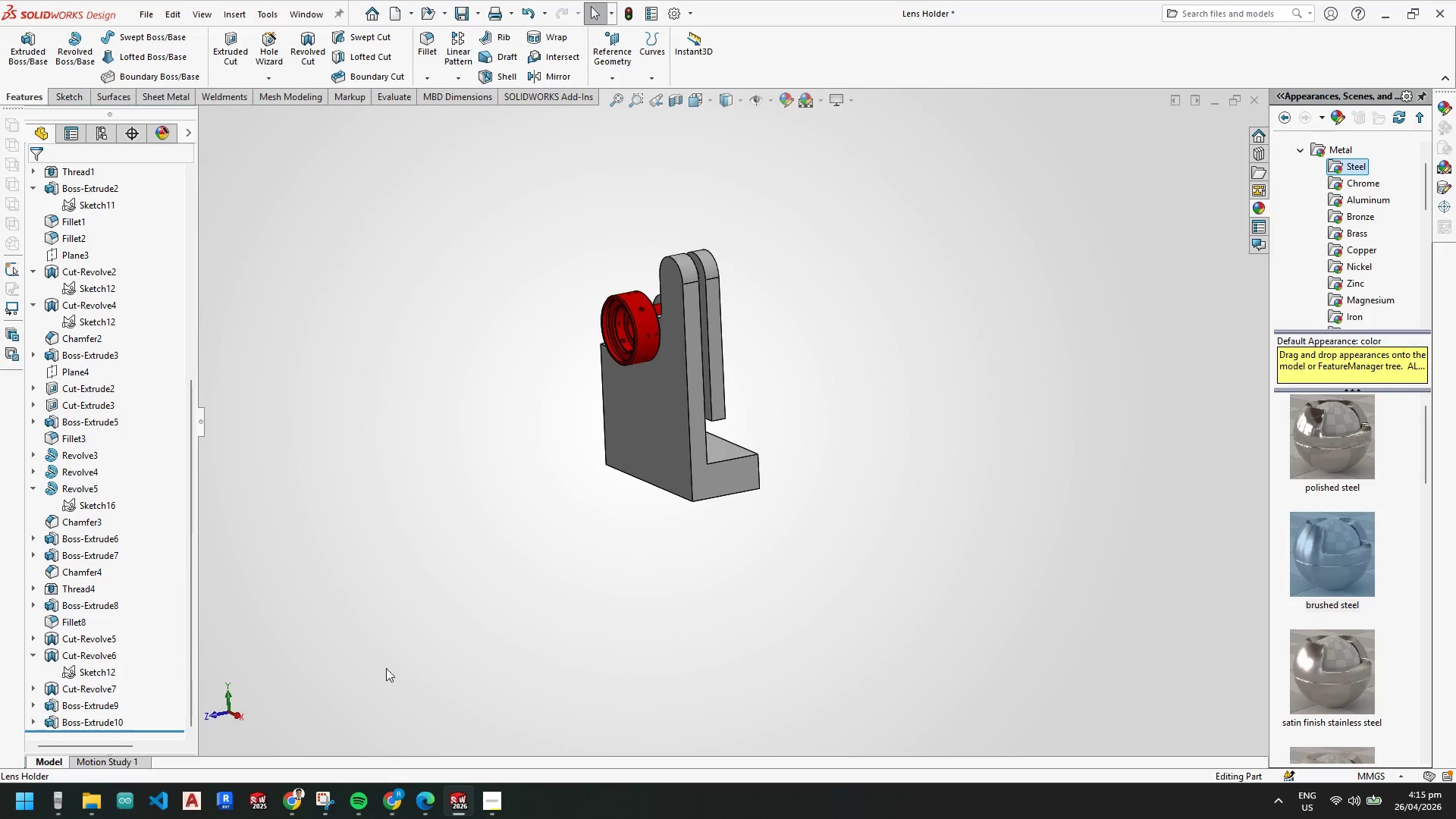 
left_click([300, 803])
 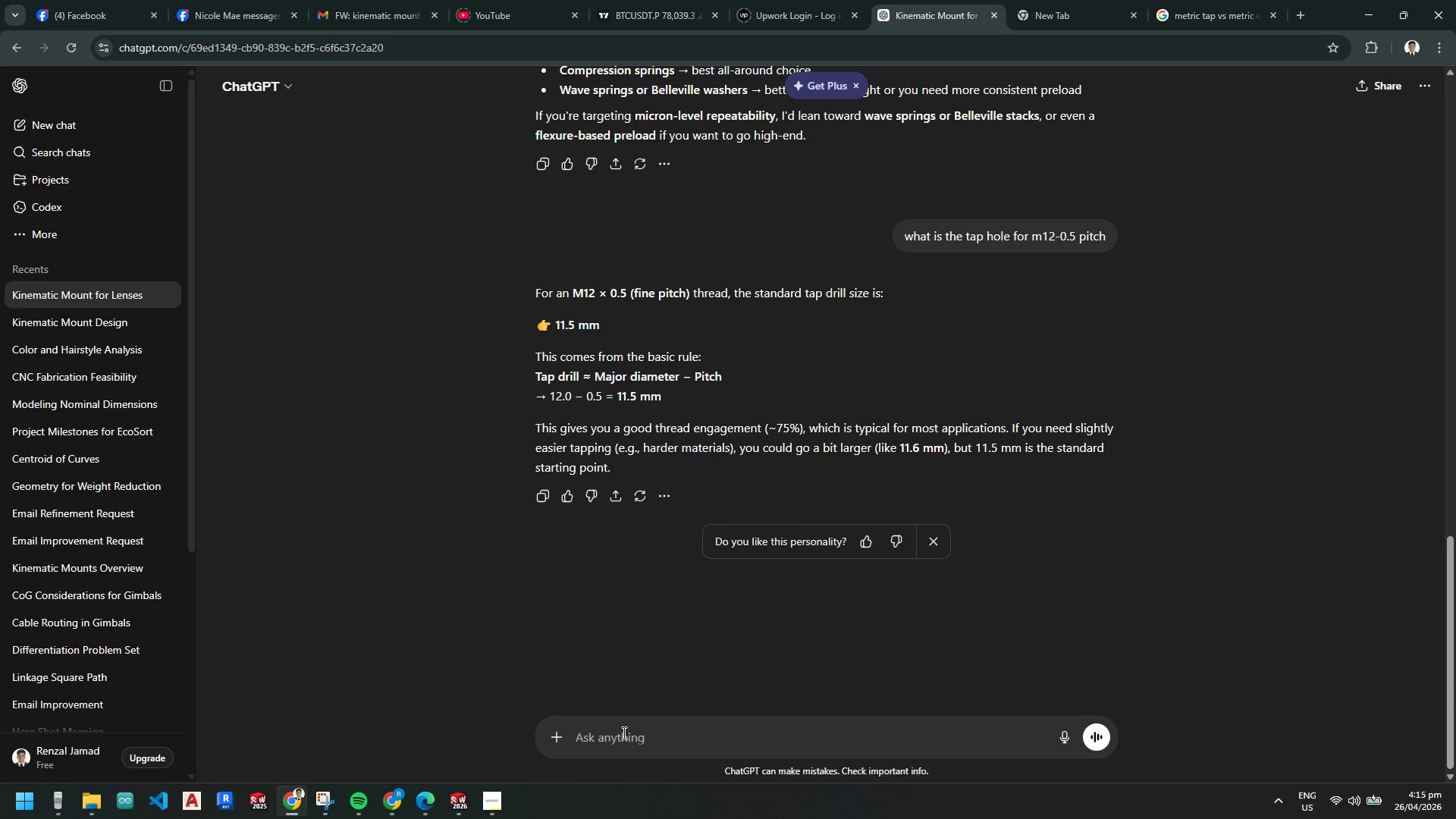 
left_click([635, 739])
 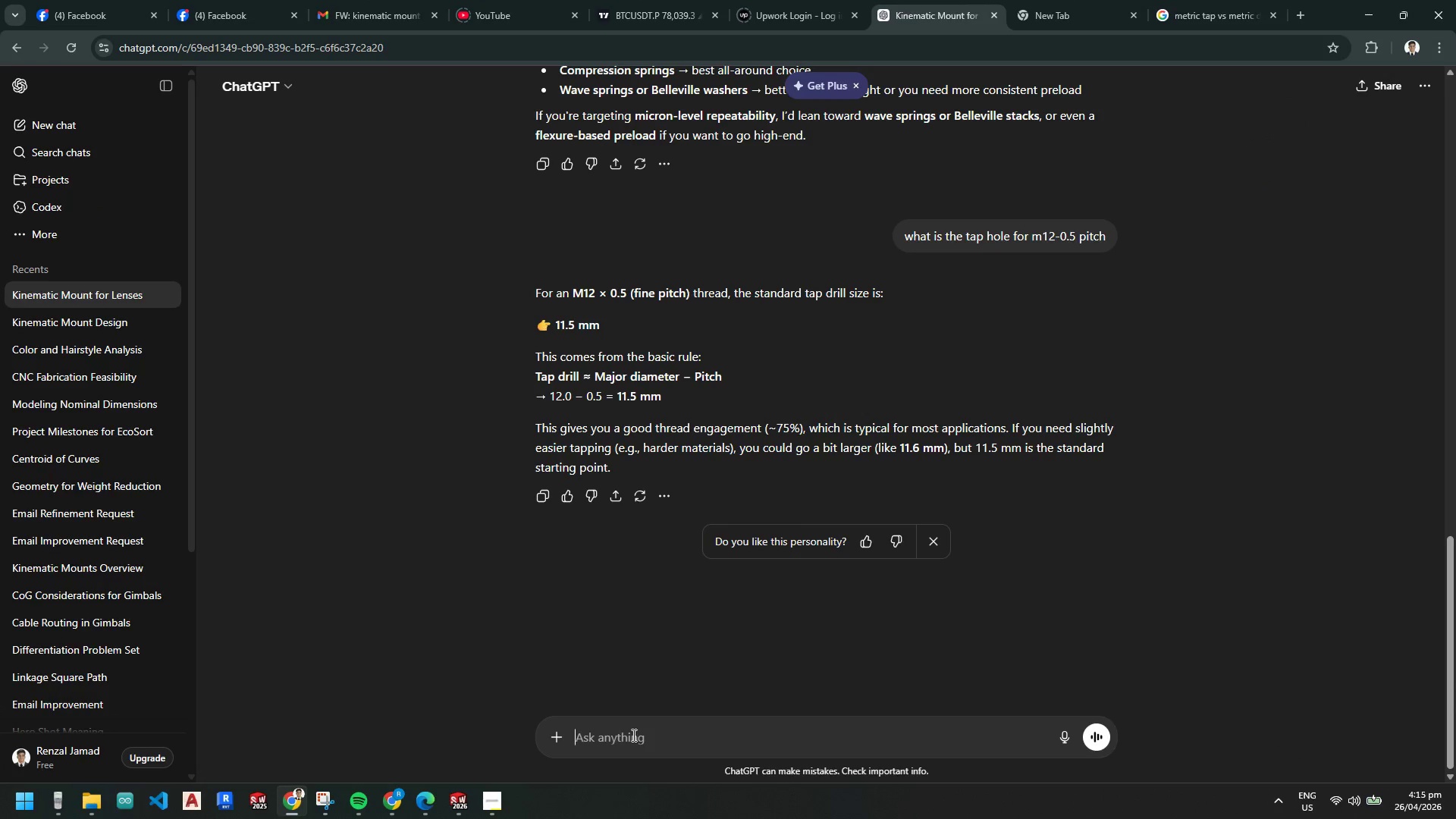 
type(what is the normal pitch for m4 sce)
key(Backspace)
key(Backspace)
key(Backspace)
key(Backspace)
key(Backspace)
key(Backspace)
type(base m4 screws in )
 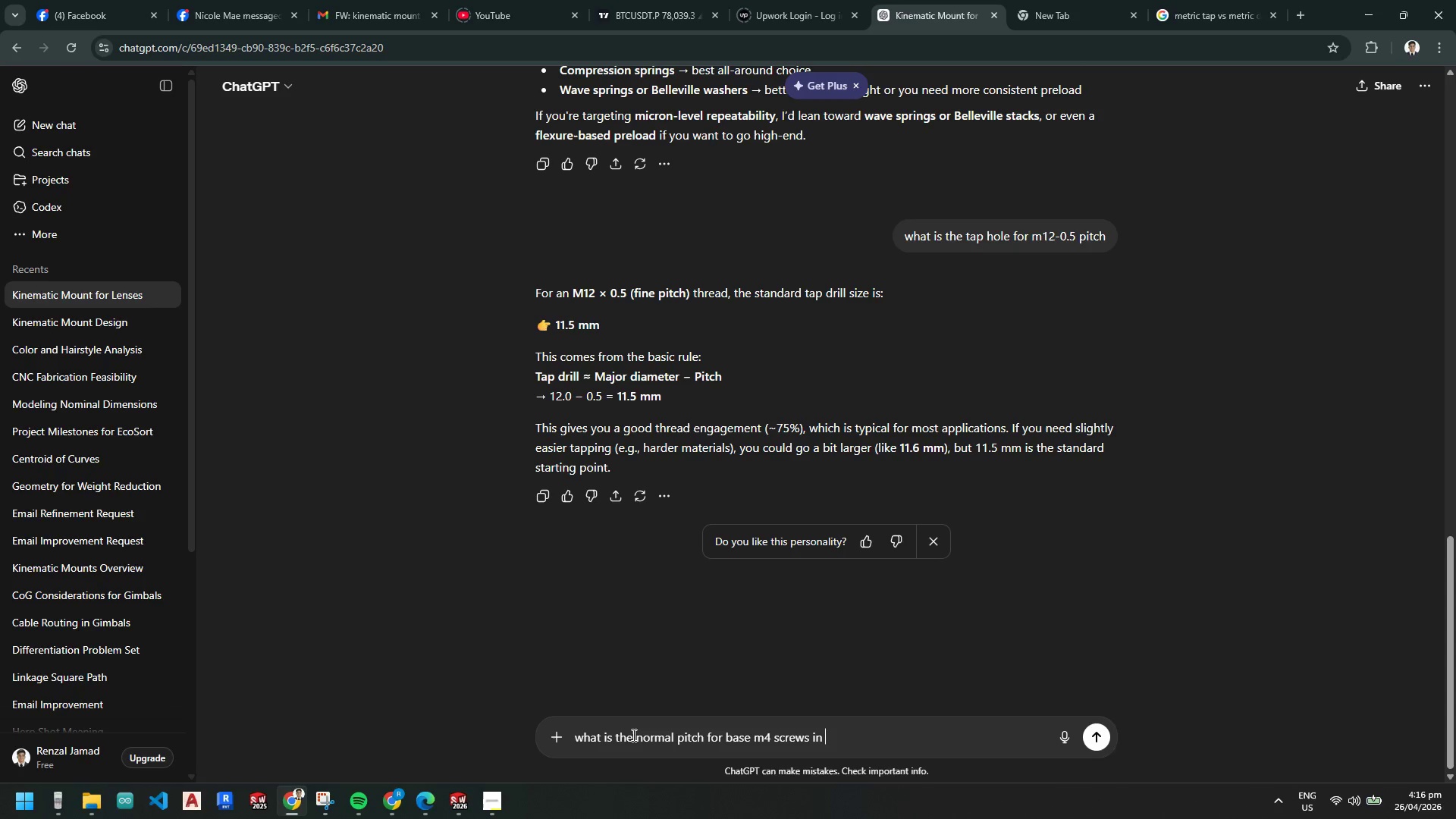 
type(optical de)
key(Backspace)
key(Backspace)
key(Backspace)
key(Backspace)
key(Backspace)
key(Backspace)
key(Backspace)
key(Backspace)
key(Backspace)
key(Backspace)
 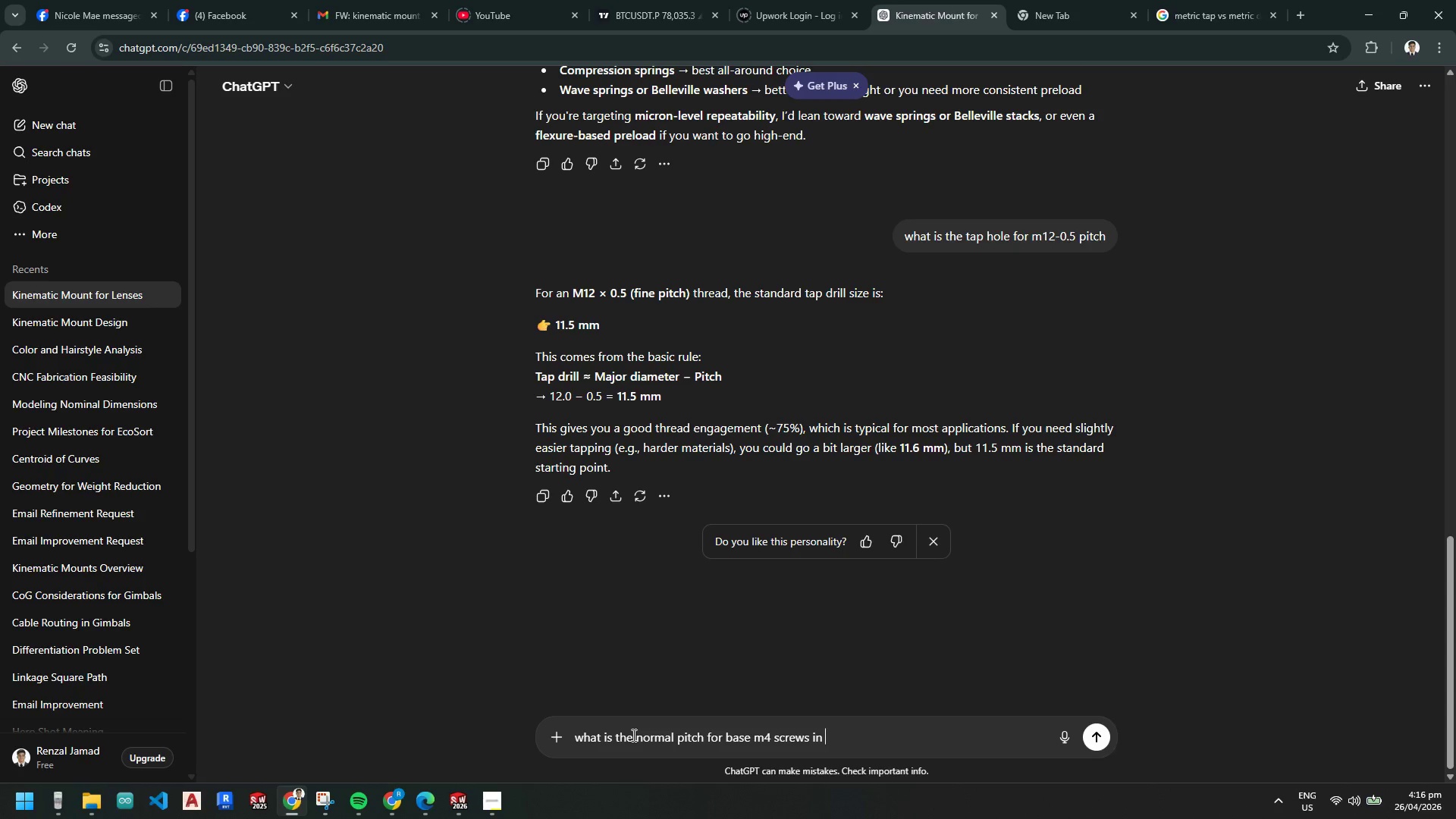 
type(optical wowr)
key(Backspace)
key(Backspace)
type(rk bench)
 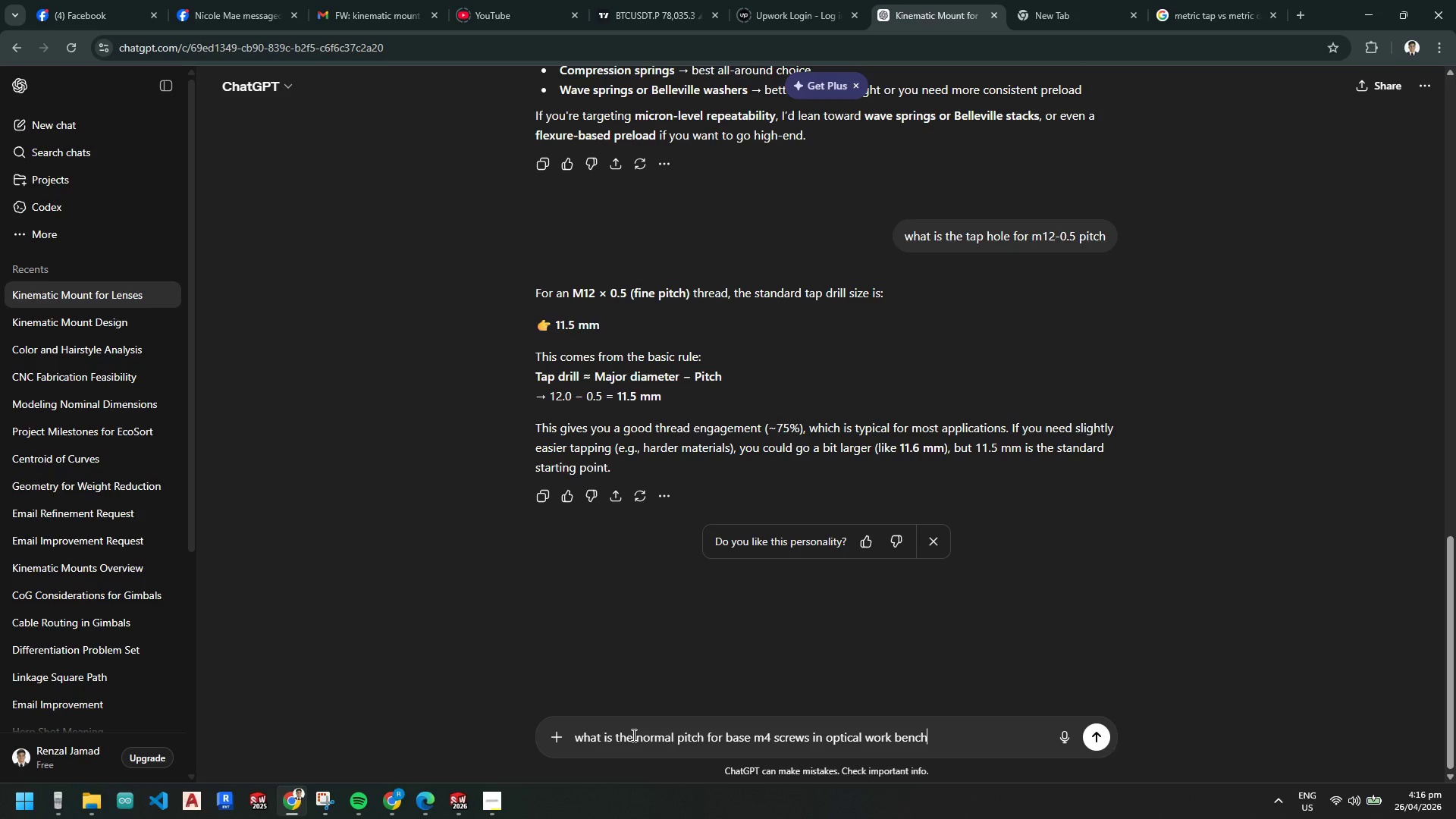 
key(Enter)
 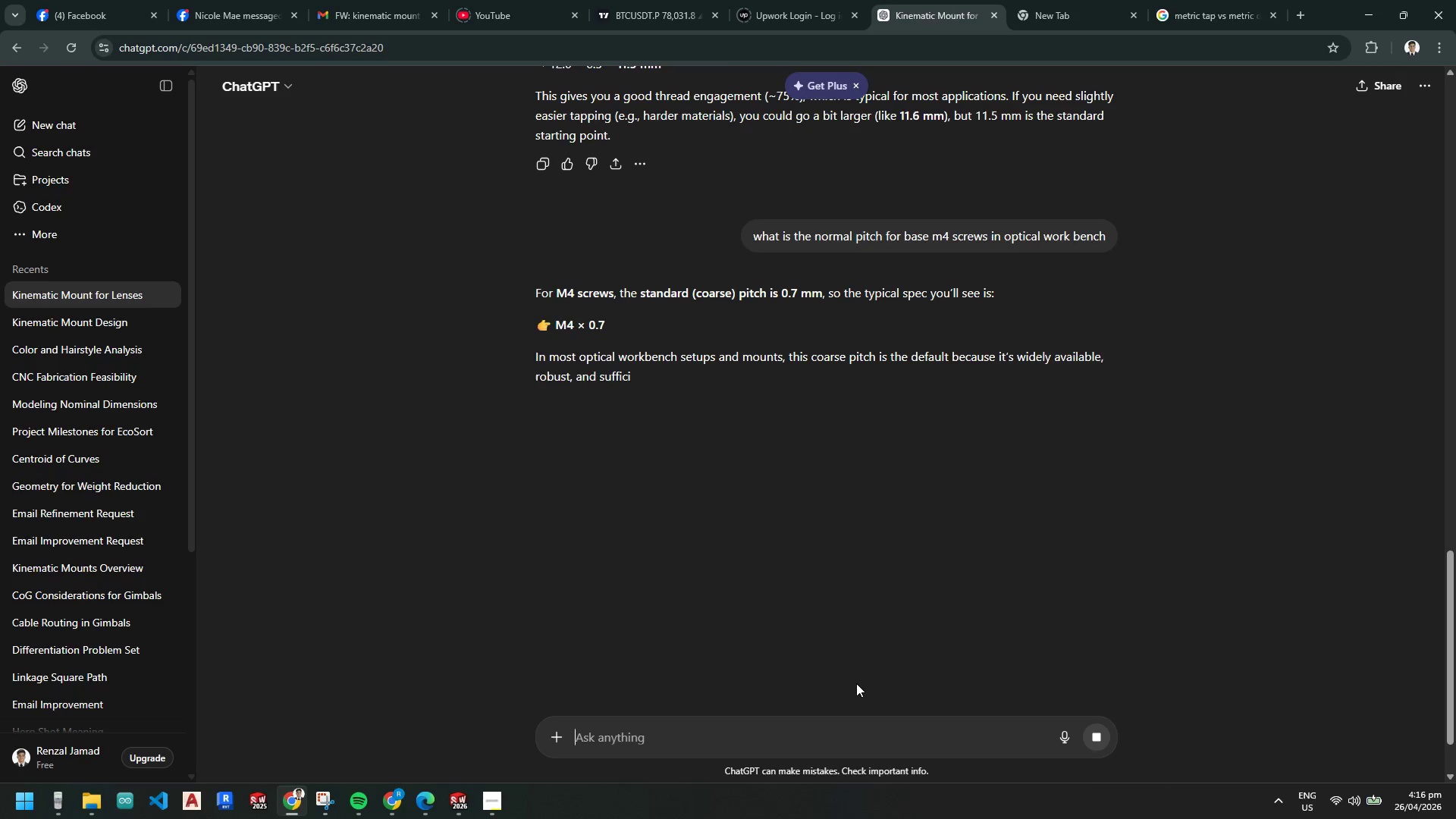 
wait(12.81)
 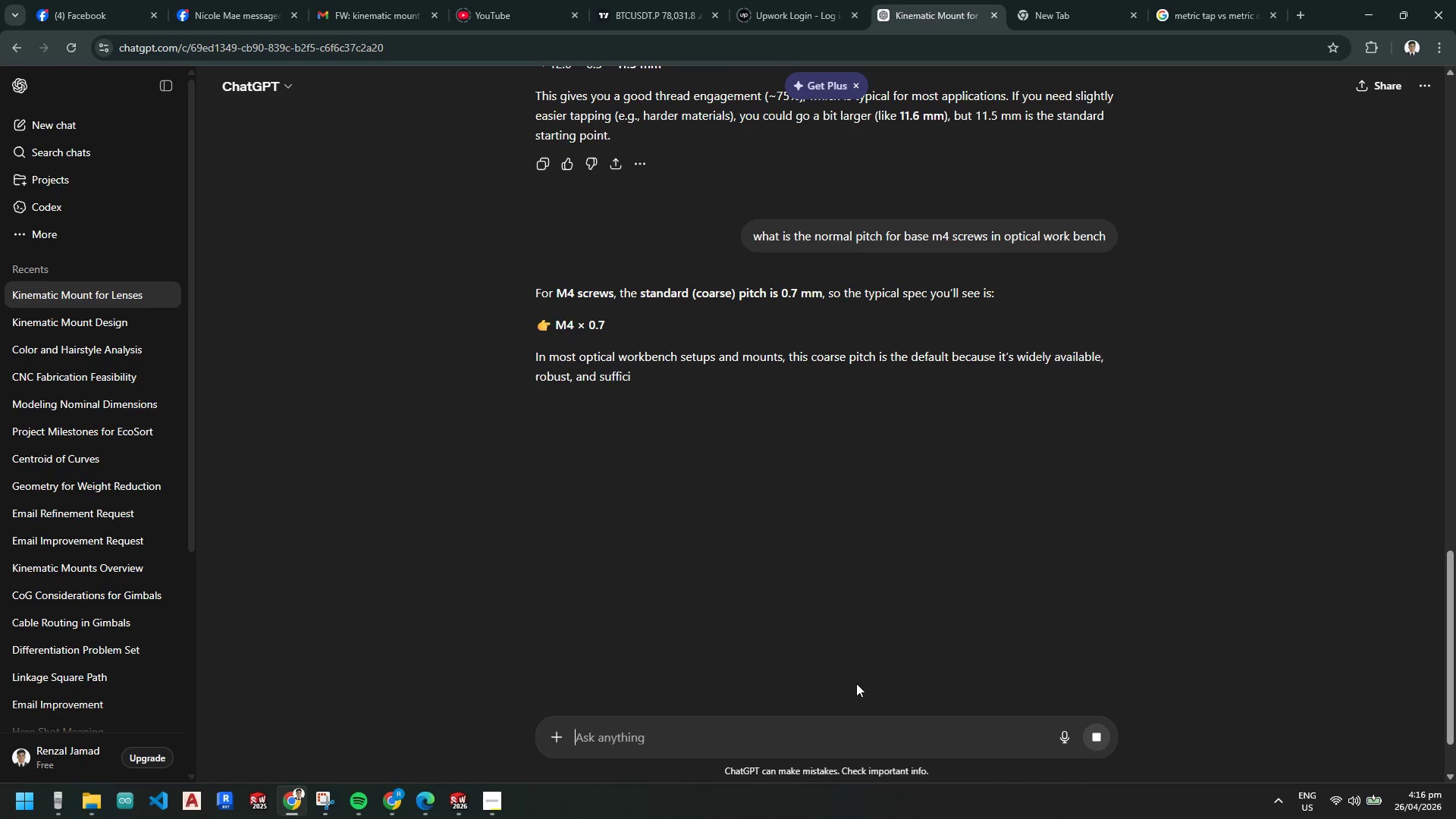 
left_click([773, 733])
 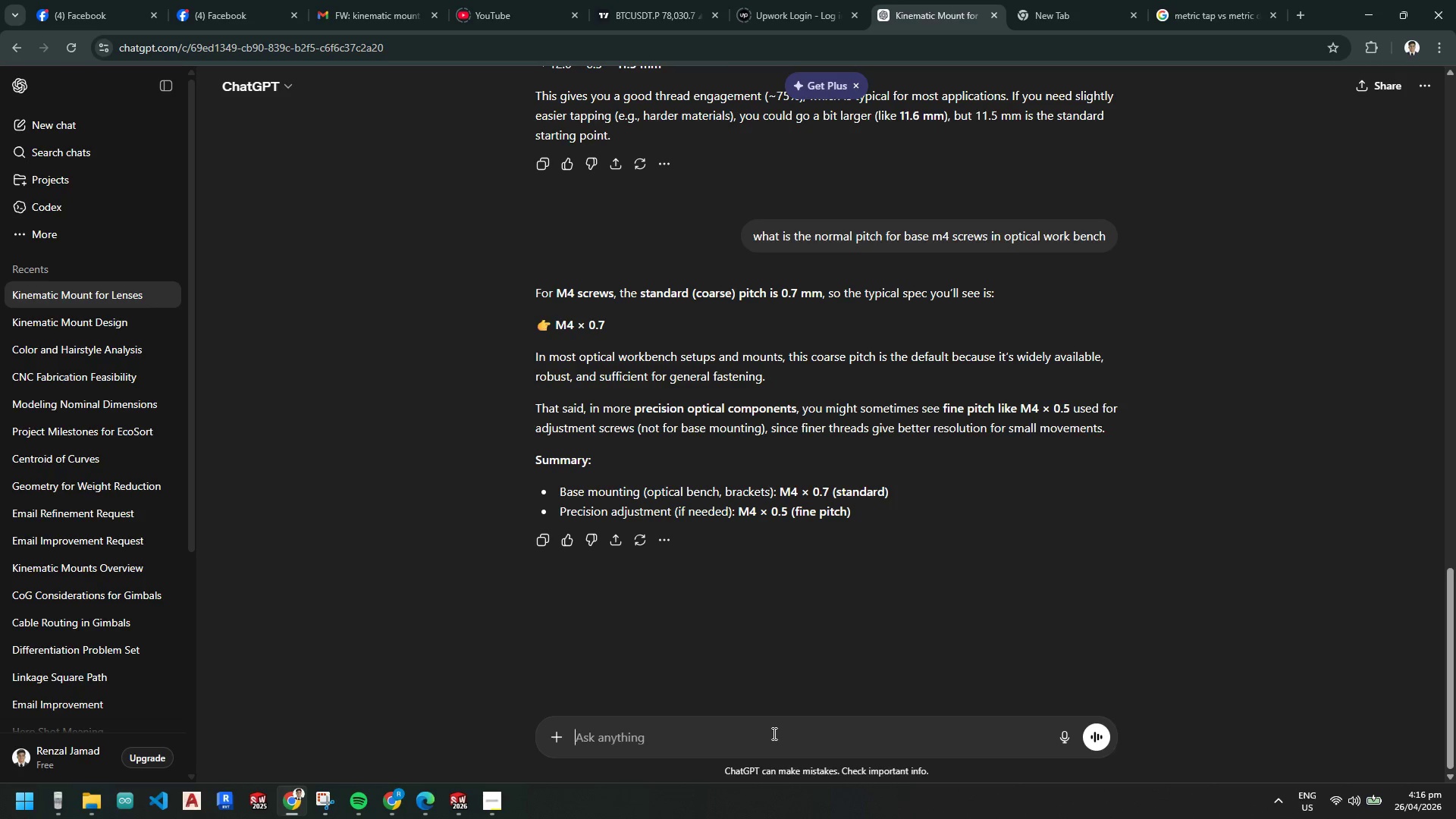 
type(what i mean is spaces )
key(Backspace)
key(Backspace)
key(Backspace)
type(ing between each thre)
key(Backspace)
key(Backspace)
key(Backspace)
key(Backspace)
type(m4 screws for workbench)
 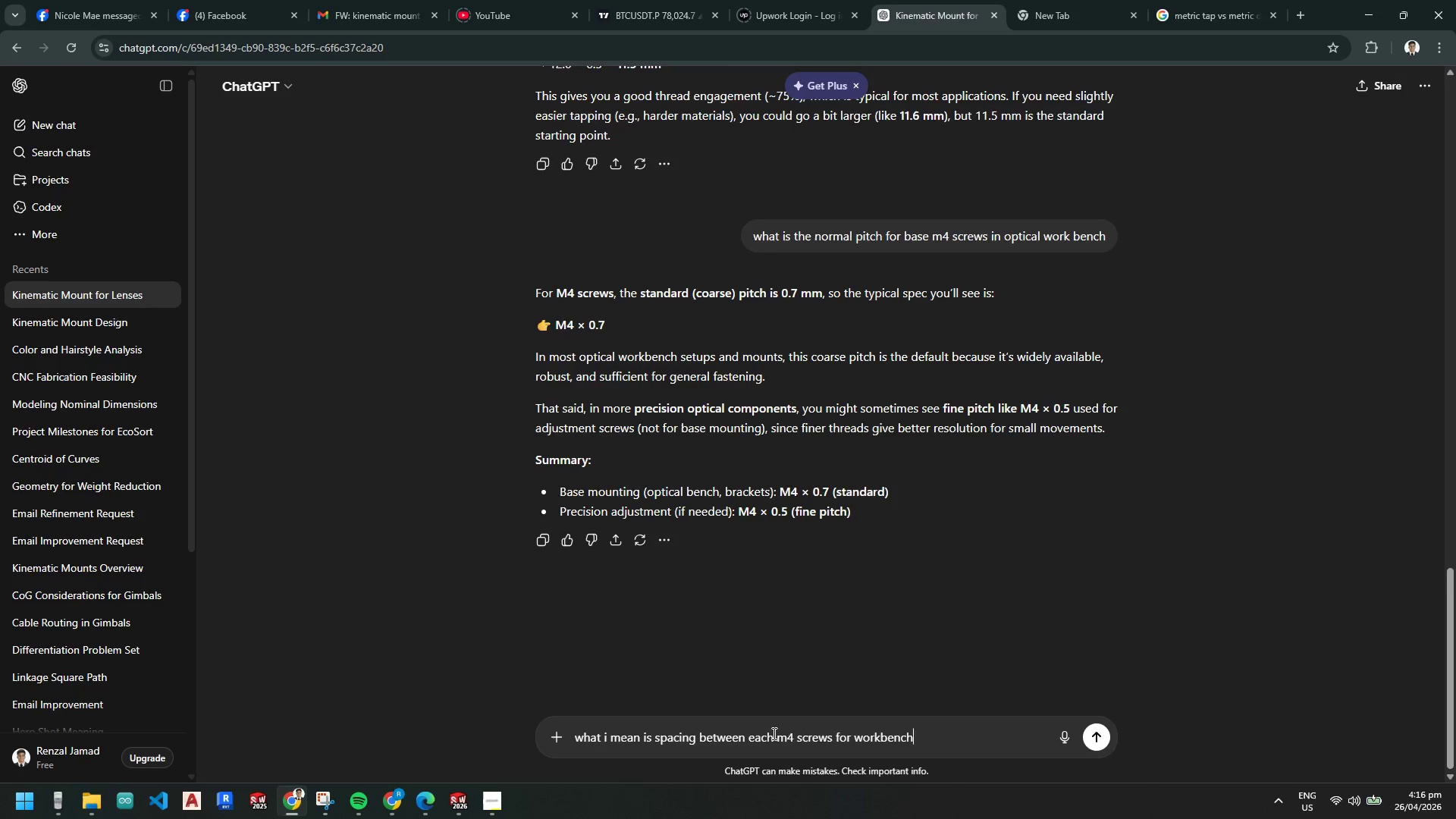 
key(Enter)
 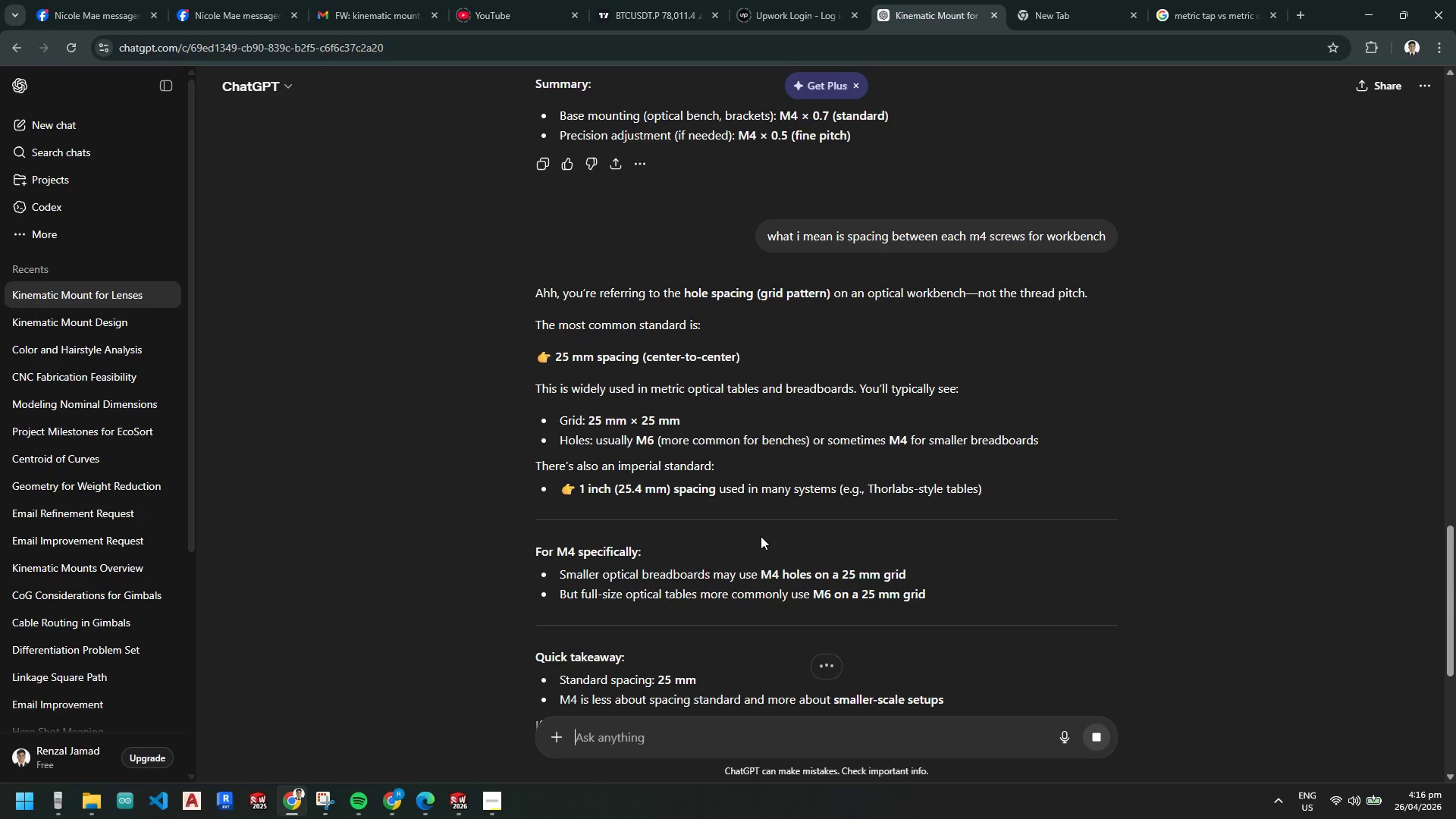 
wait(13.78)
 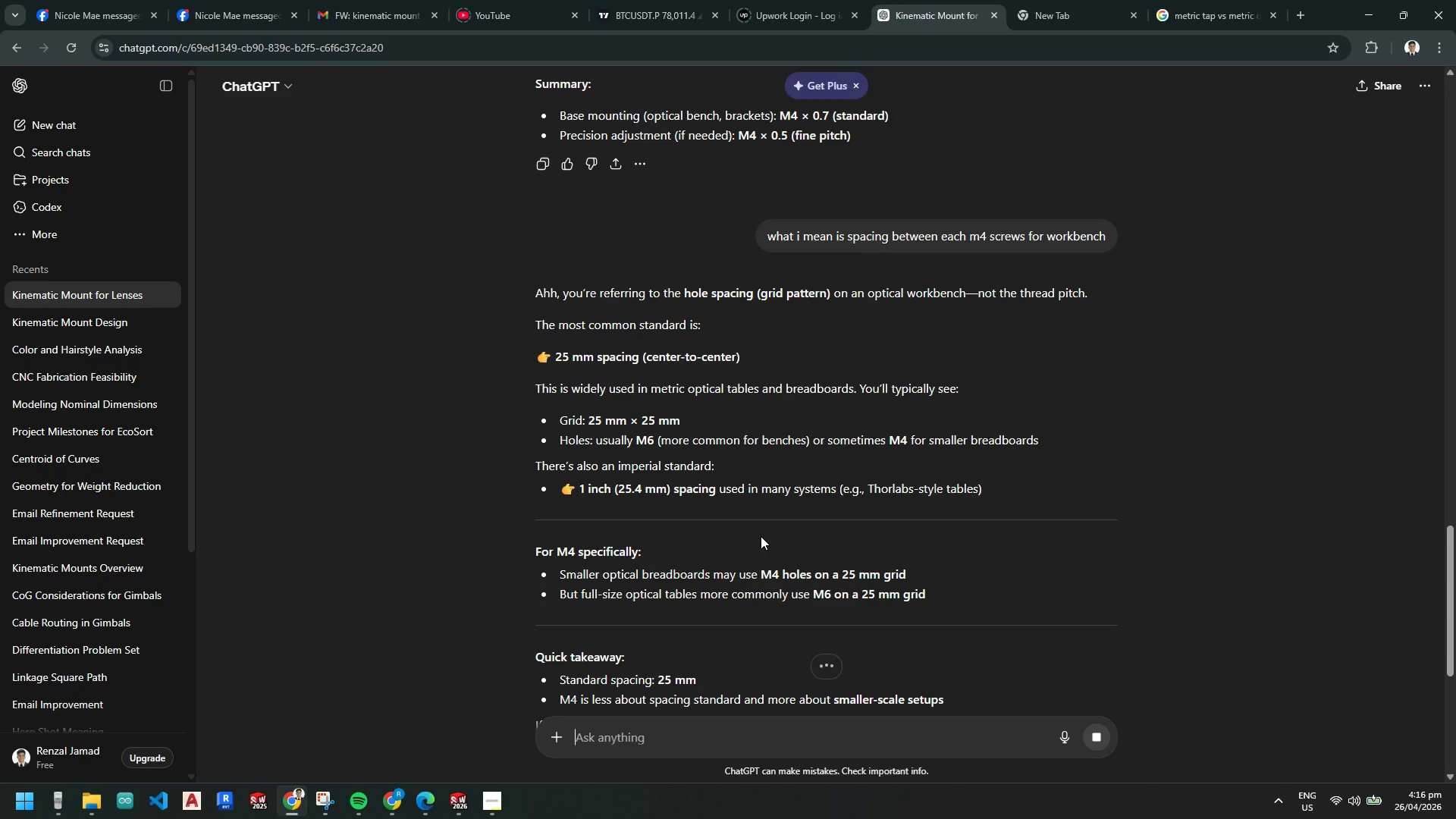 
left_click([1367, 14])
 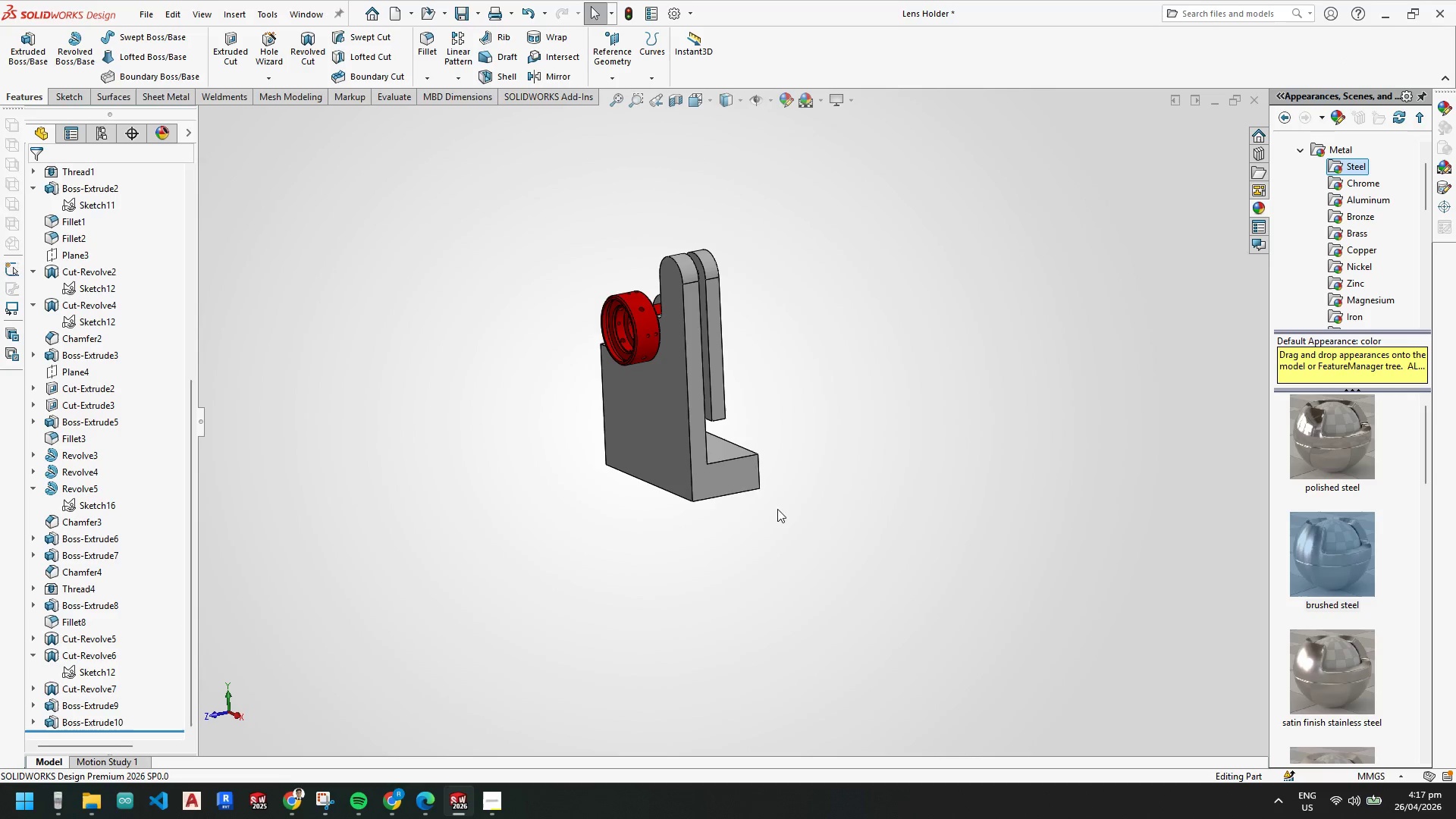 
scroll: coordinate [708, 437], scroll_direction: down, amount: 5.0
 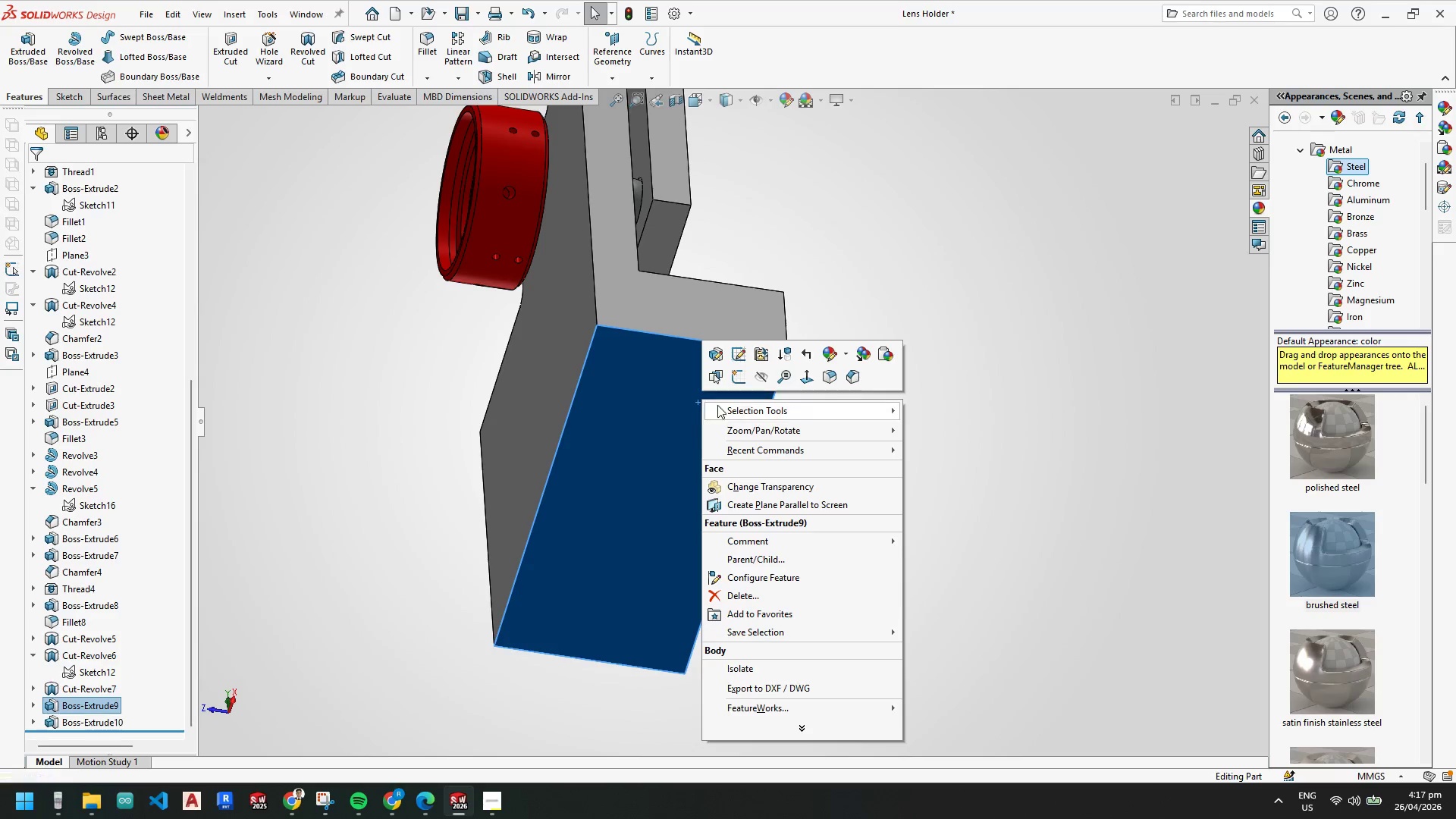 
left_click([733, 379])
 